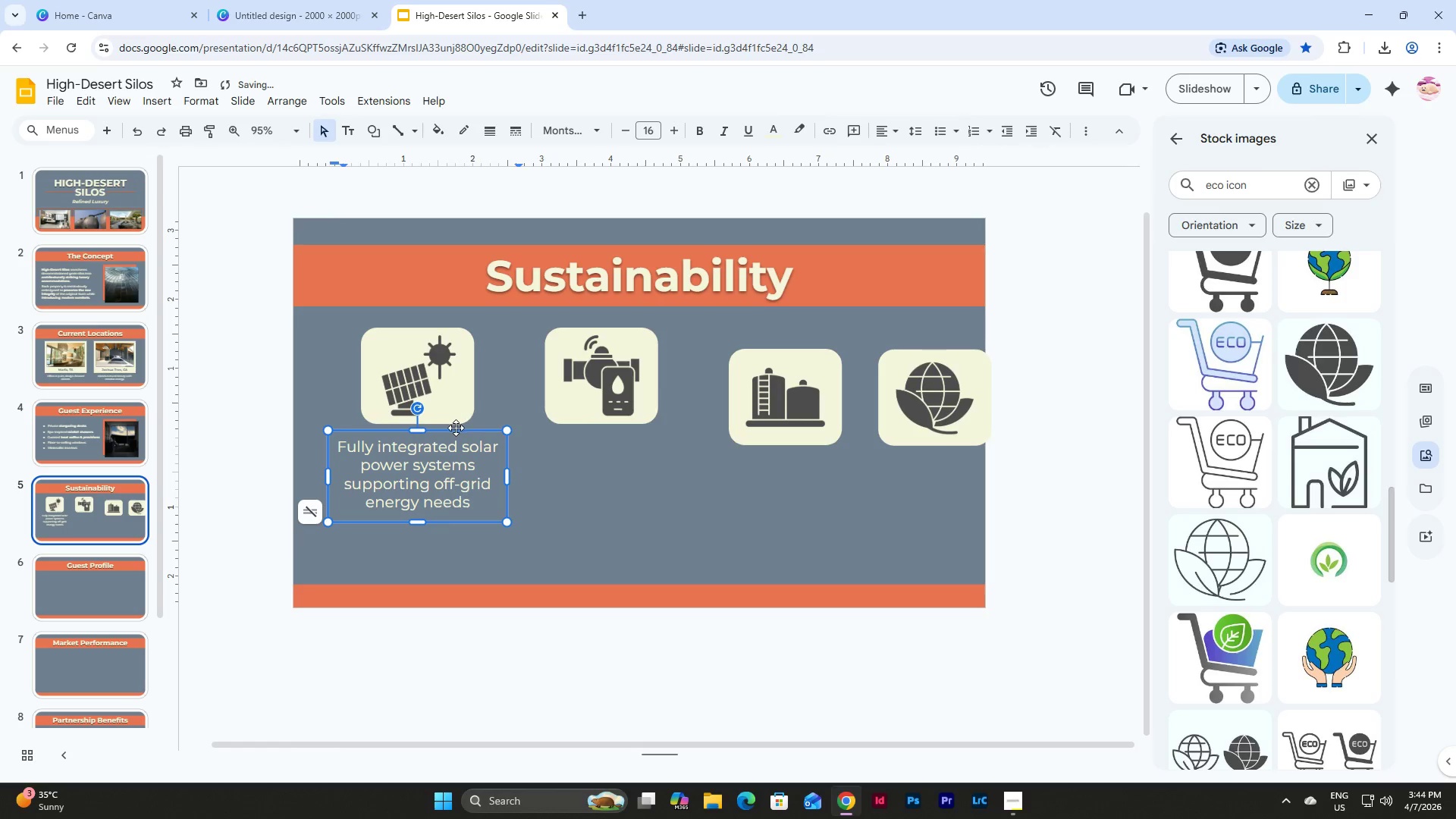 
left_click([459, 432])
 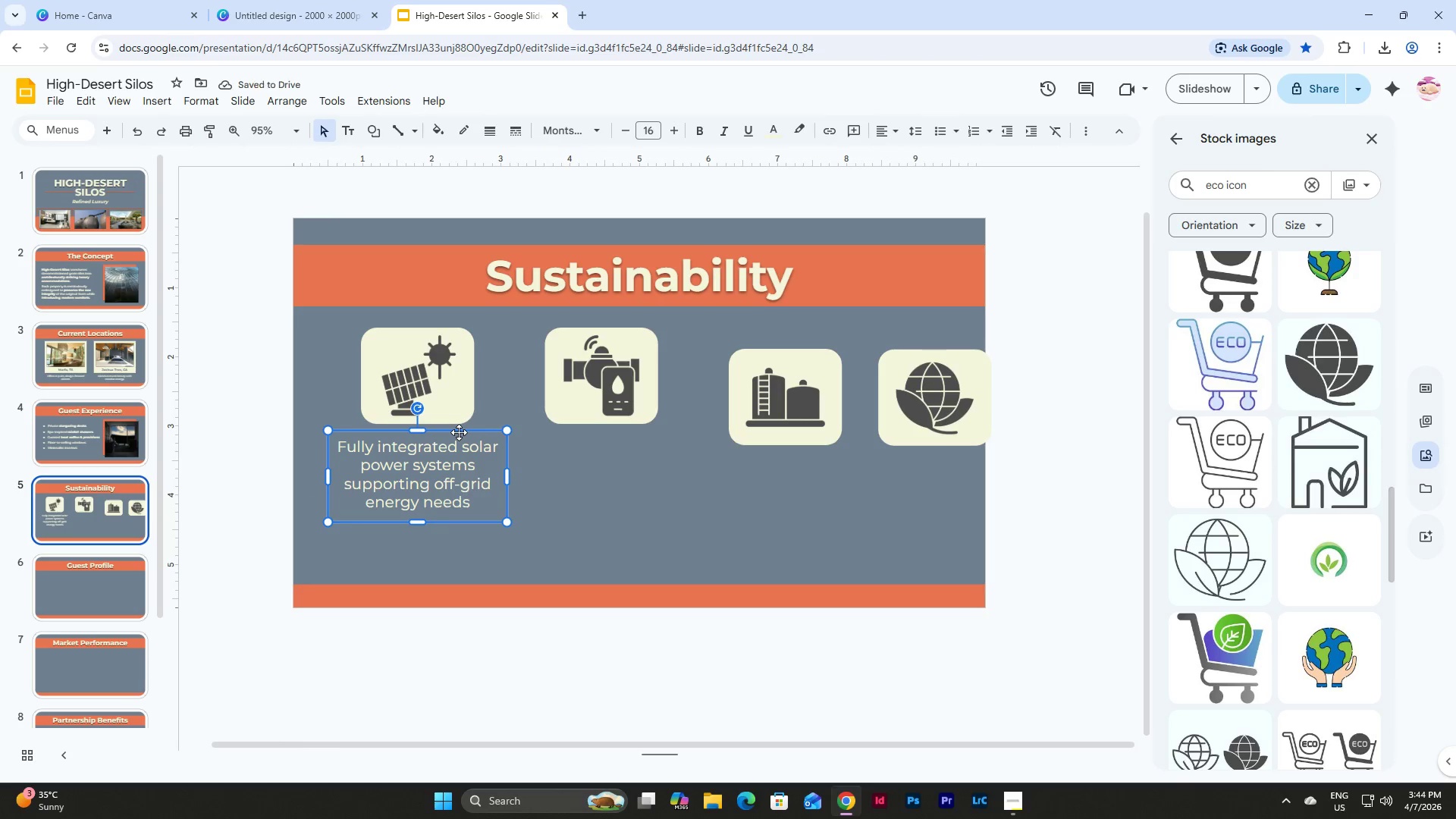 
key(Control+C)
 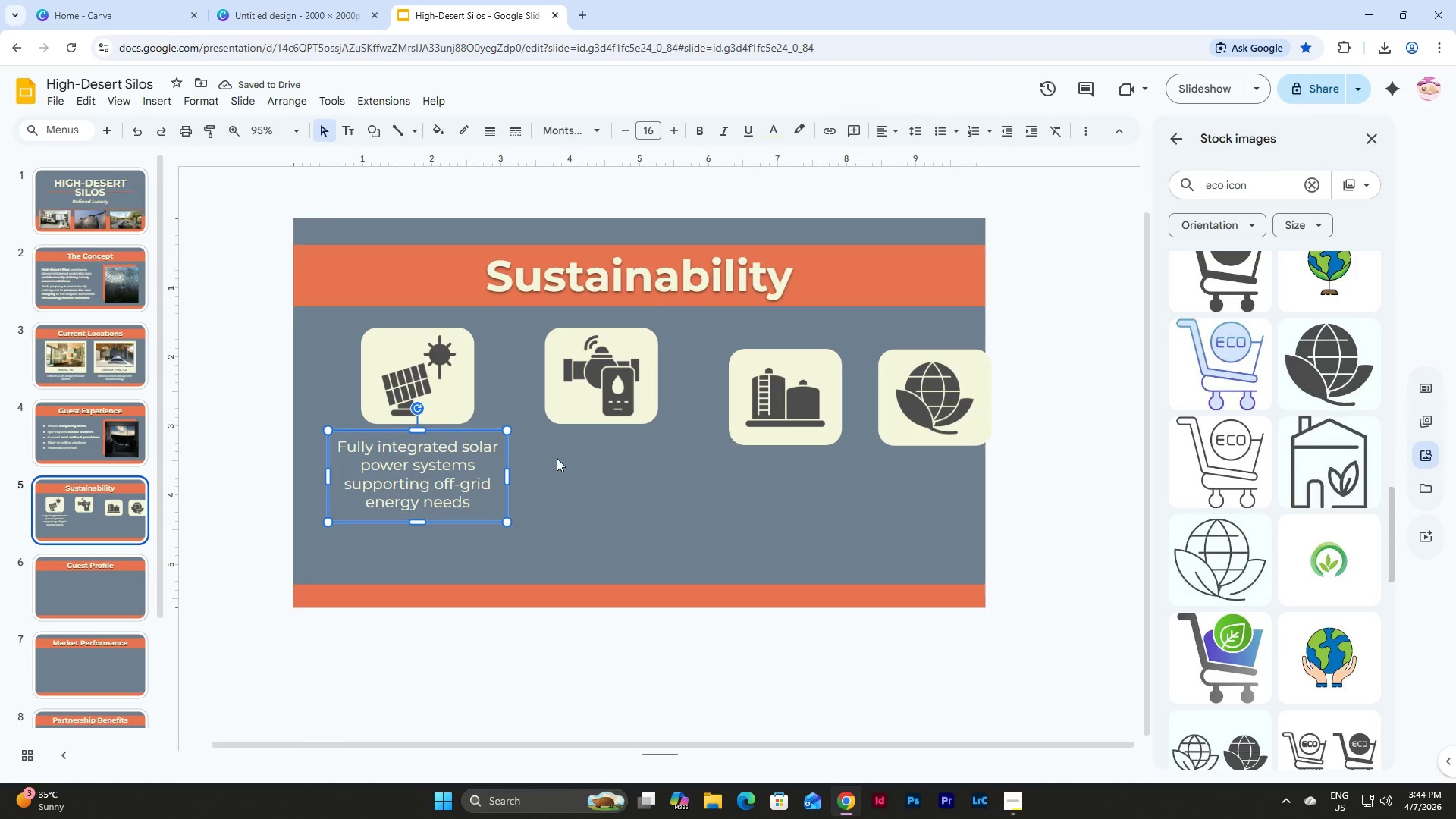 
left_click([557, 458])
 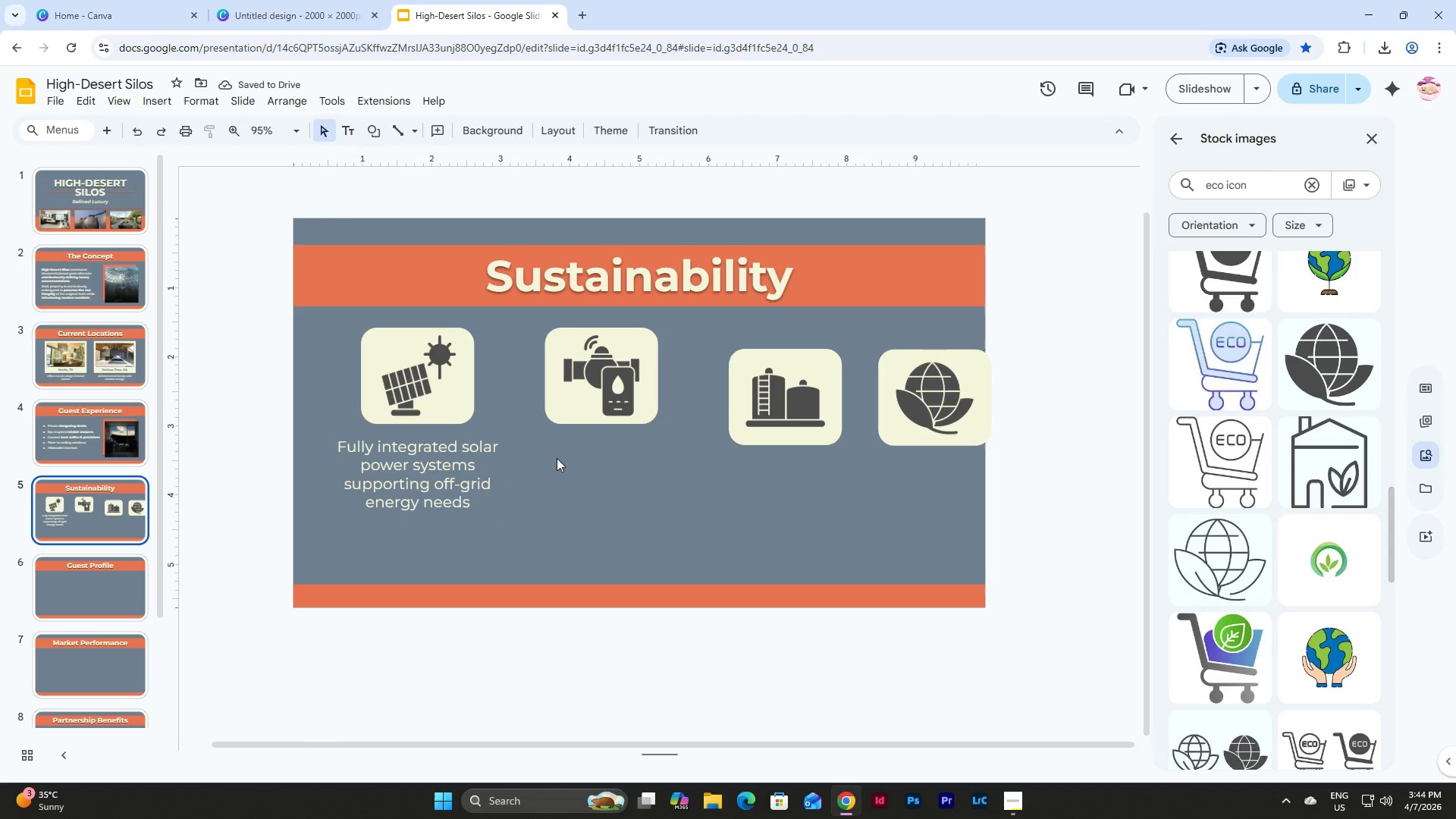 
key(Control+V)
 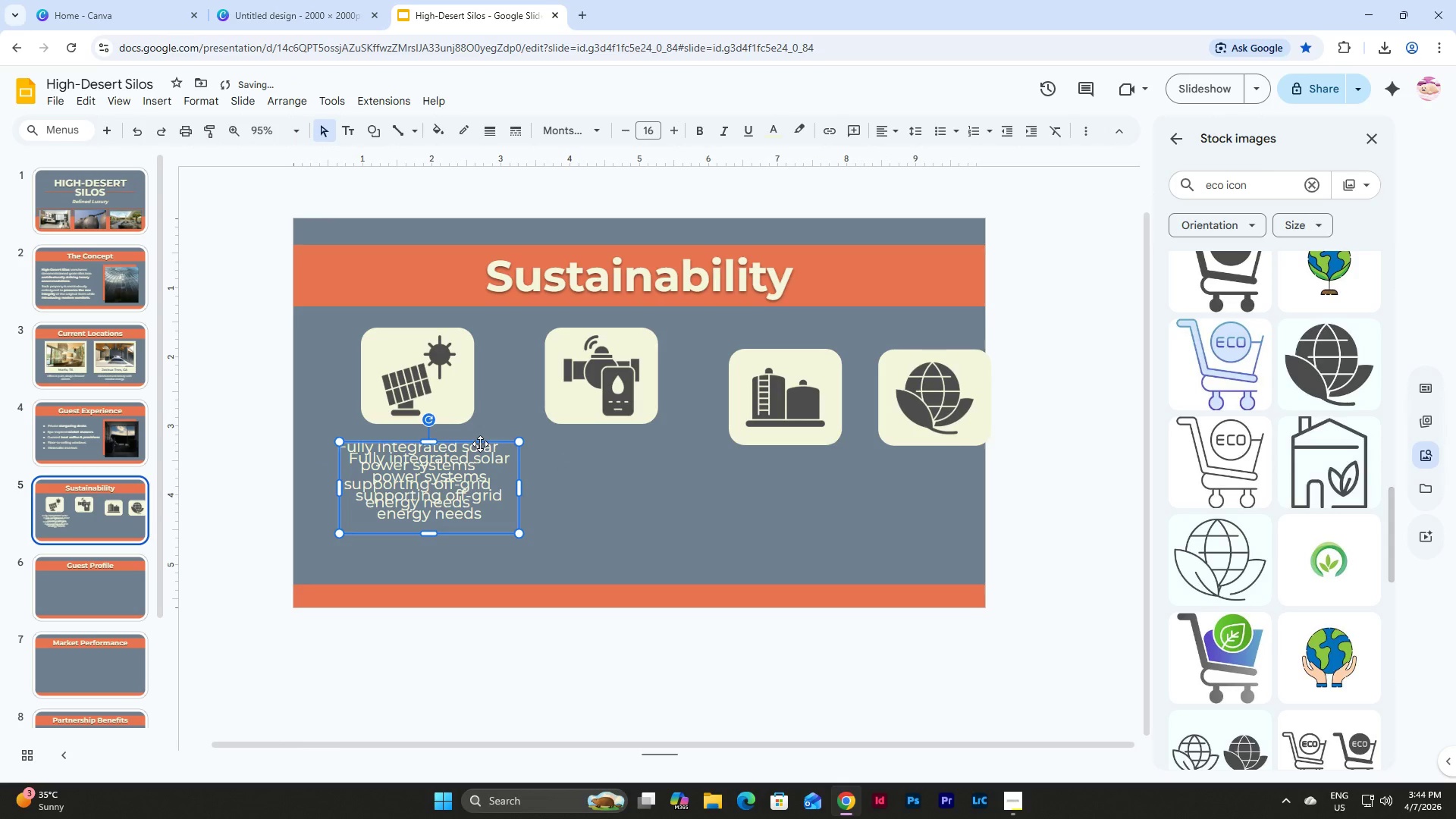 
left_click_drag(start_coordinate=[480, 444], to_coordinate=[649, 445])
 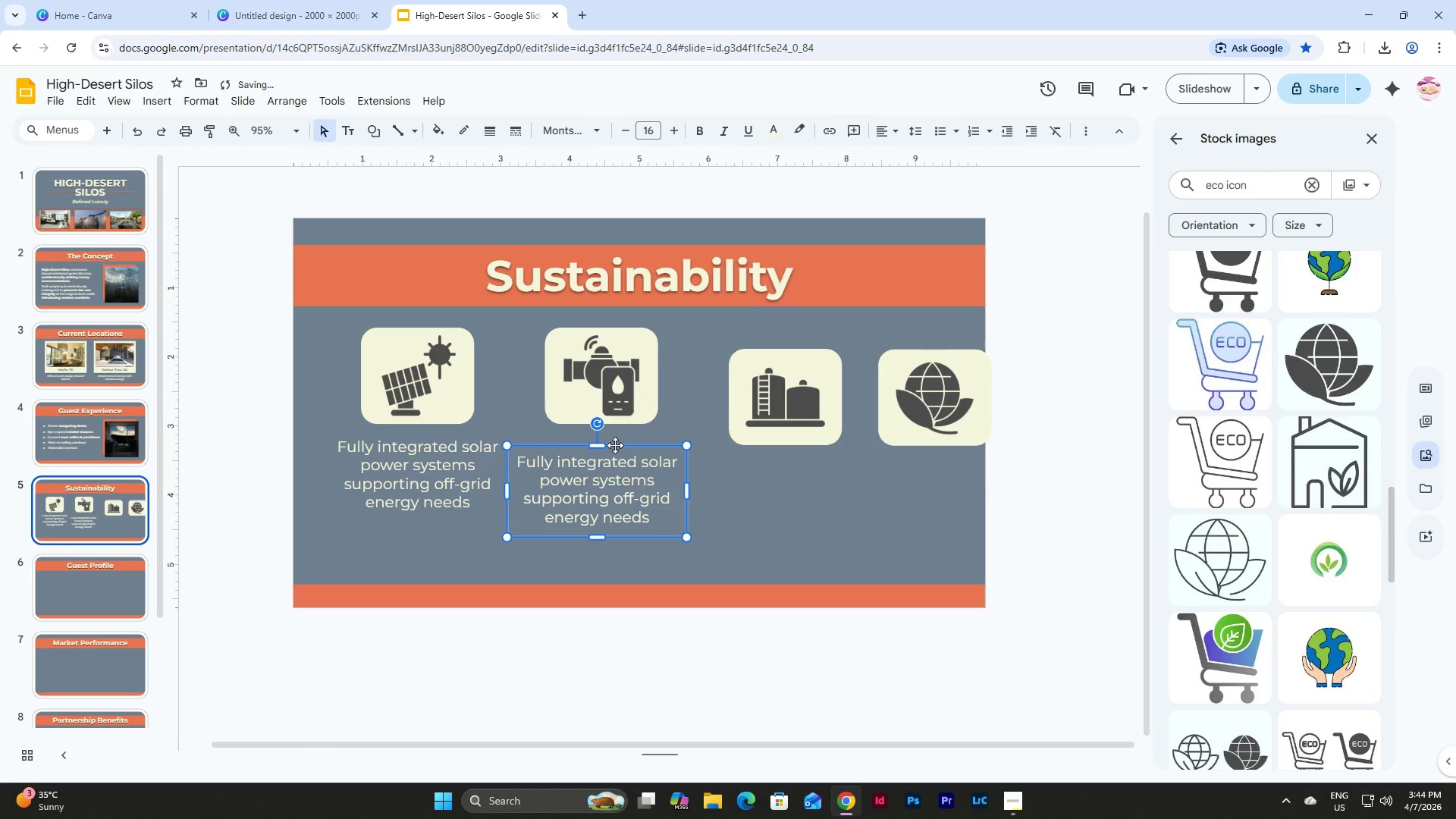 
left_click_drag(start_coordinate=[615, 445], to_coordinate=[617, 428])
 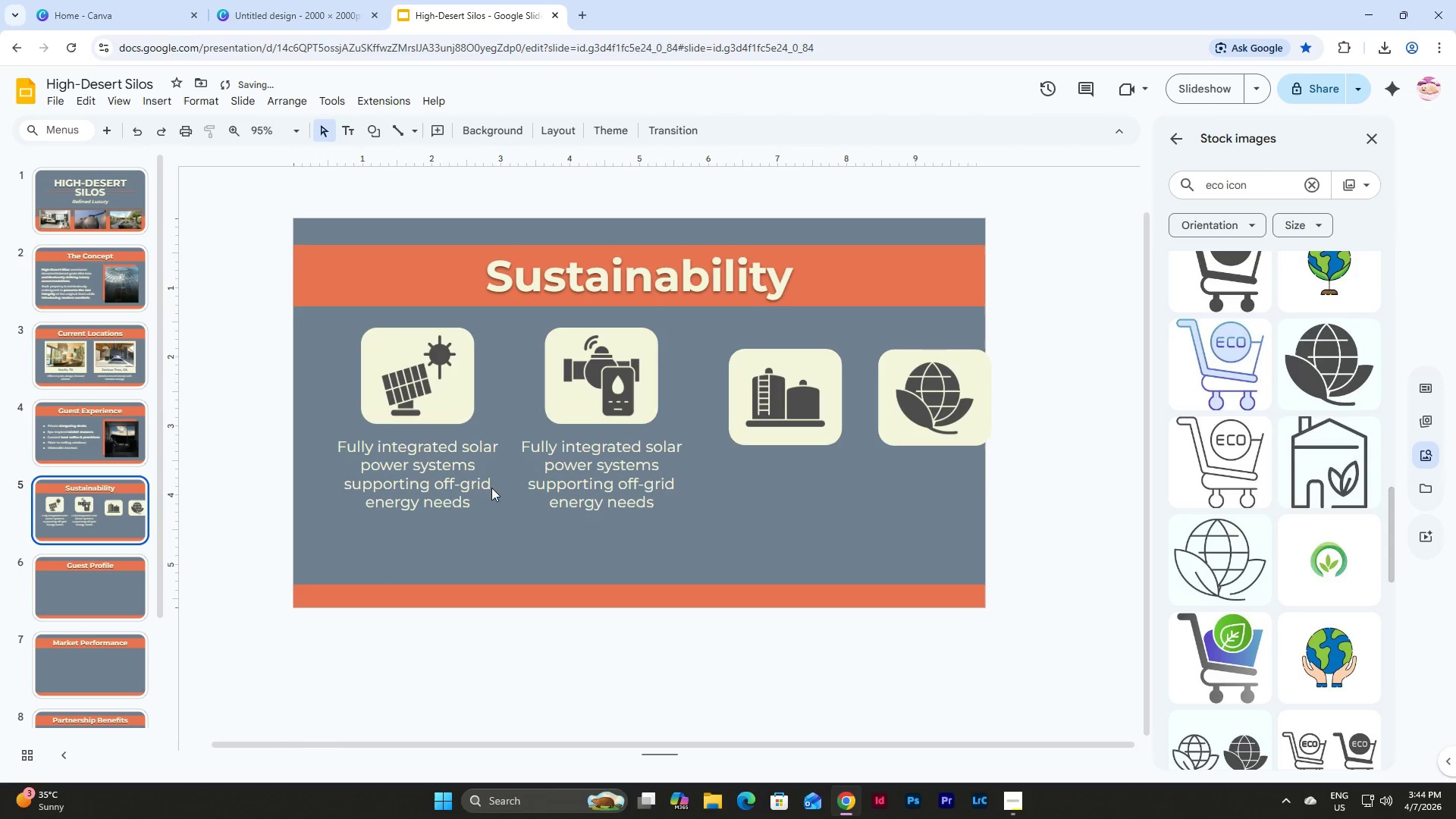 
double_click([466, 469])
 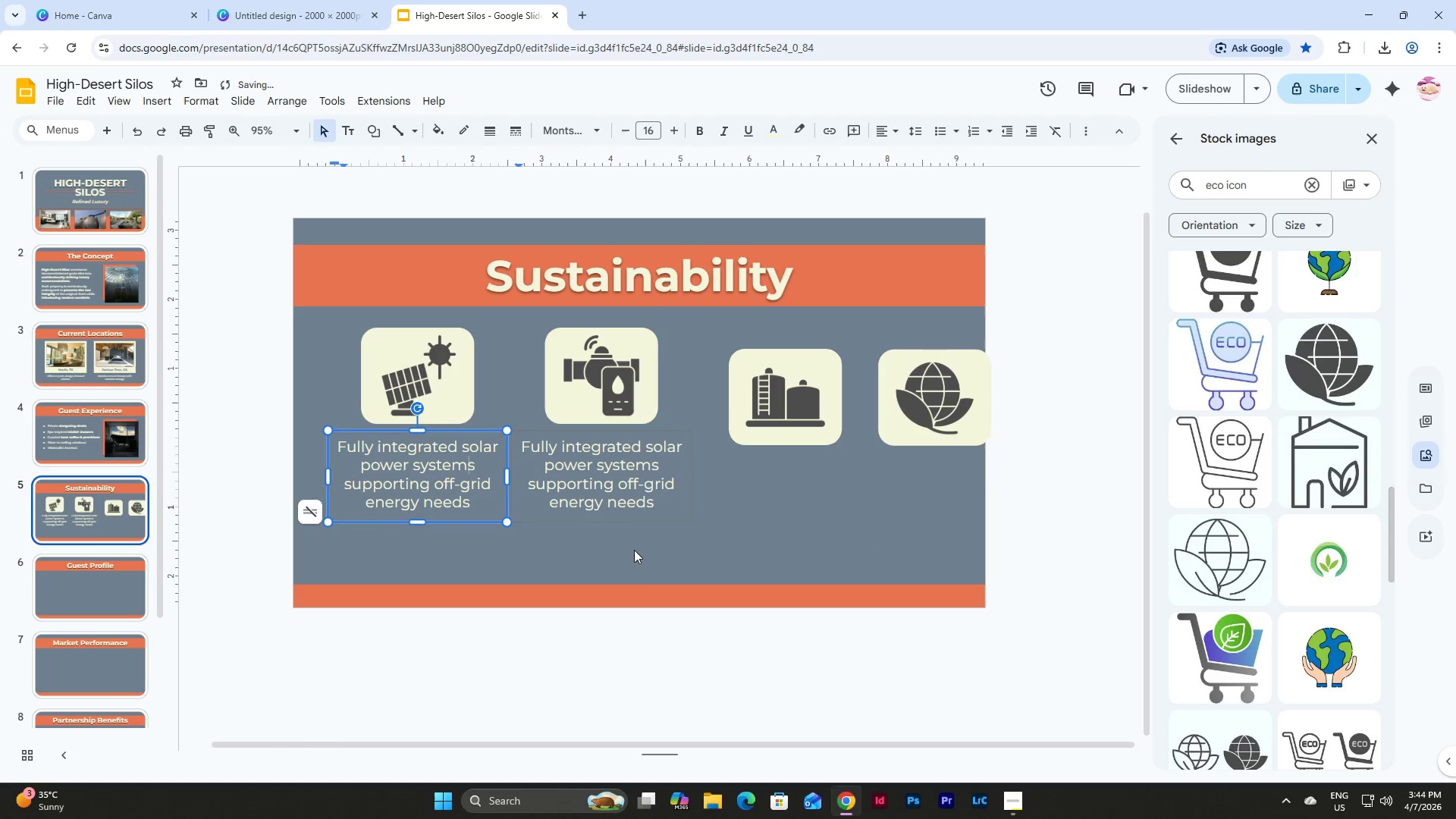 
left_click([641, 569])
 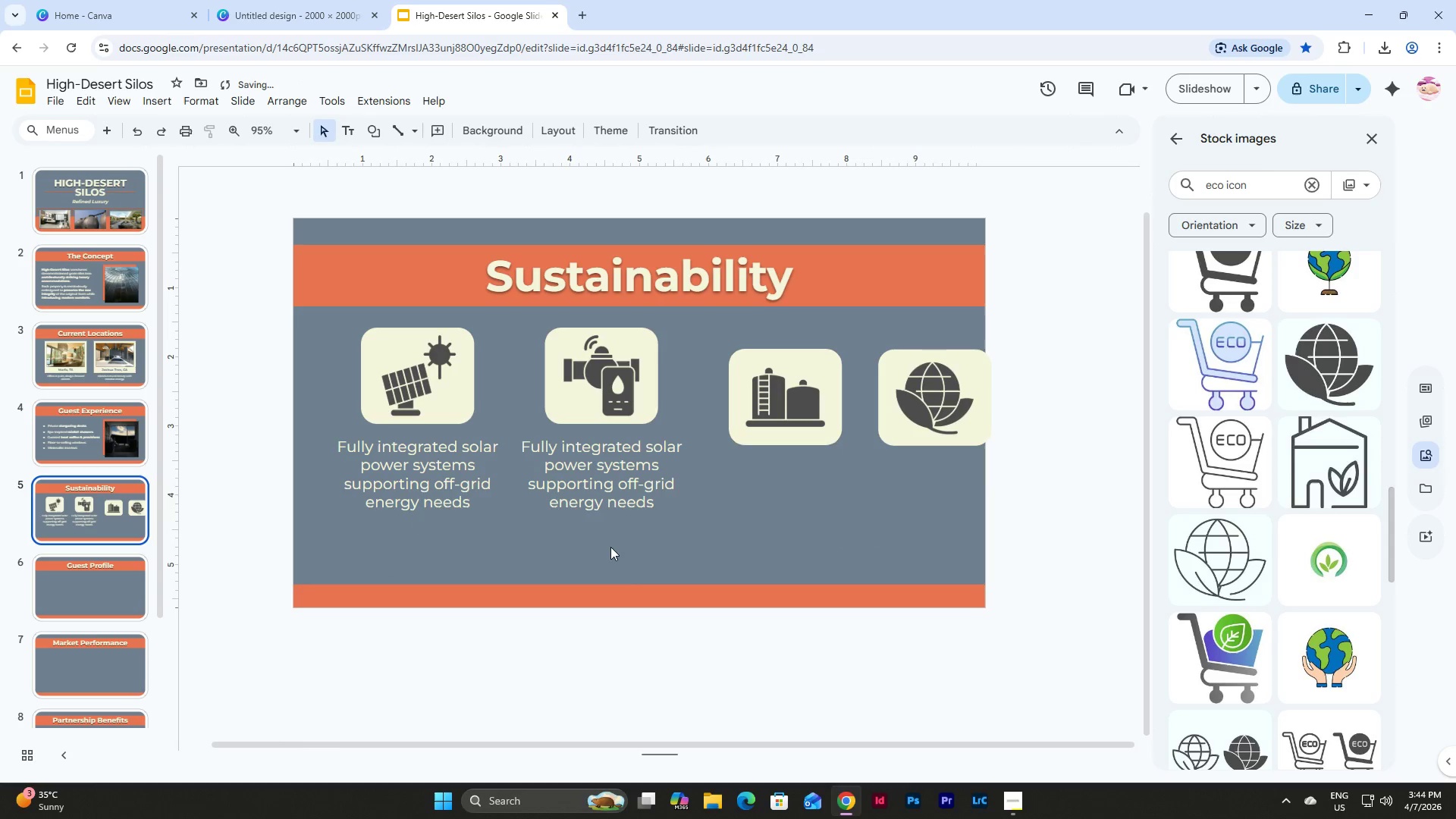 
left_click_drag(start_coordinate=[602, 542], to_coordinate=[449, 450])
 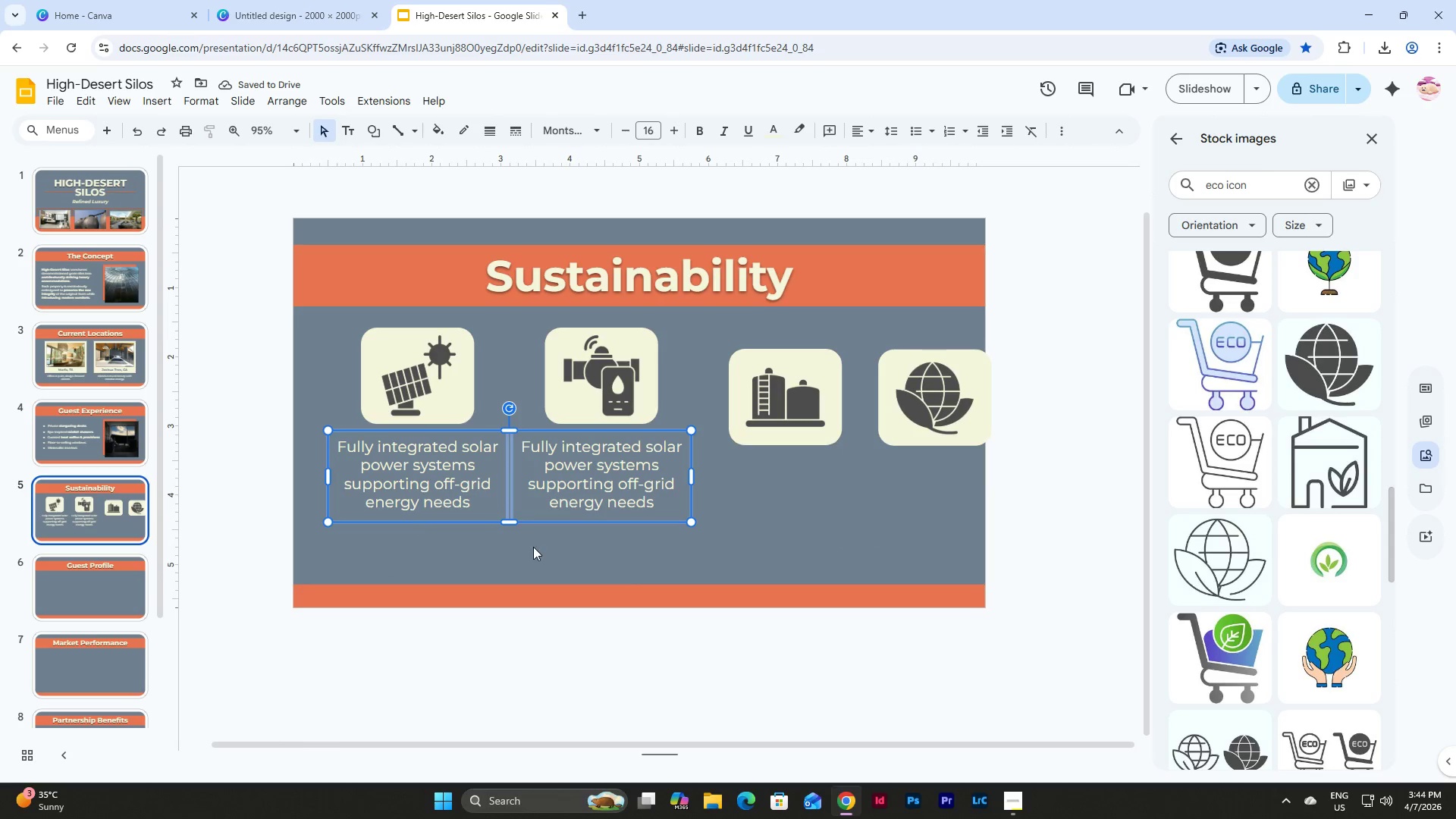 
left_click([535, 548])
 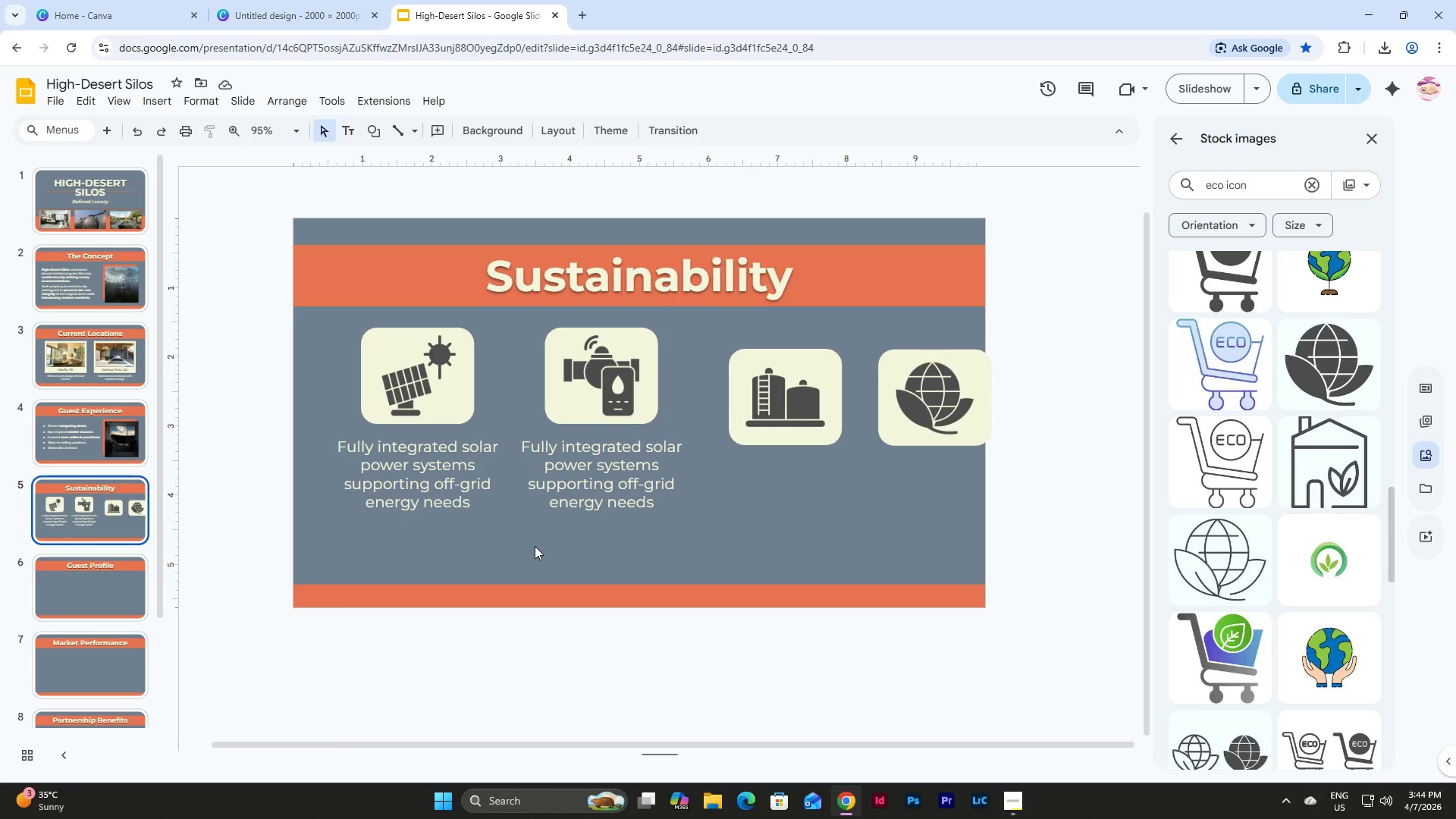 
wait(5.3)
 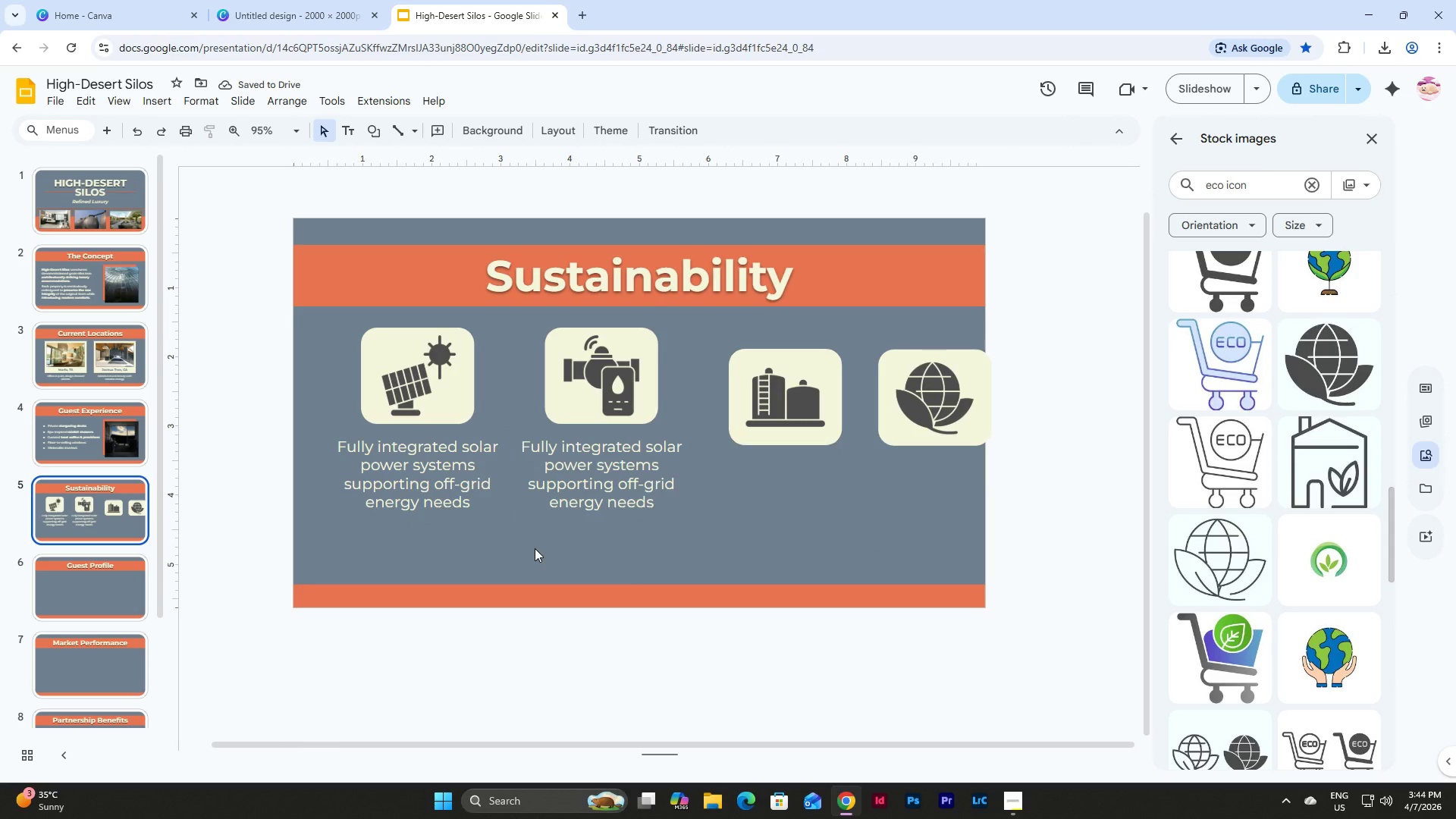 
left_click([438, 459])
 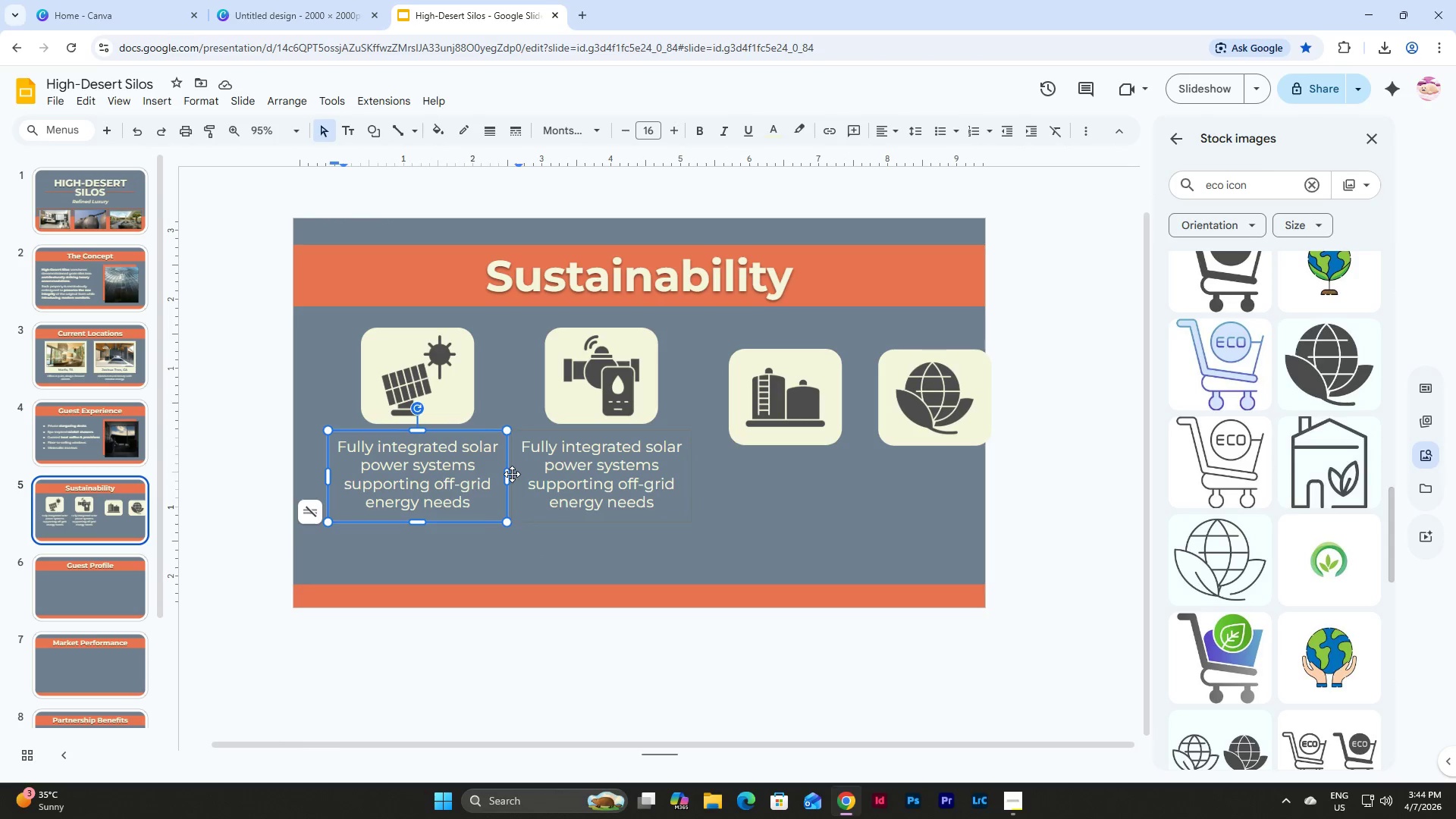 
double_click([475, 469])
 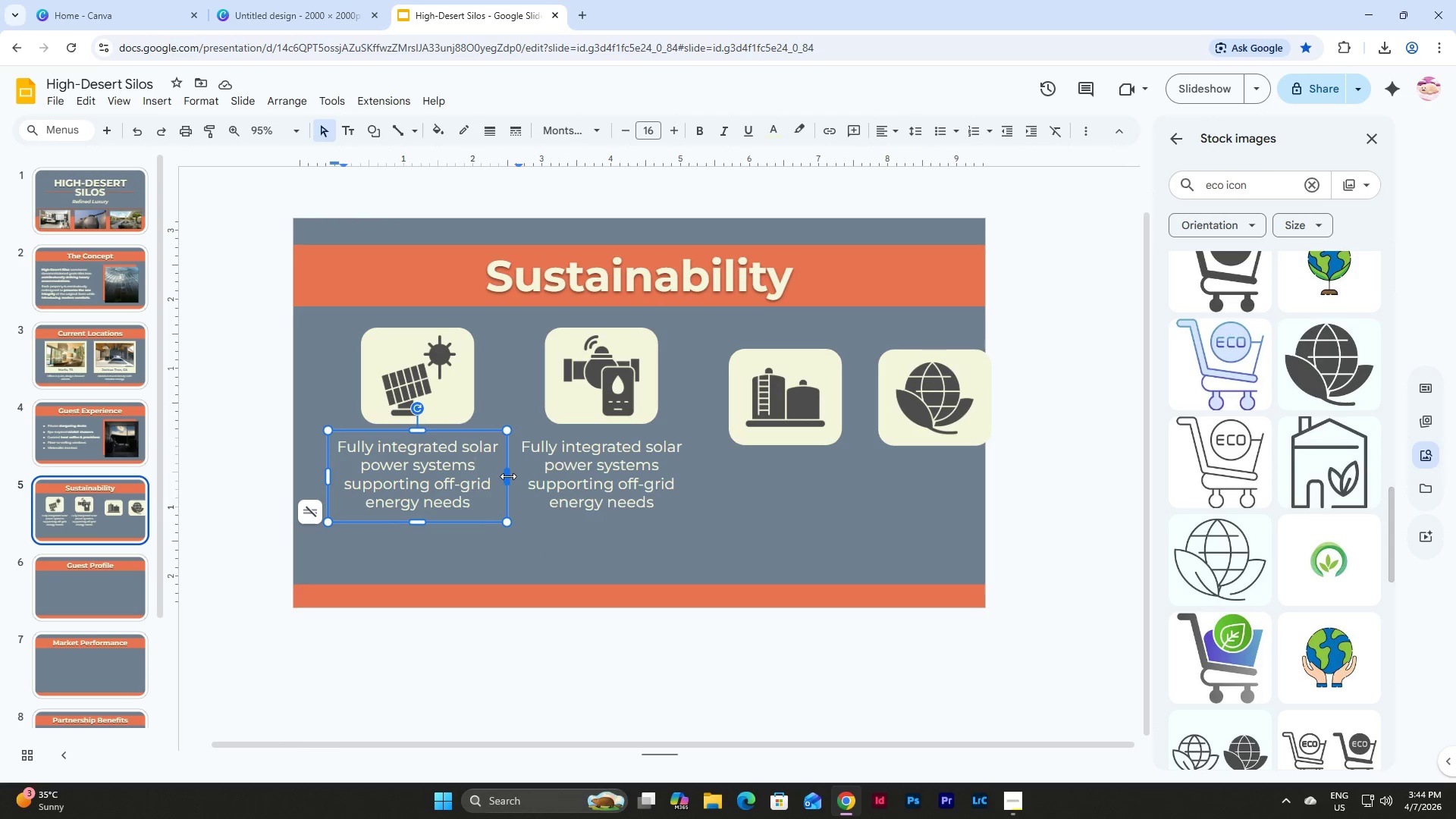 
left_click_drag(start_coordinate=[508, 476], to_coordinate=[485, 479])
 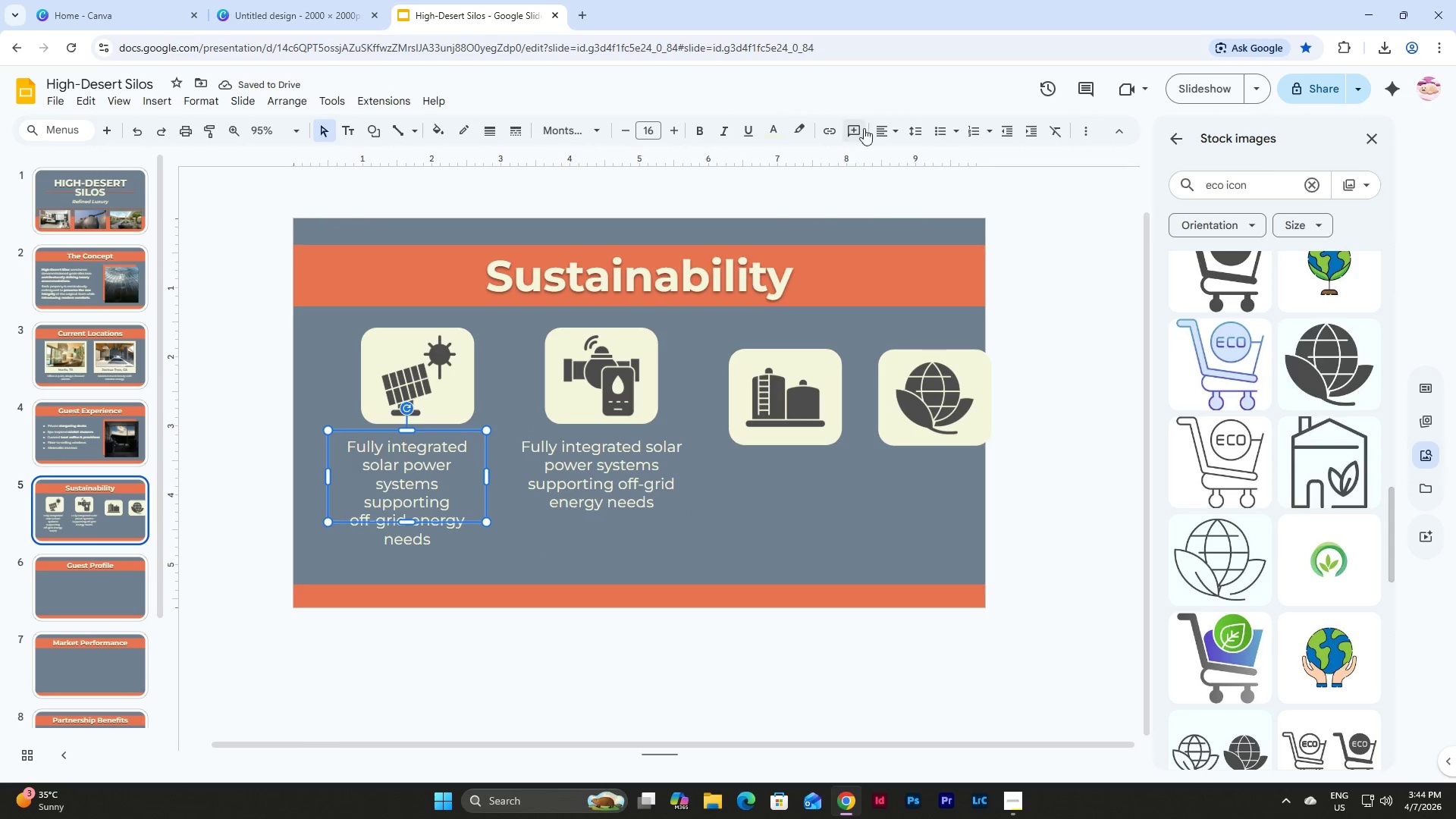 
left_click([891, 157])
 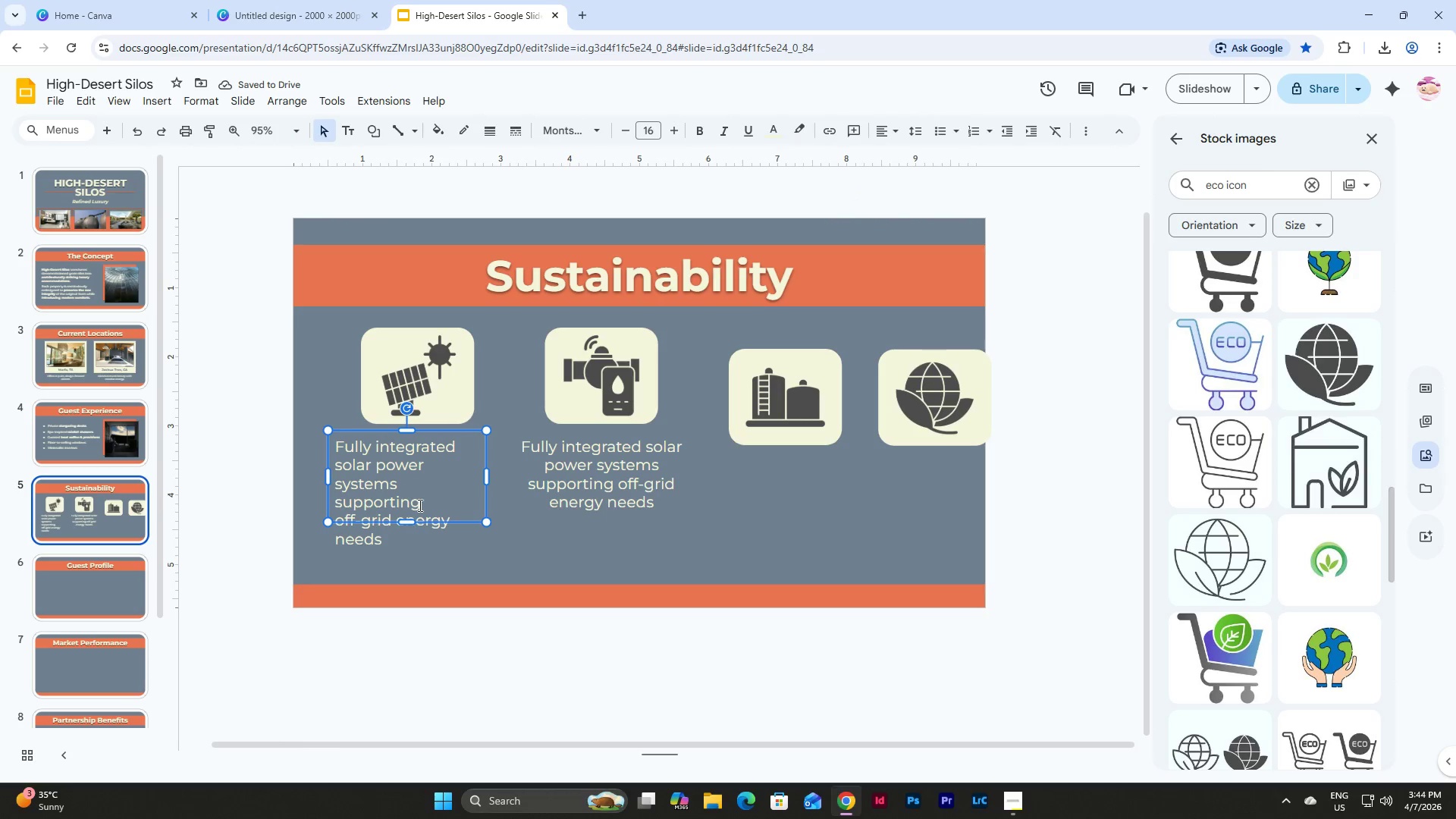 
left_click_drag(start_coordinate=[408, 521], to_coordinate=[406, 558])
 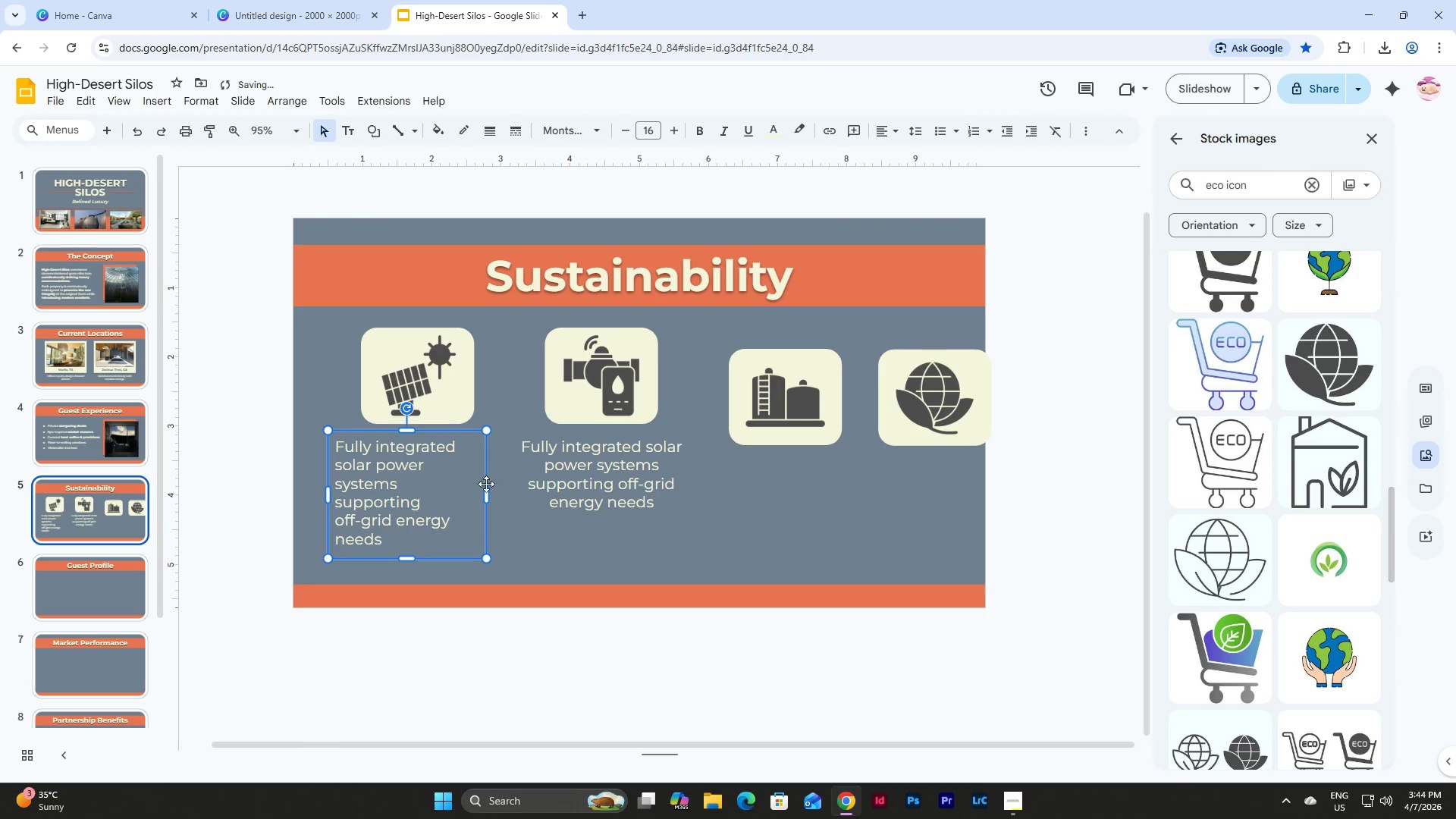 
left_click_drag(start_coordinate=[486, 492], to_coordinate=[469, 494])
 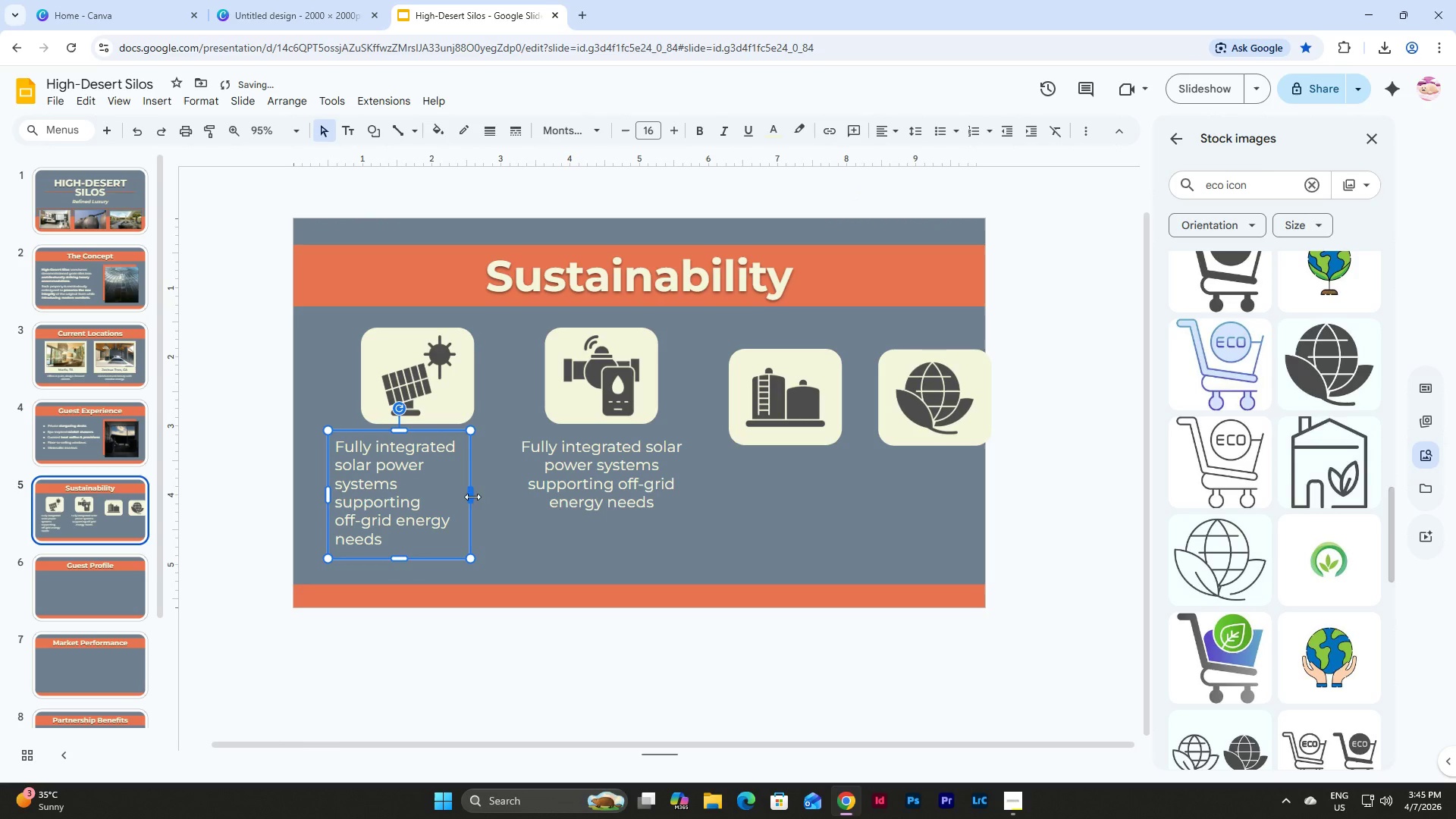 
left_click_drag(start_coordinate=[472, 497], to_coordinate=[476, 497])
 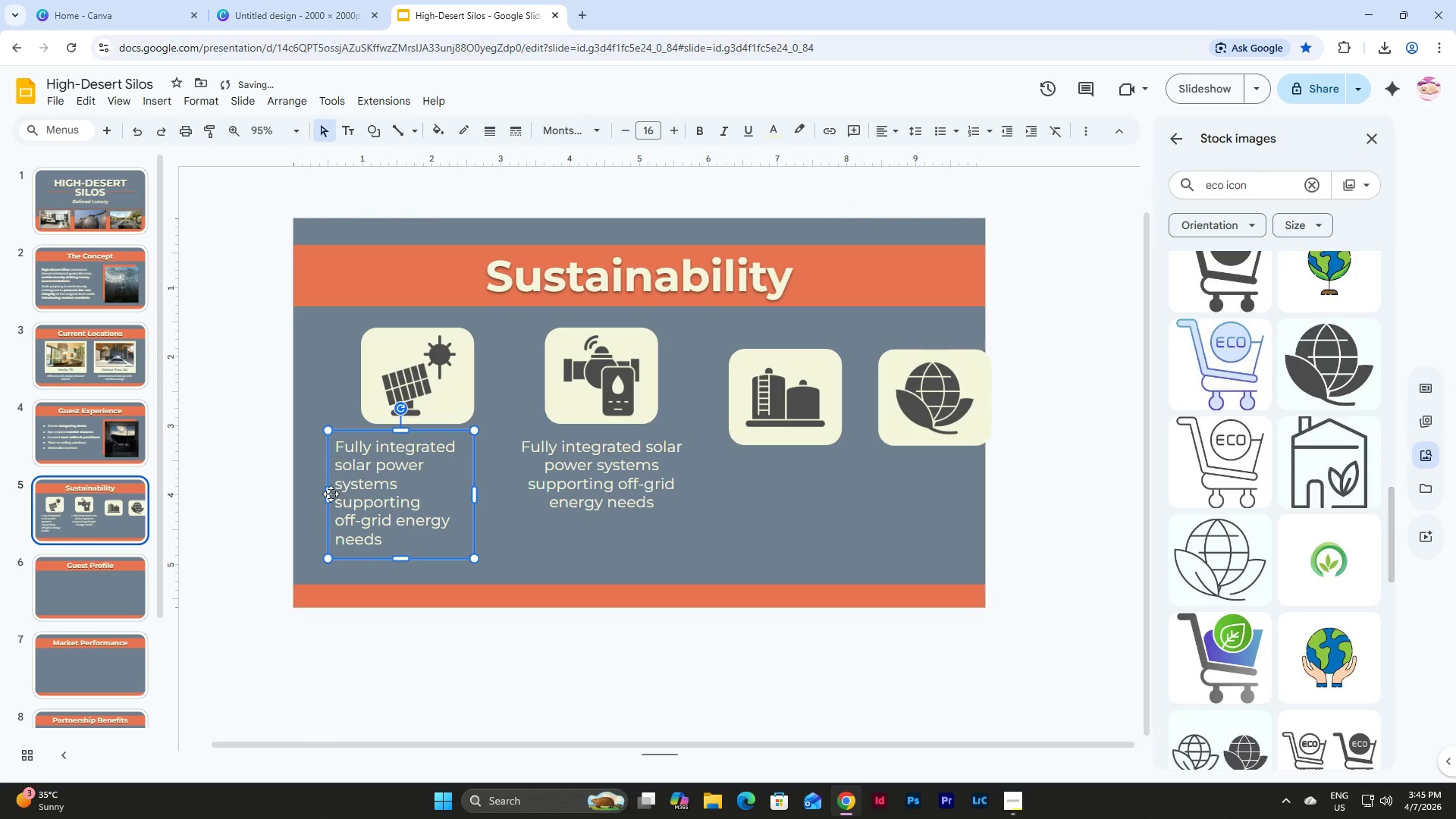 
left_click_drag(start_coordinate=[331, 494], to_coordinate=[359, 494])
 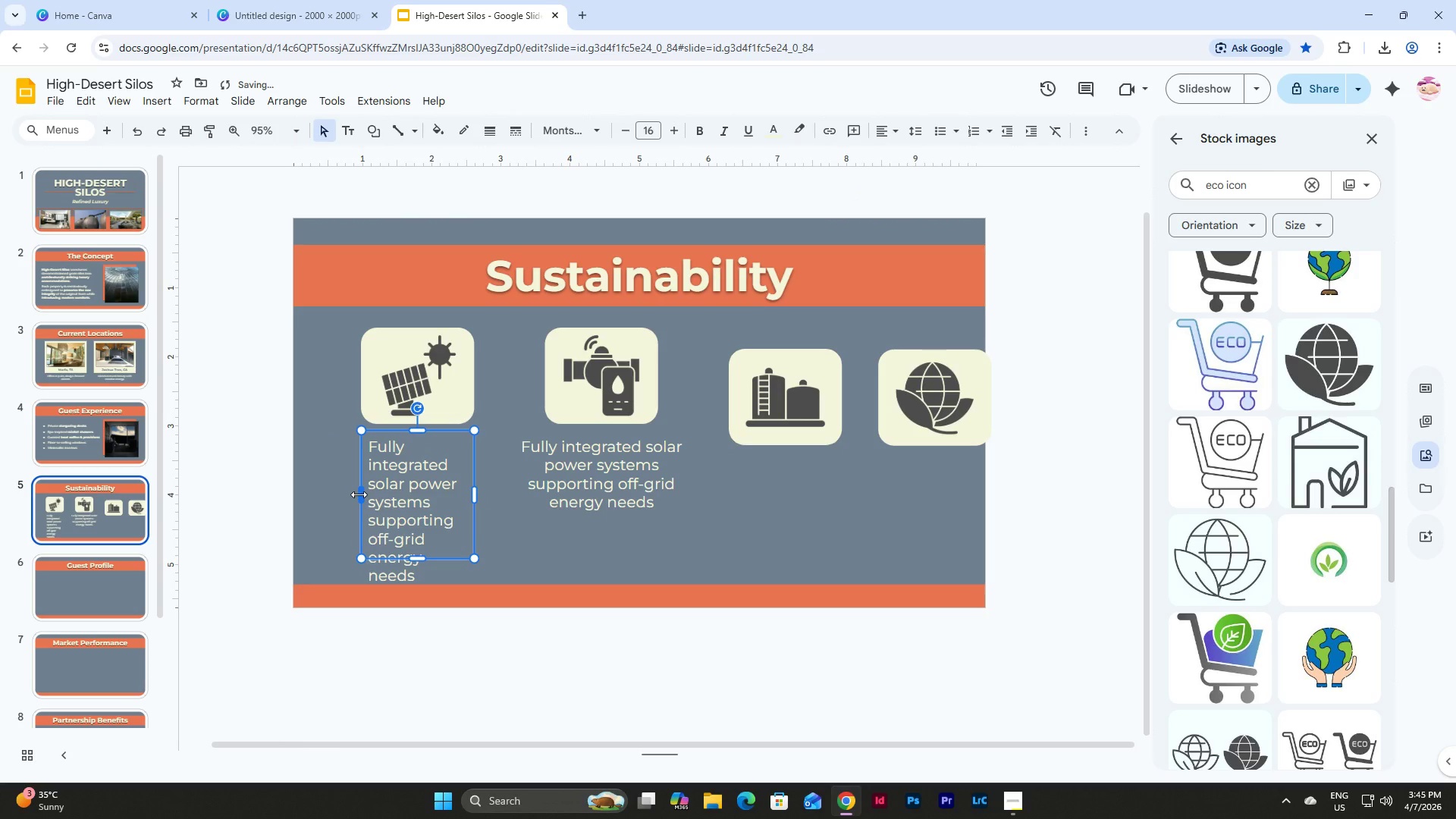 
key(Control+Z)
 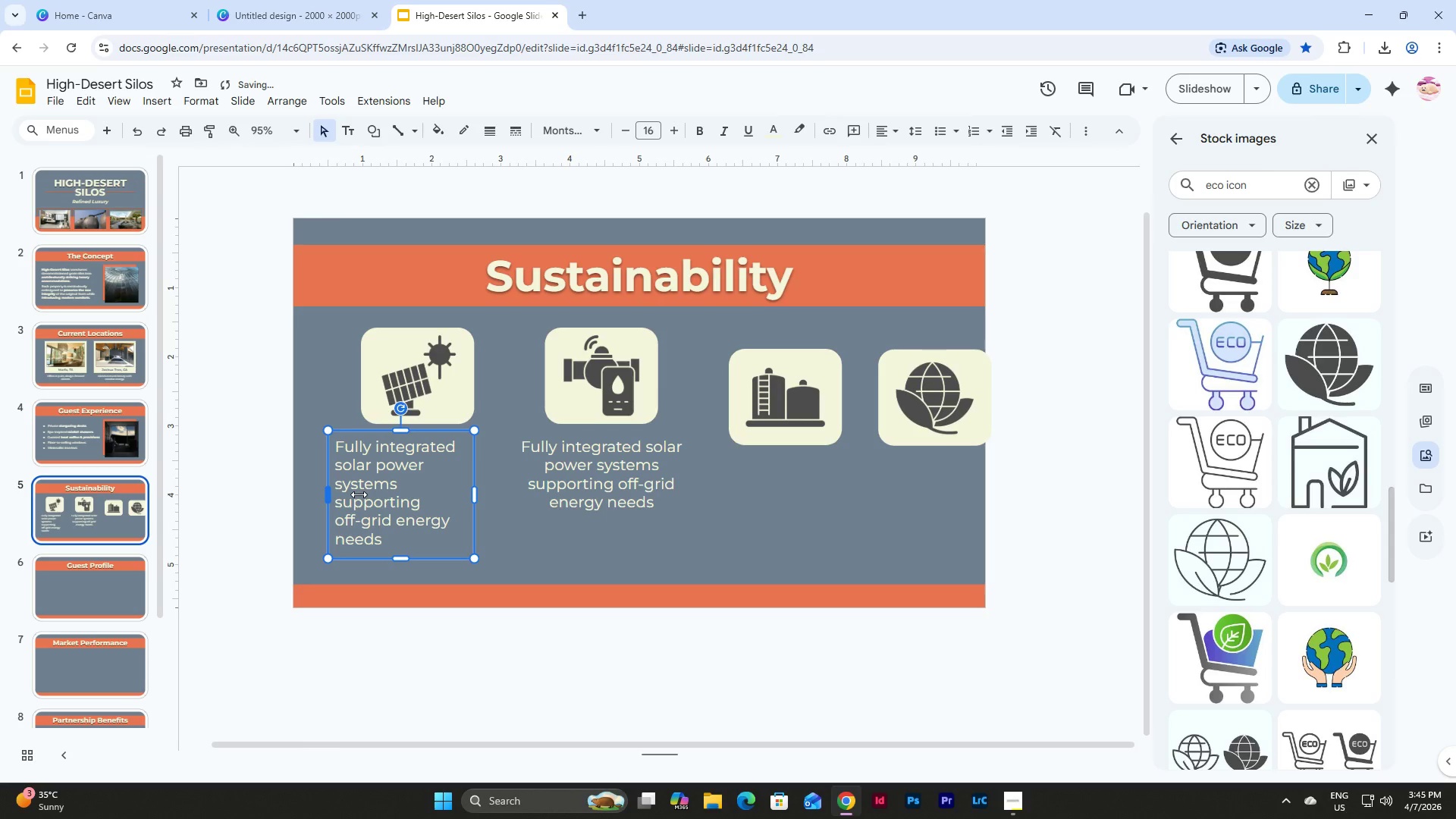 
key(Control+Z)
 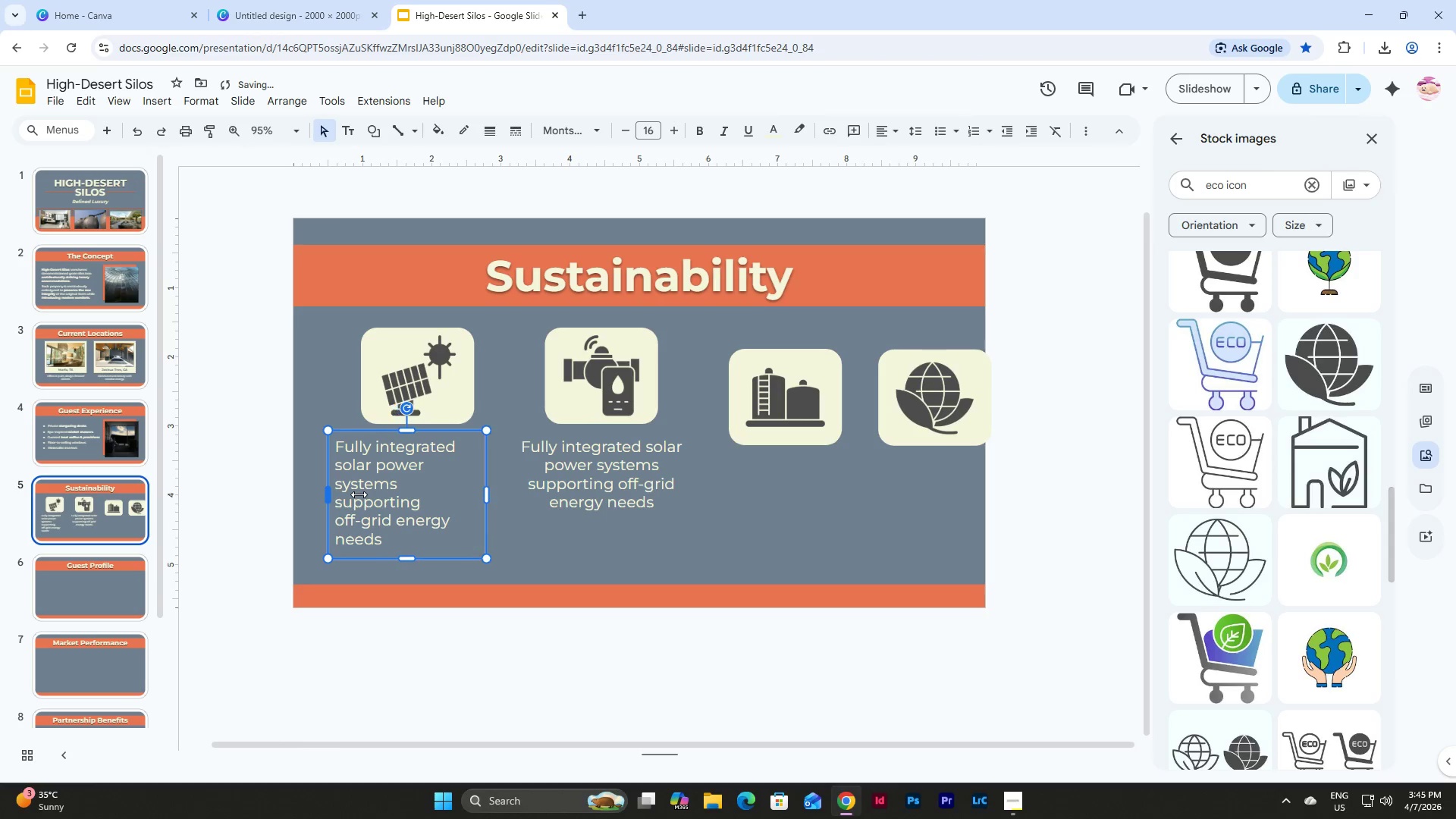 
key(Control+Z)
 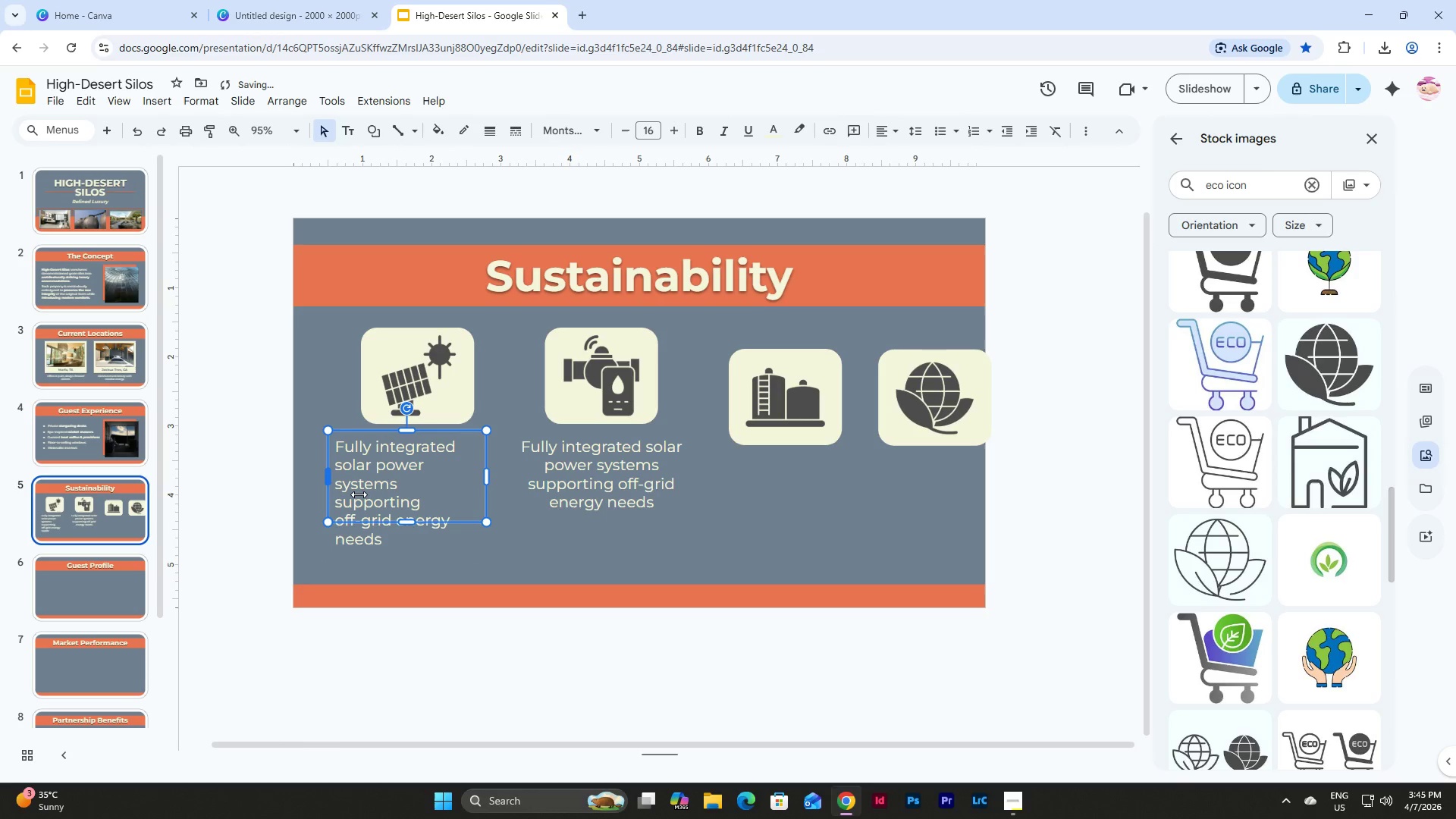 
key(Control+Z)
 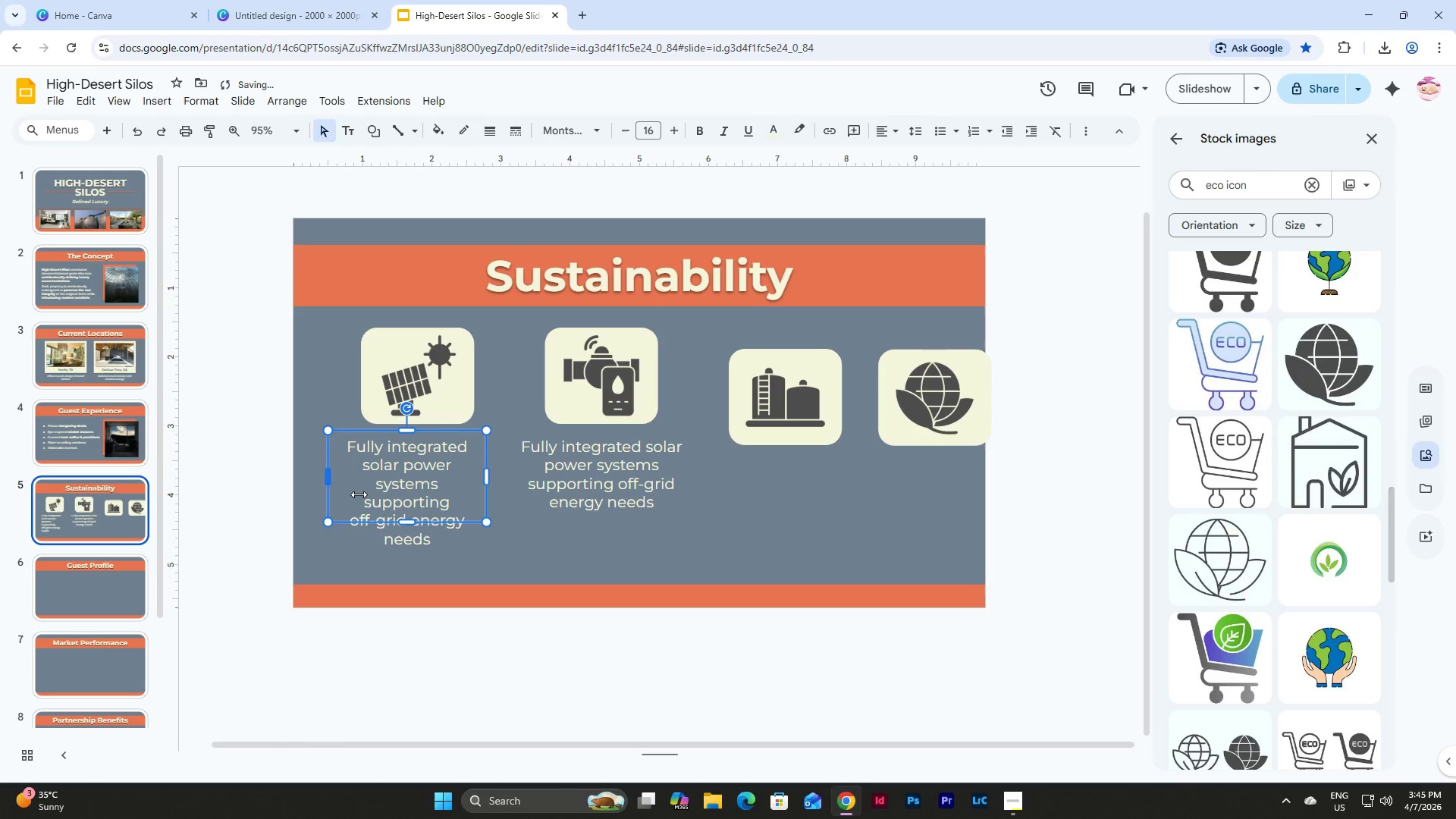 
key(Control+Z)
 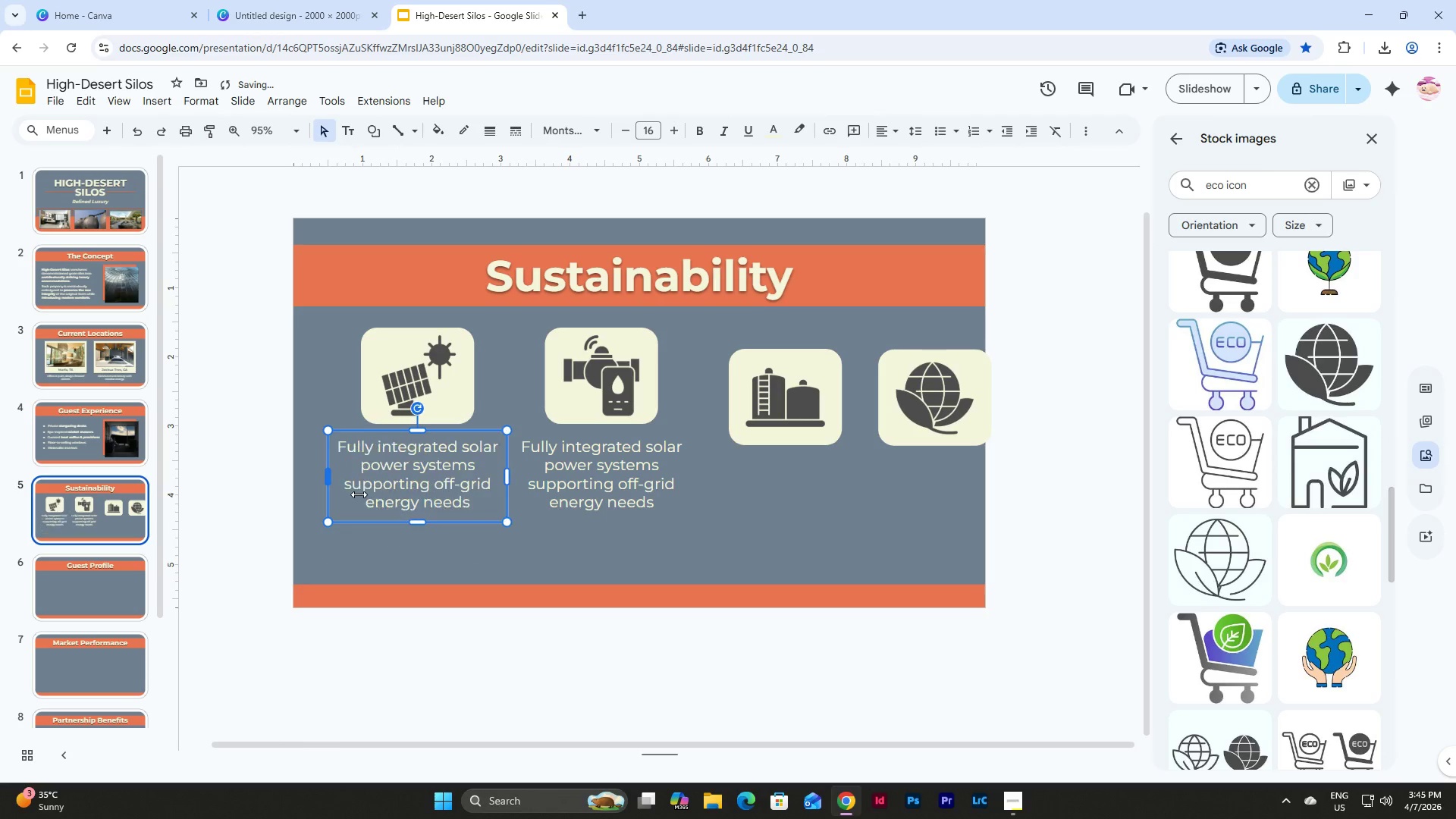 
key(Control+Z)
 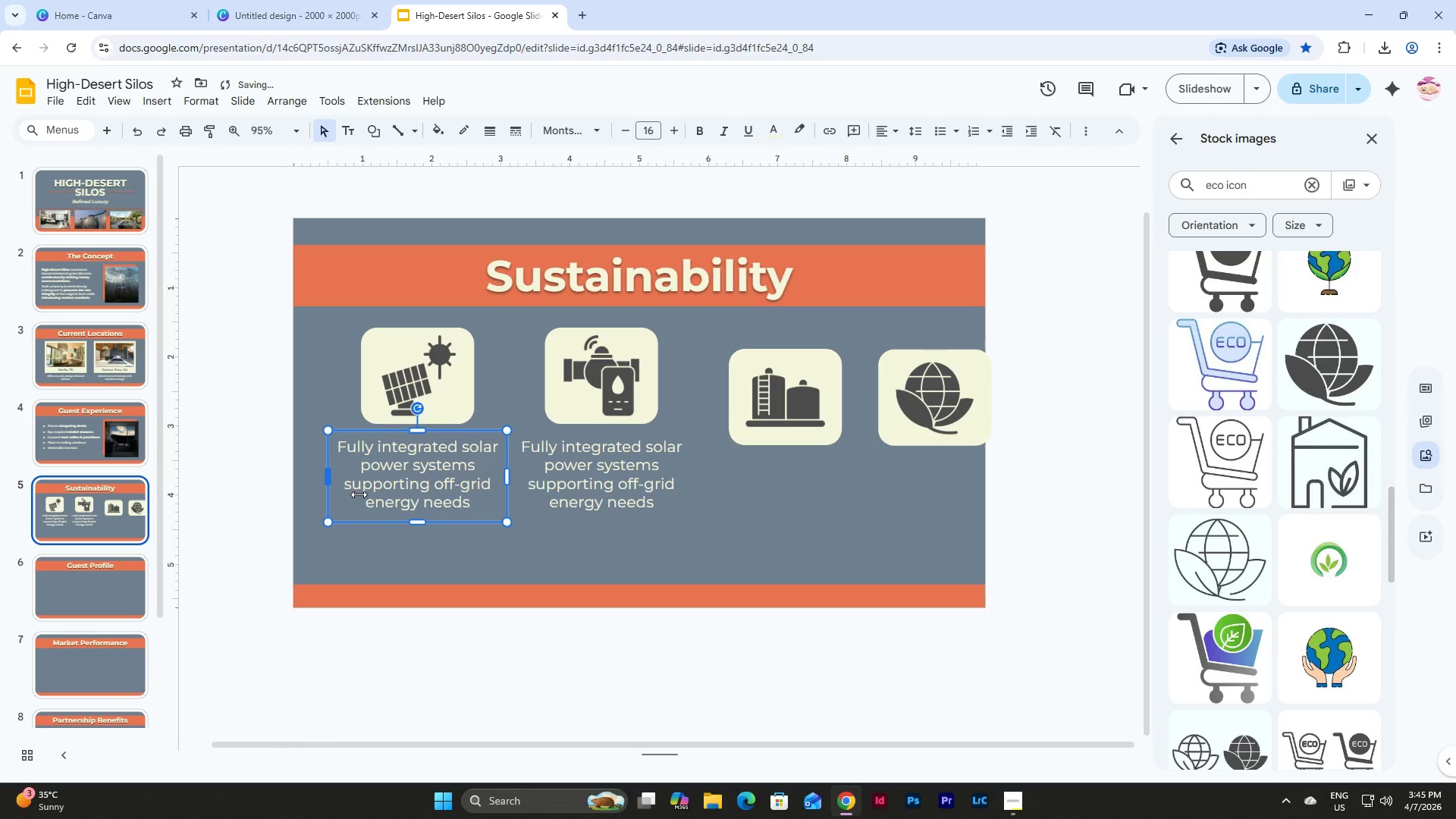 
key(Control+Z)
 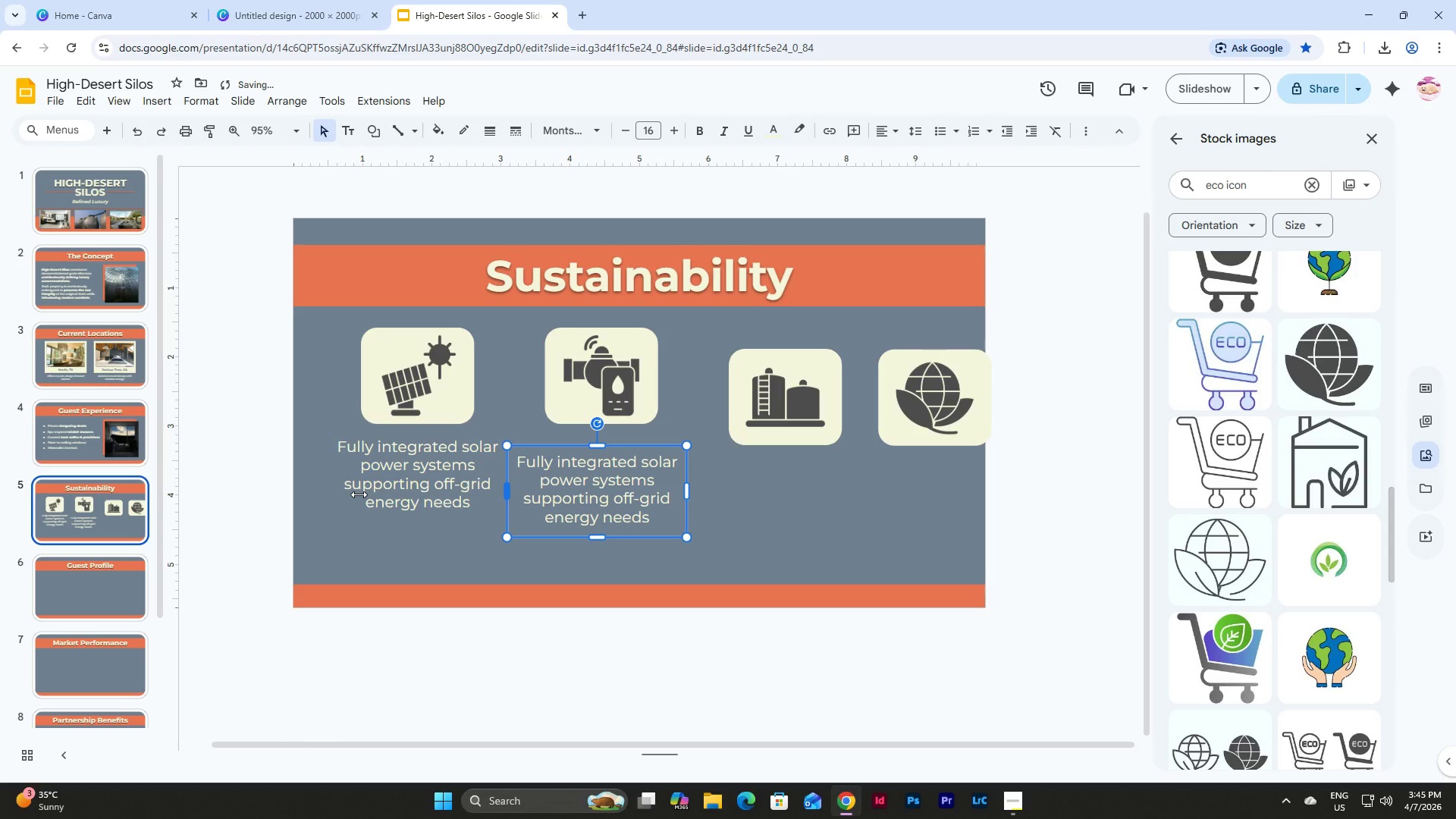 
key(Control+Y)
 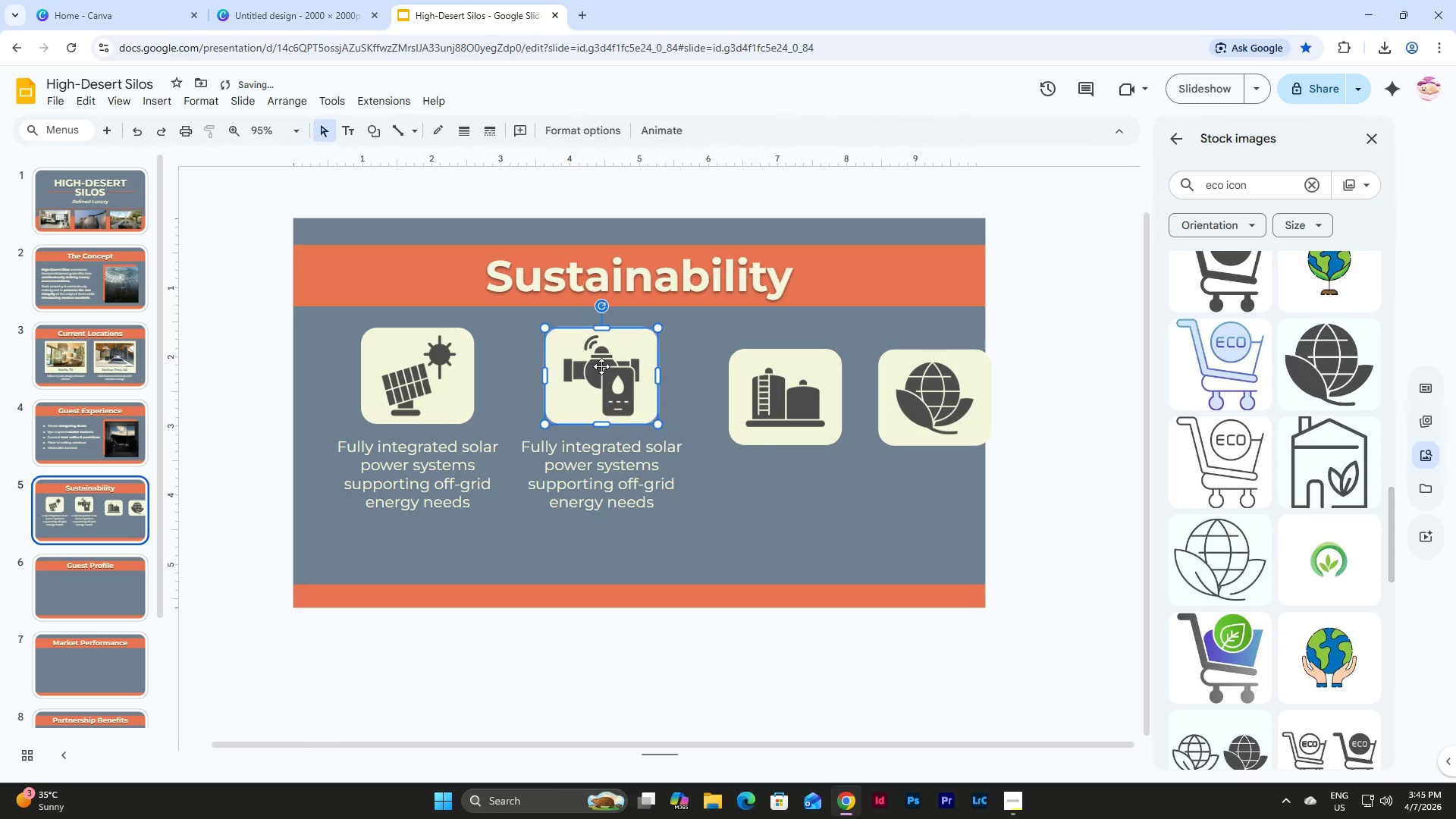 
double_click([851, 503])
 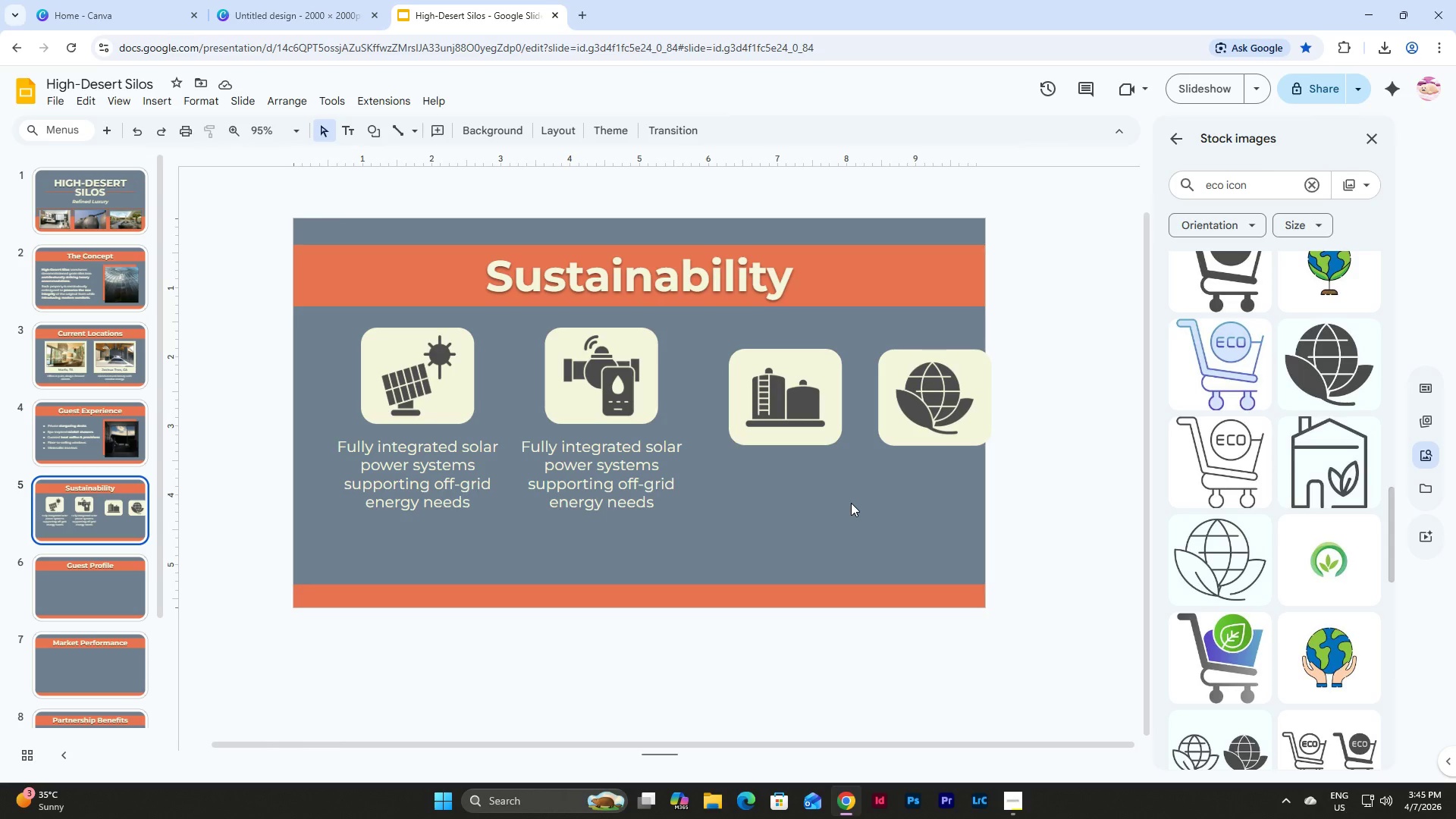 
wait(10.38)
 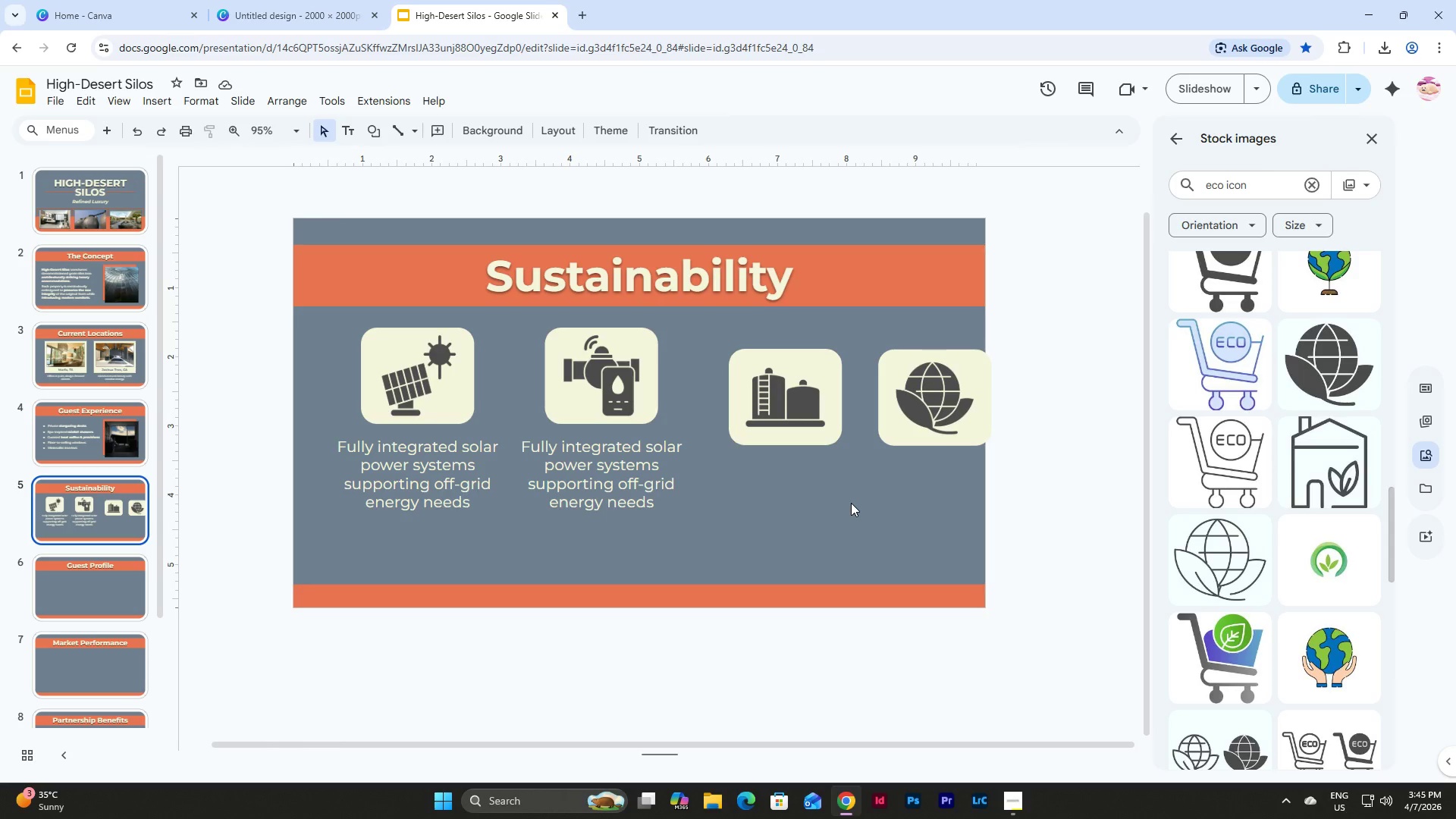 
left_click_drag(start_coordinate=[503, 549], to_coordinate=[391, 353])
 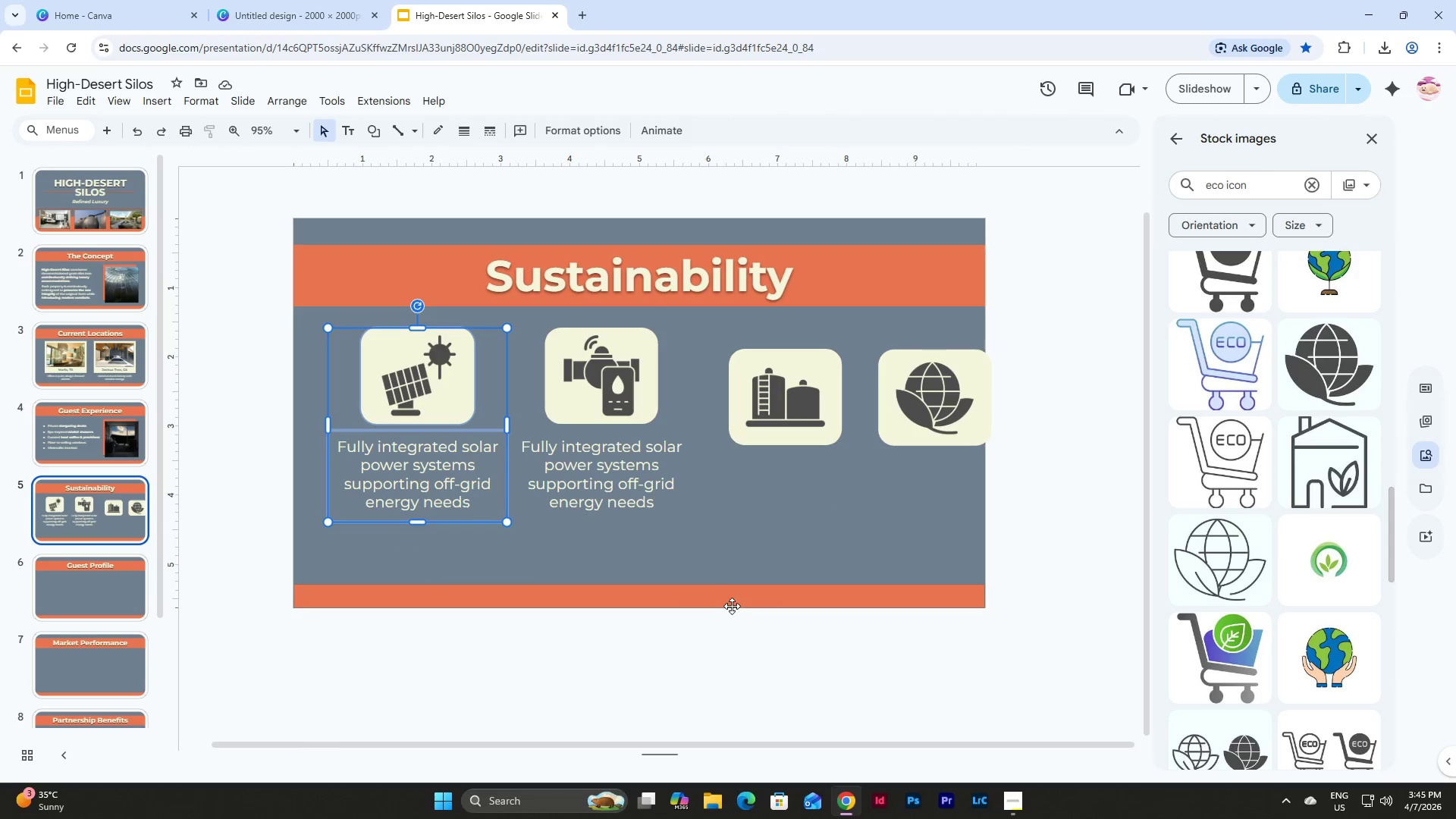 
left_click_drag(start_coordinate=[696, 553], to_coordinate=[531, 356])
 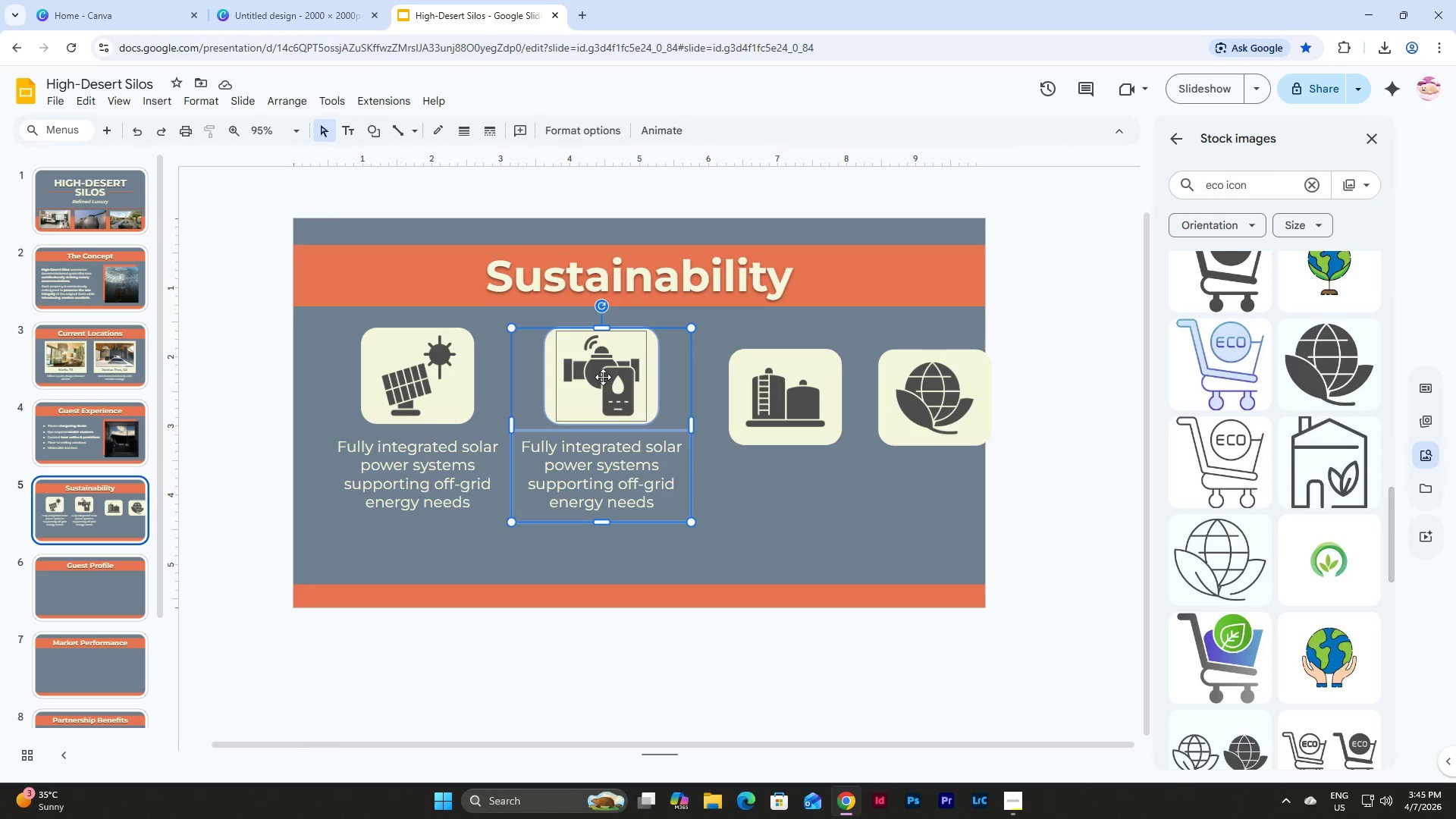 
left_click_drag(start_coordinate=[603, 377], to_coordinate=[604, 428])
 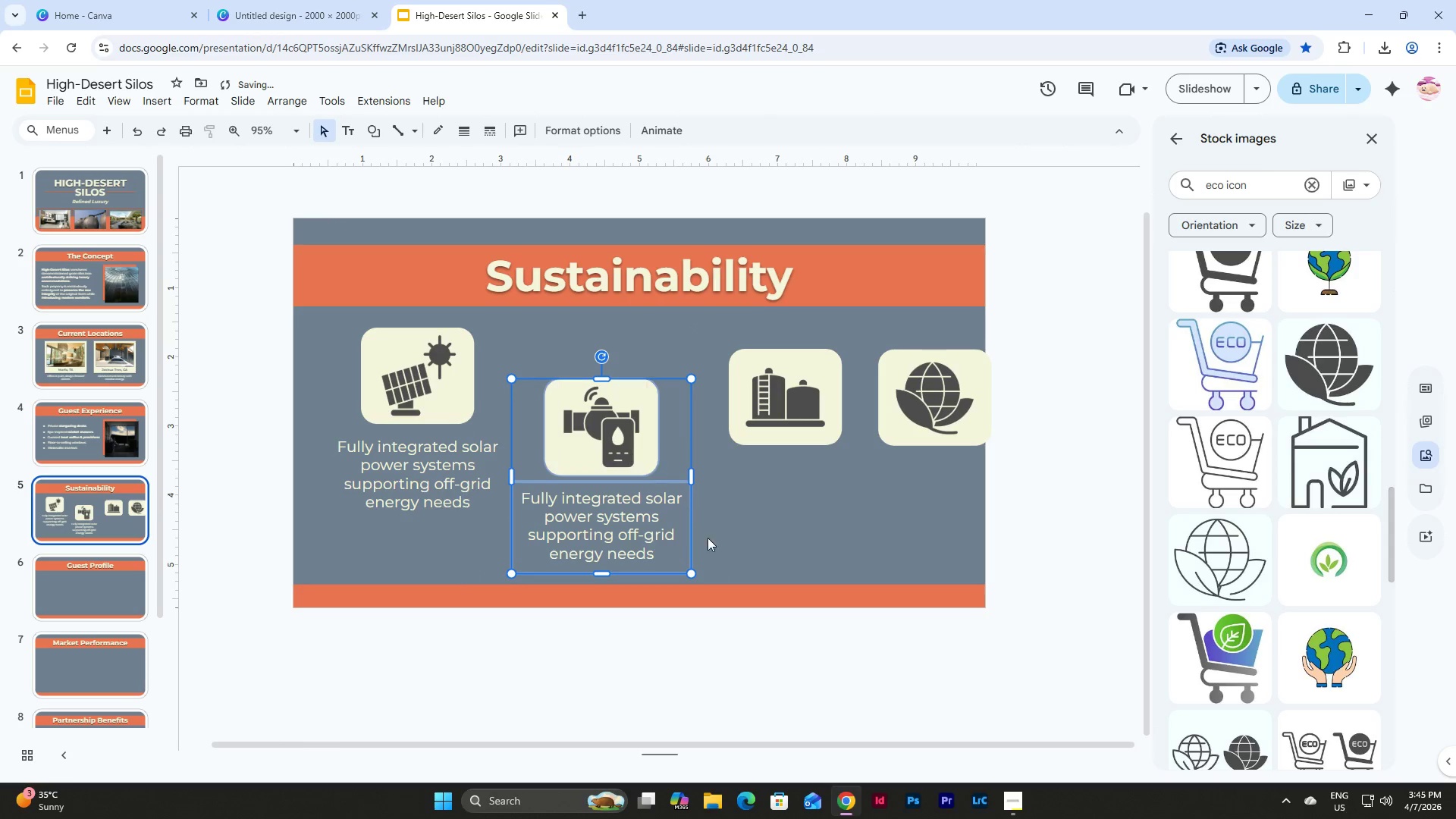 
left_click([726, 547])
 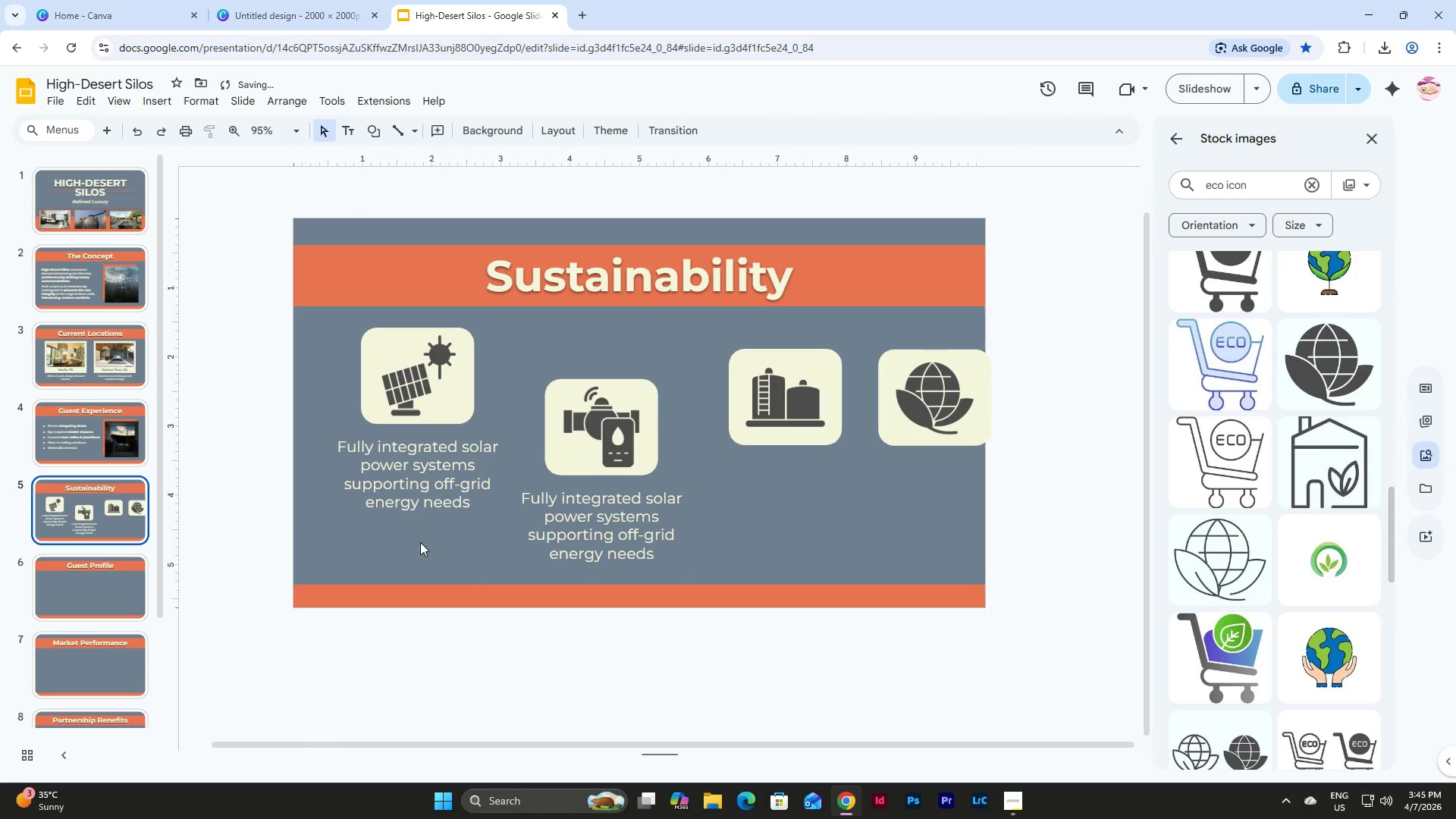 
left_click_drag(start_coordinate=[419, 541], to_coordinate=[342, 391])
 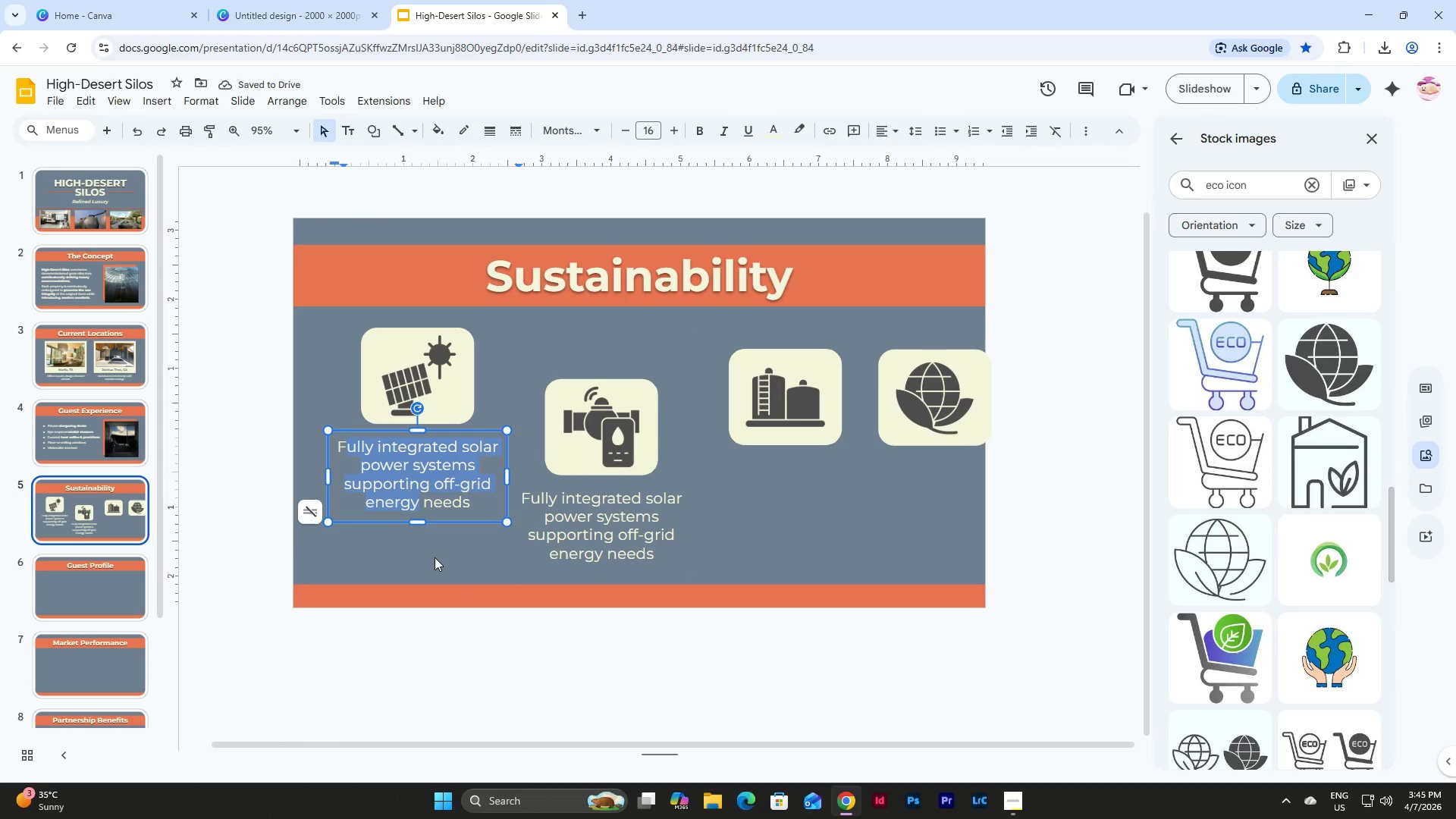 
left_click([435, 557])
 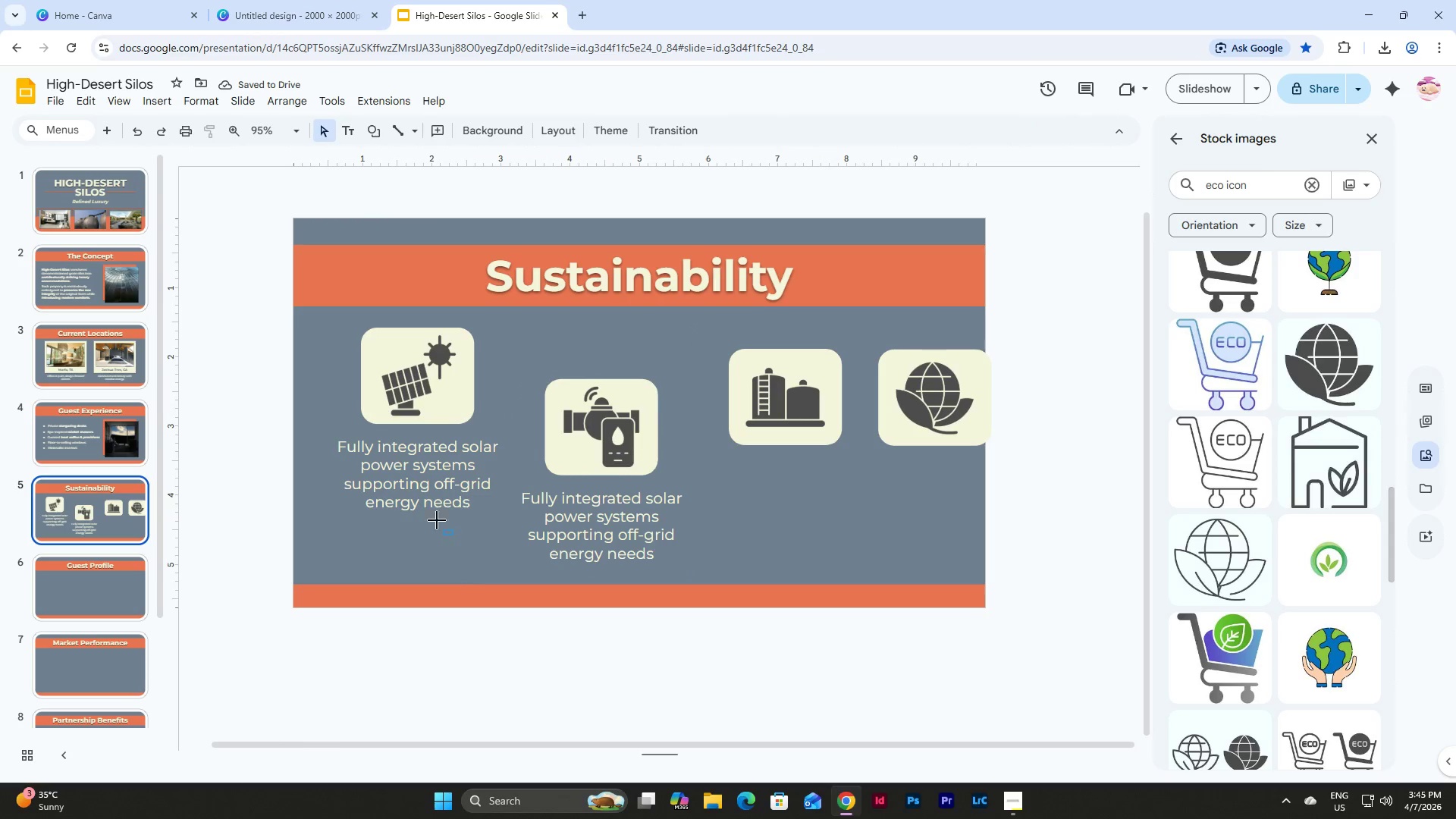 
left_click_drag(start_coordinate=[452, 535], to_coordinate=[344, 381])
 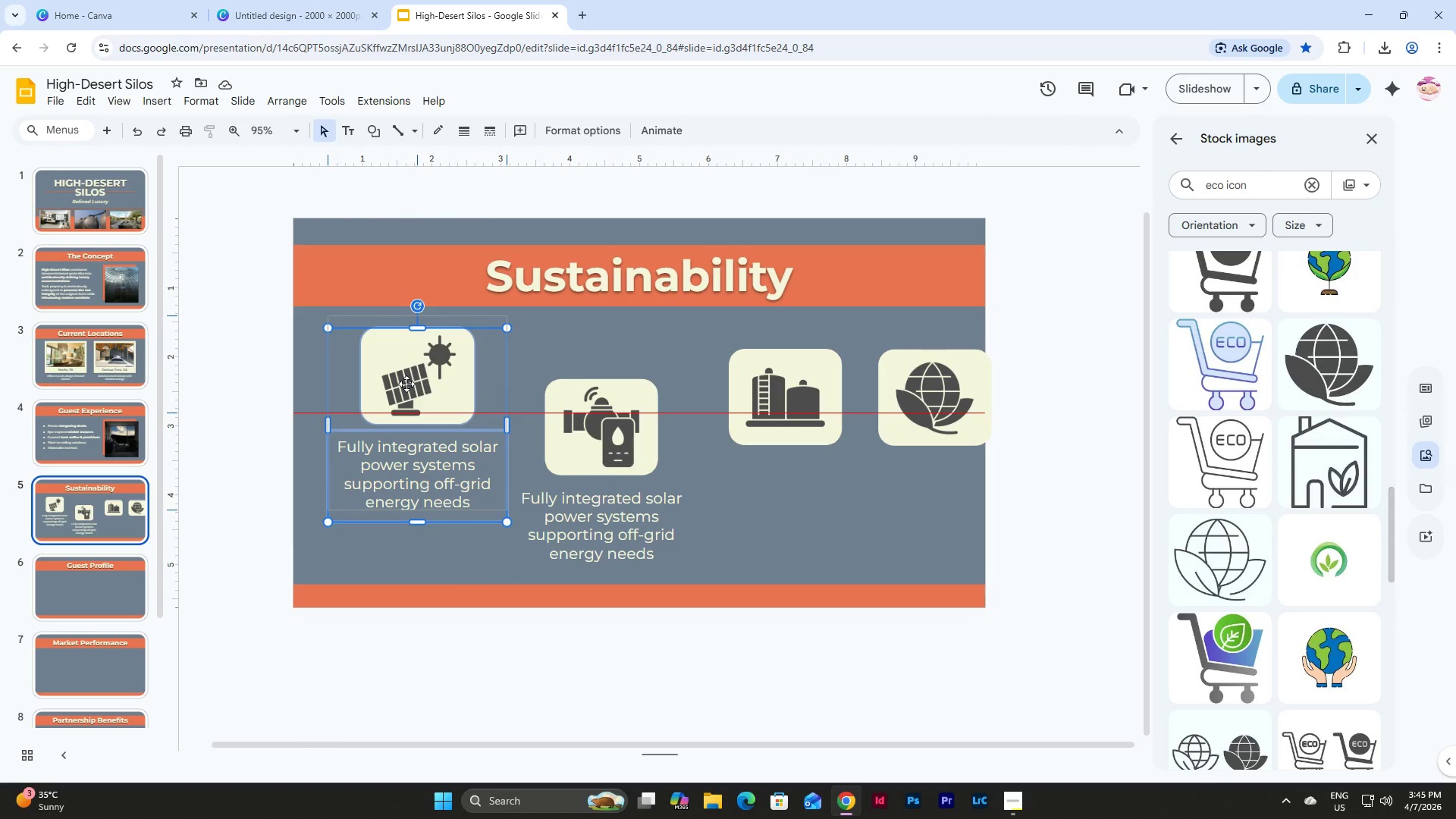 
wait(11.0)
 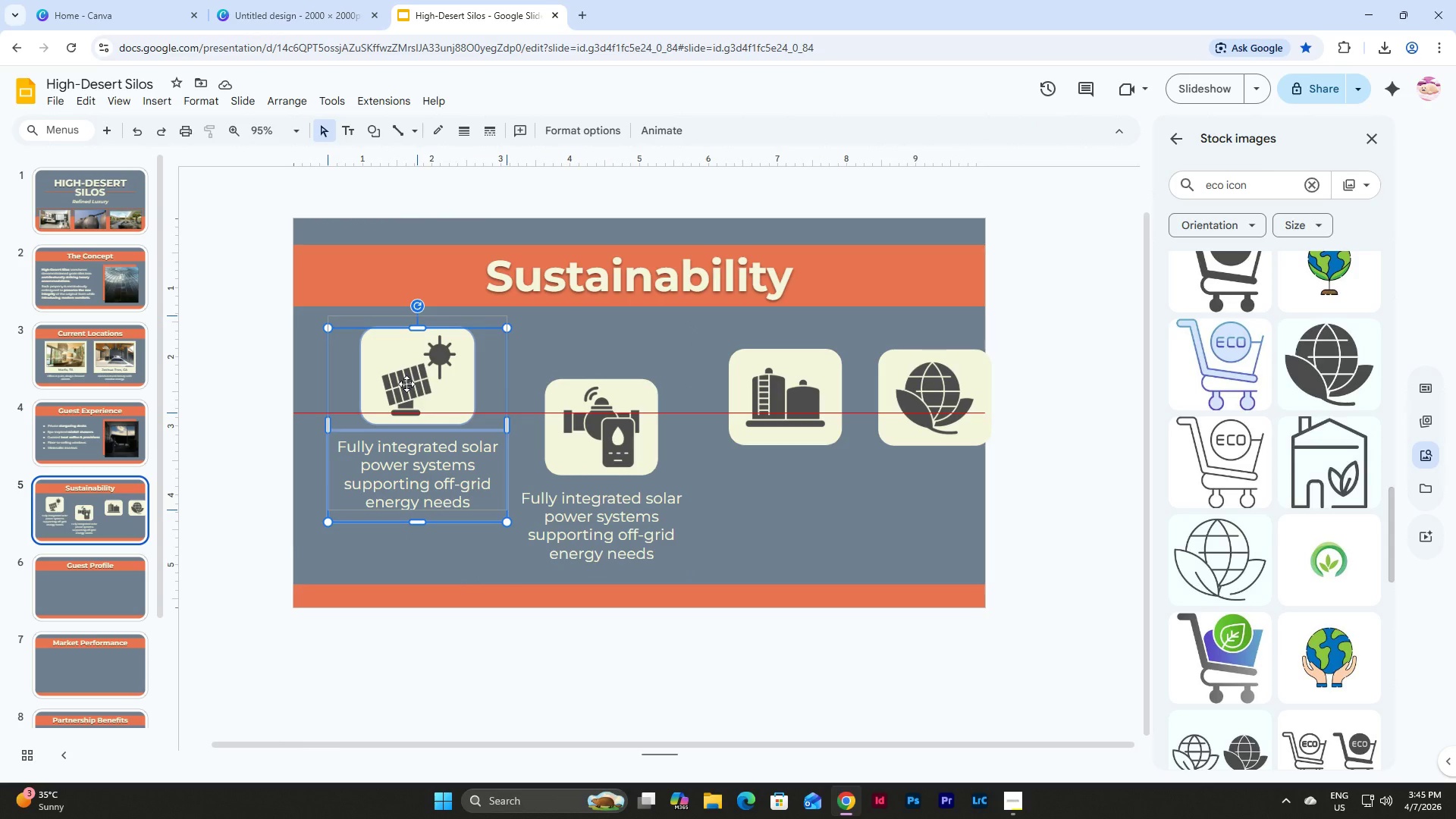 
key(Control+Z)
 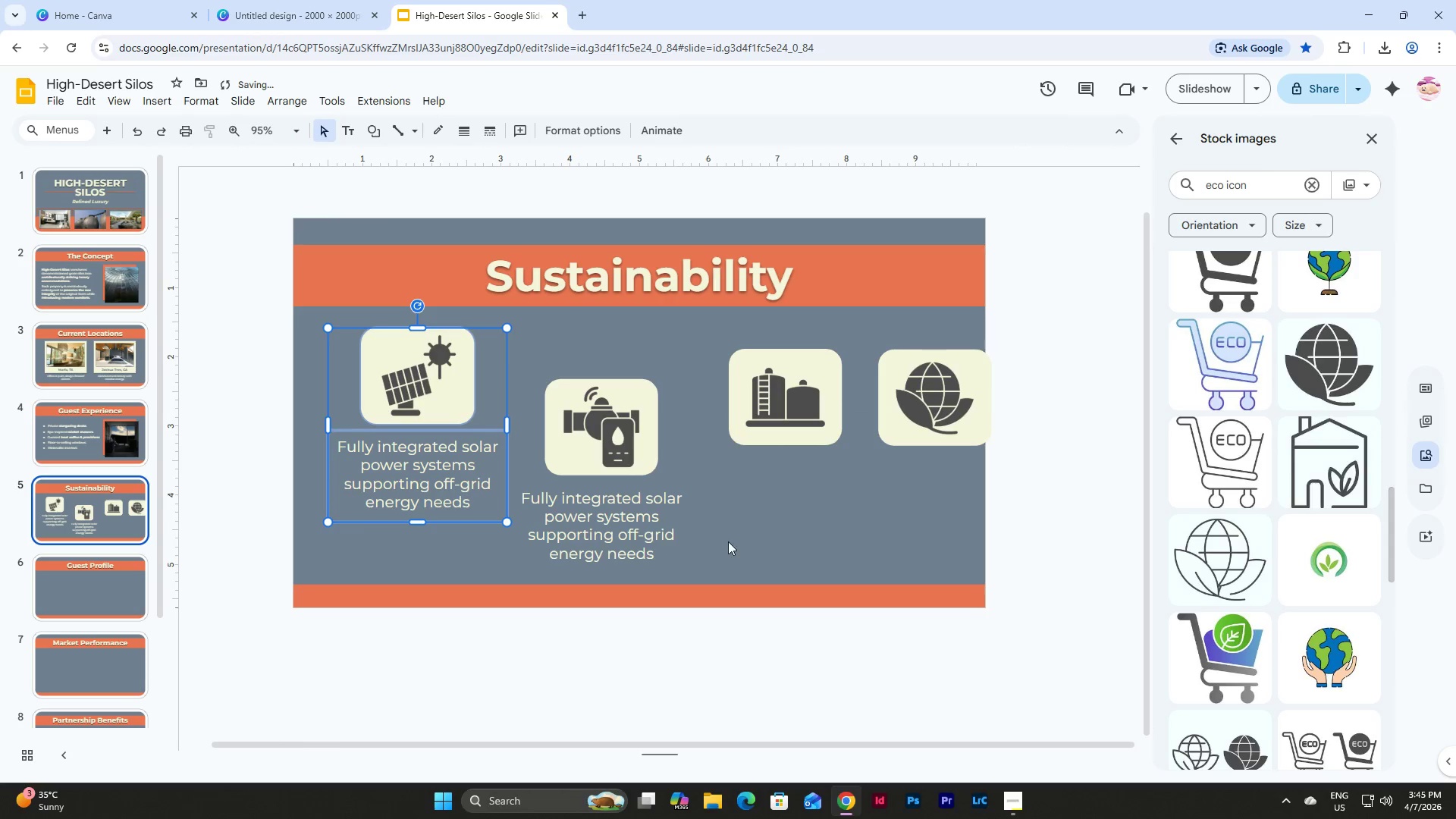 
left_click([730, 543])
 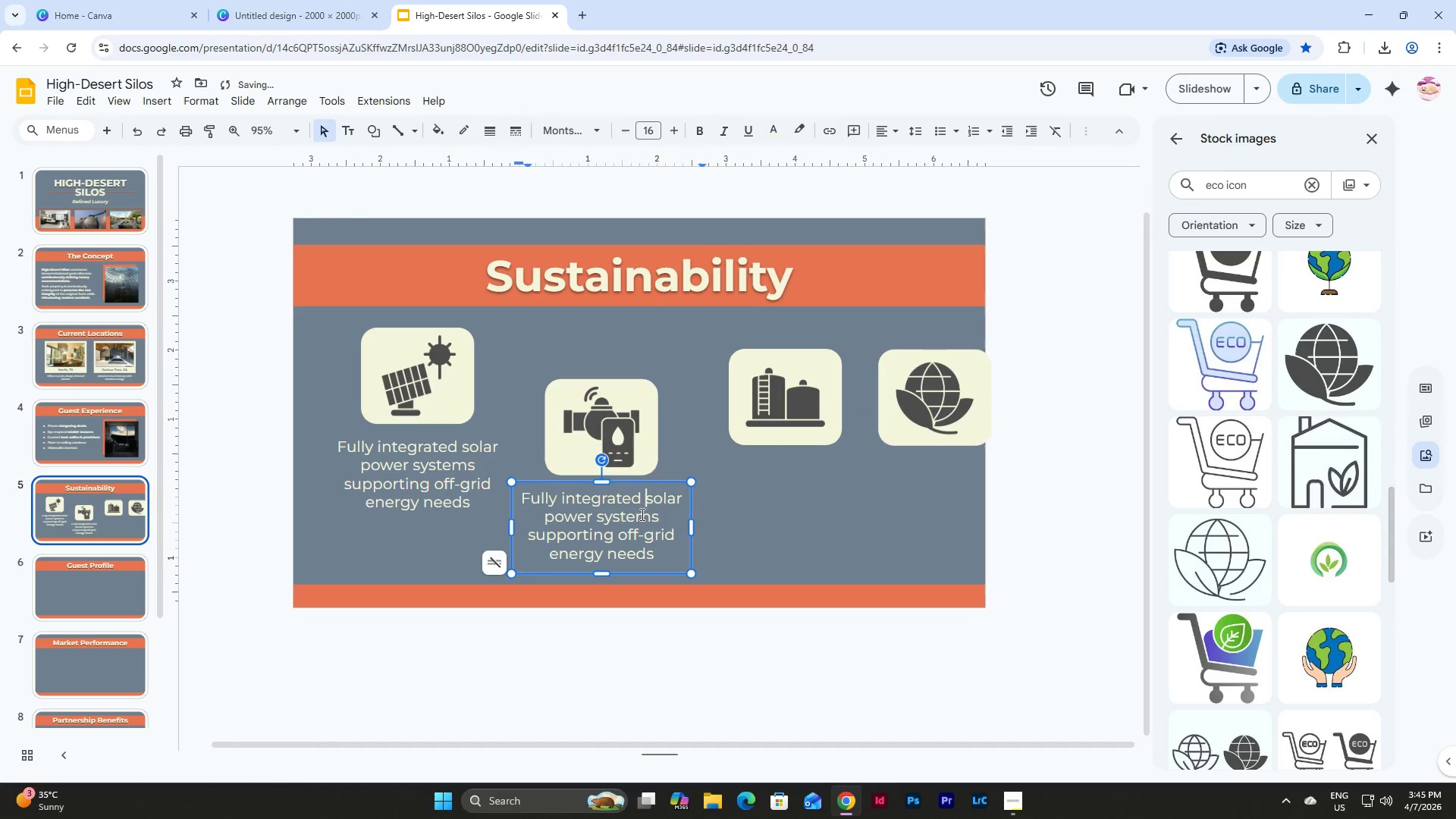 
double_click([641, 516])
 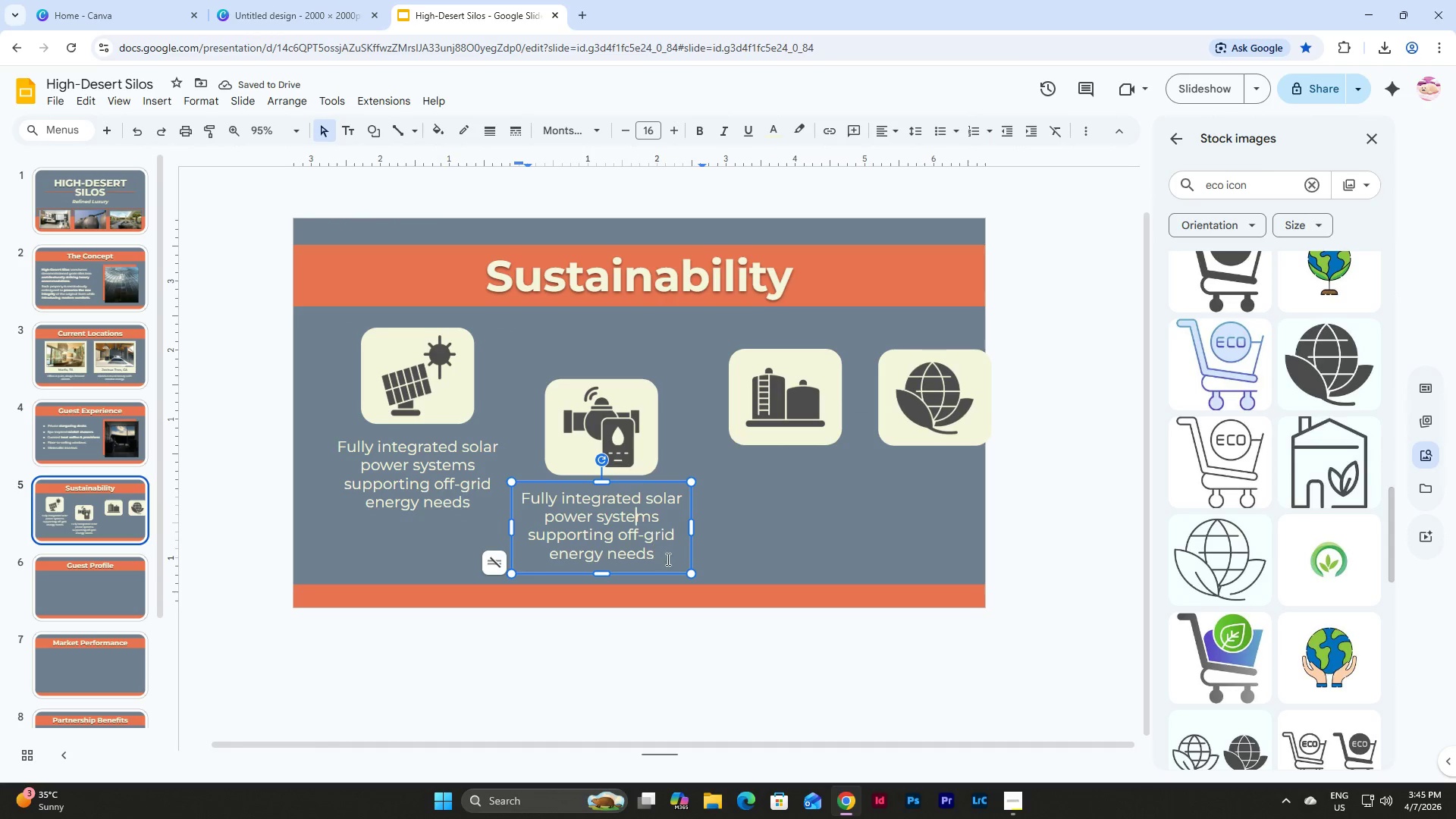 
left_click_drag(start_coordinate=[667, 559], to_coordinate=[525, 494])
 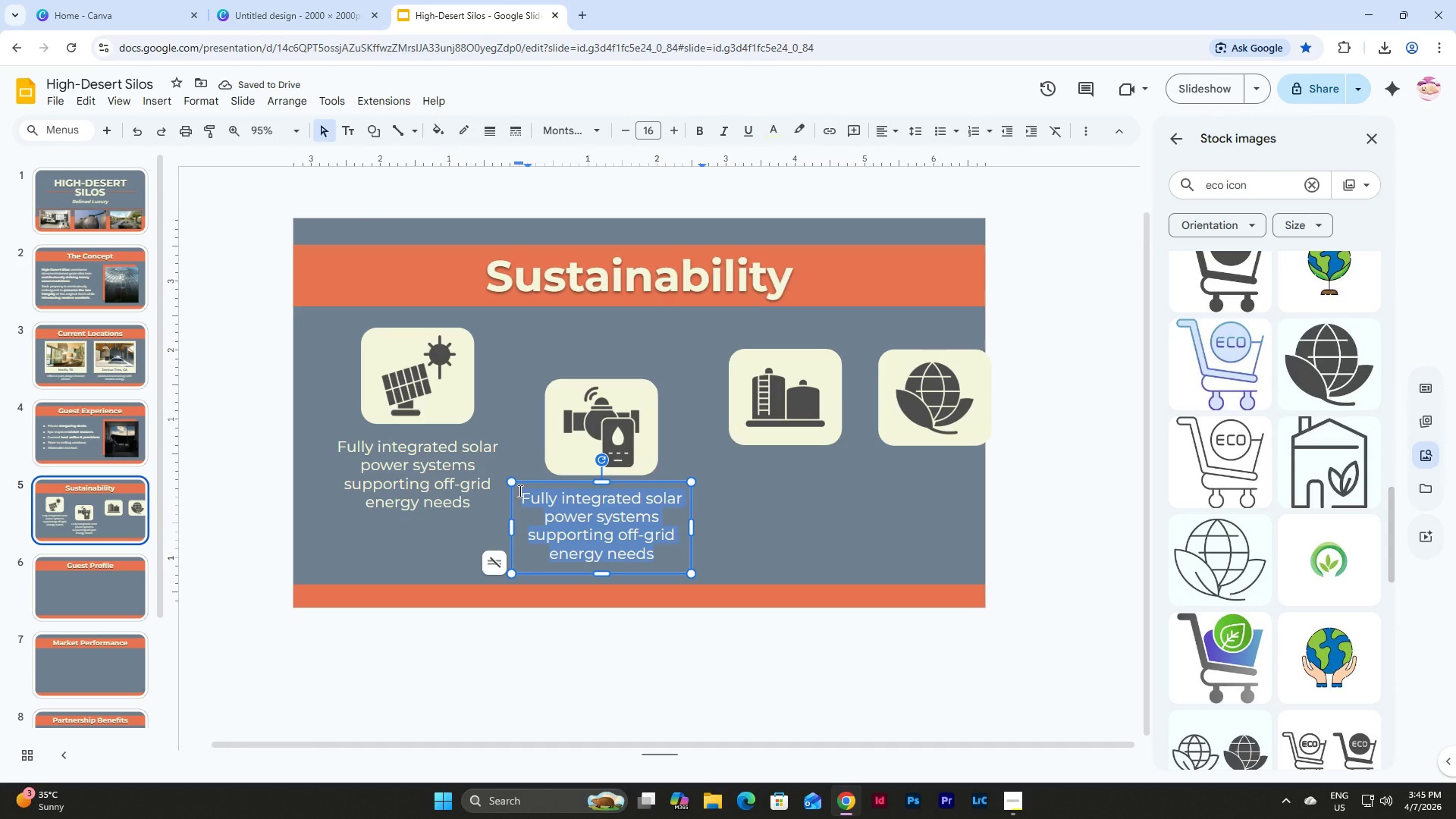 
type(Advanced water reclamation & filtration systems re)
key(Backspace)
key(Backspace)
type(to reduce waste)
 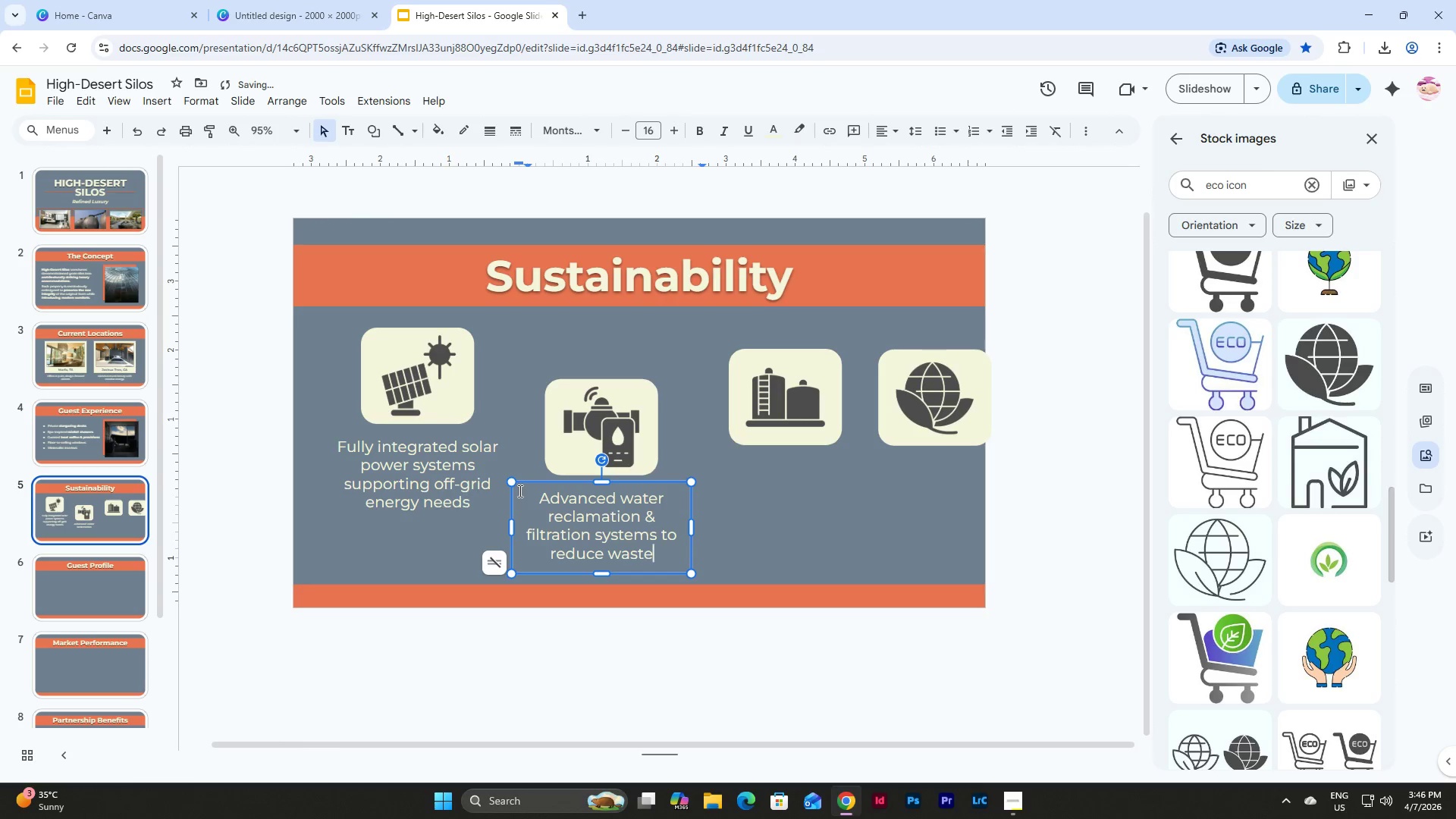 
left_click_drag(start_coordinate=[742, 484], to_coordinate=[746, 485])
 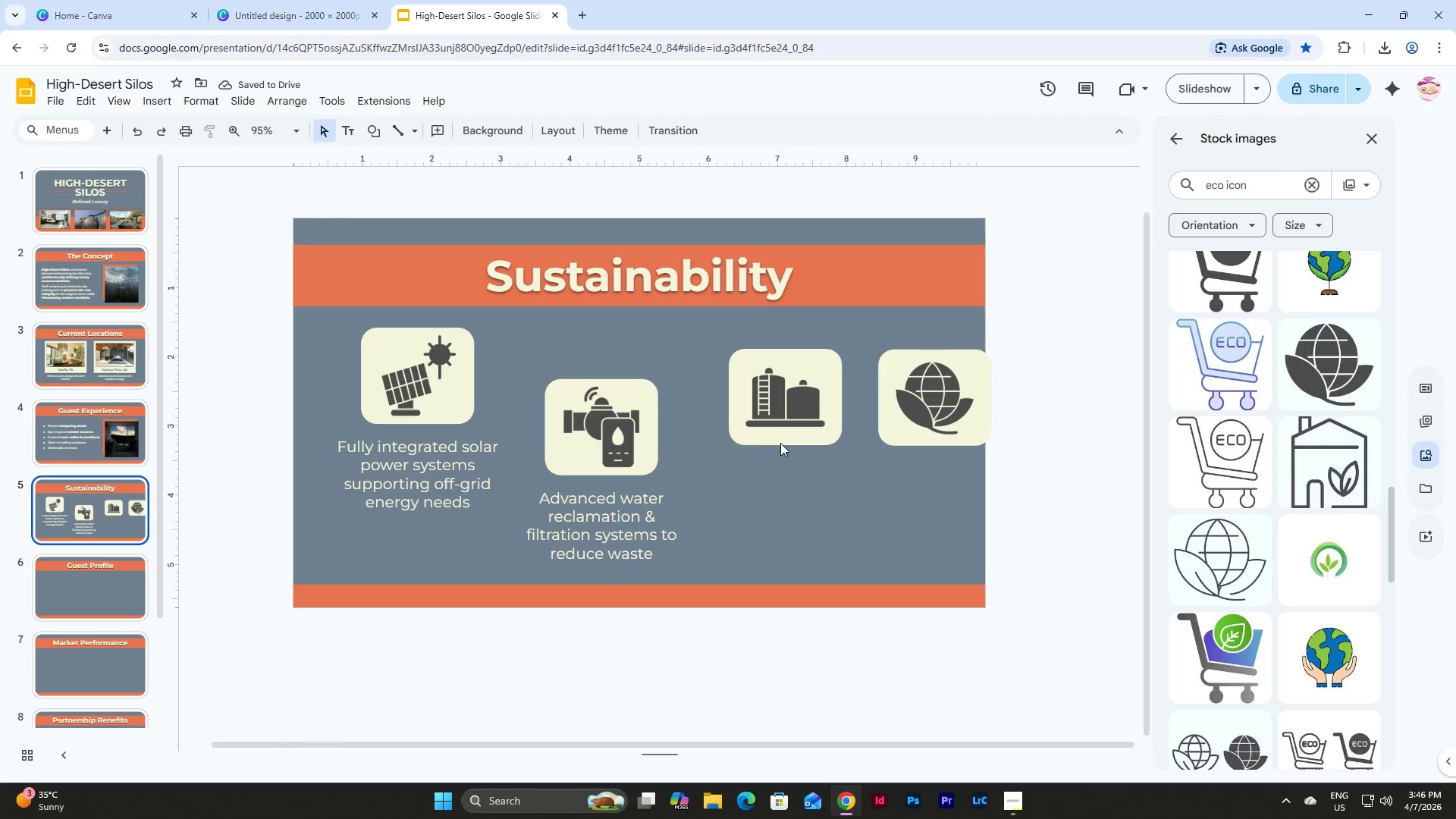 
left_click([771, 410])
 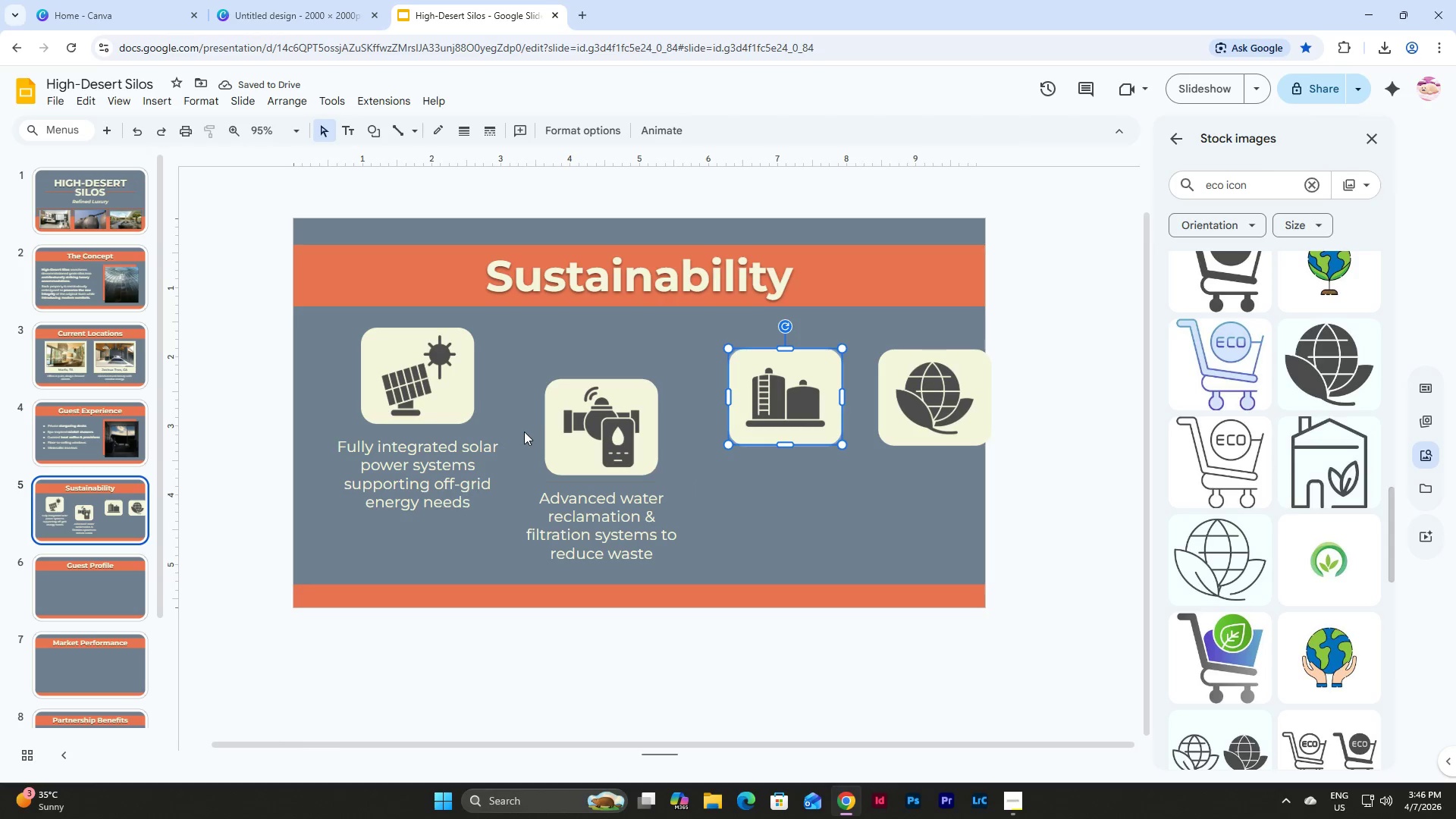 
left_click([394, 363])
 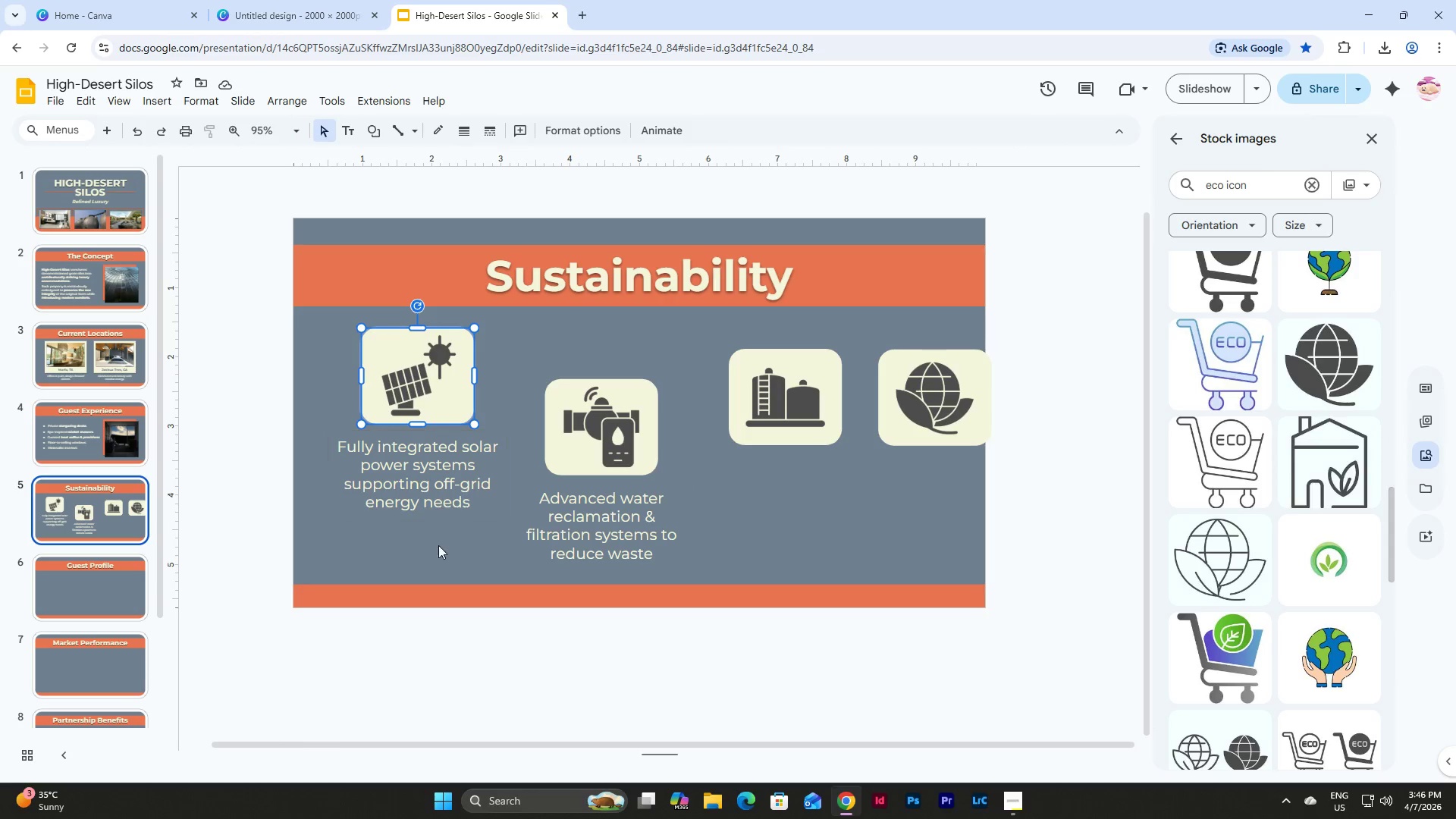 
left_click_drag(start_coordinate=[437, 550], to_coordinate=[386, 372])
 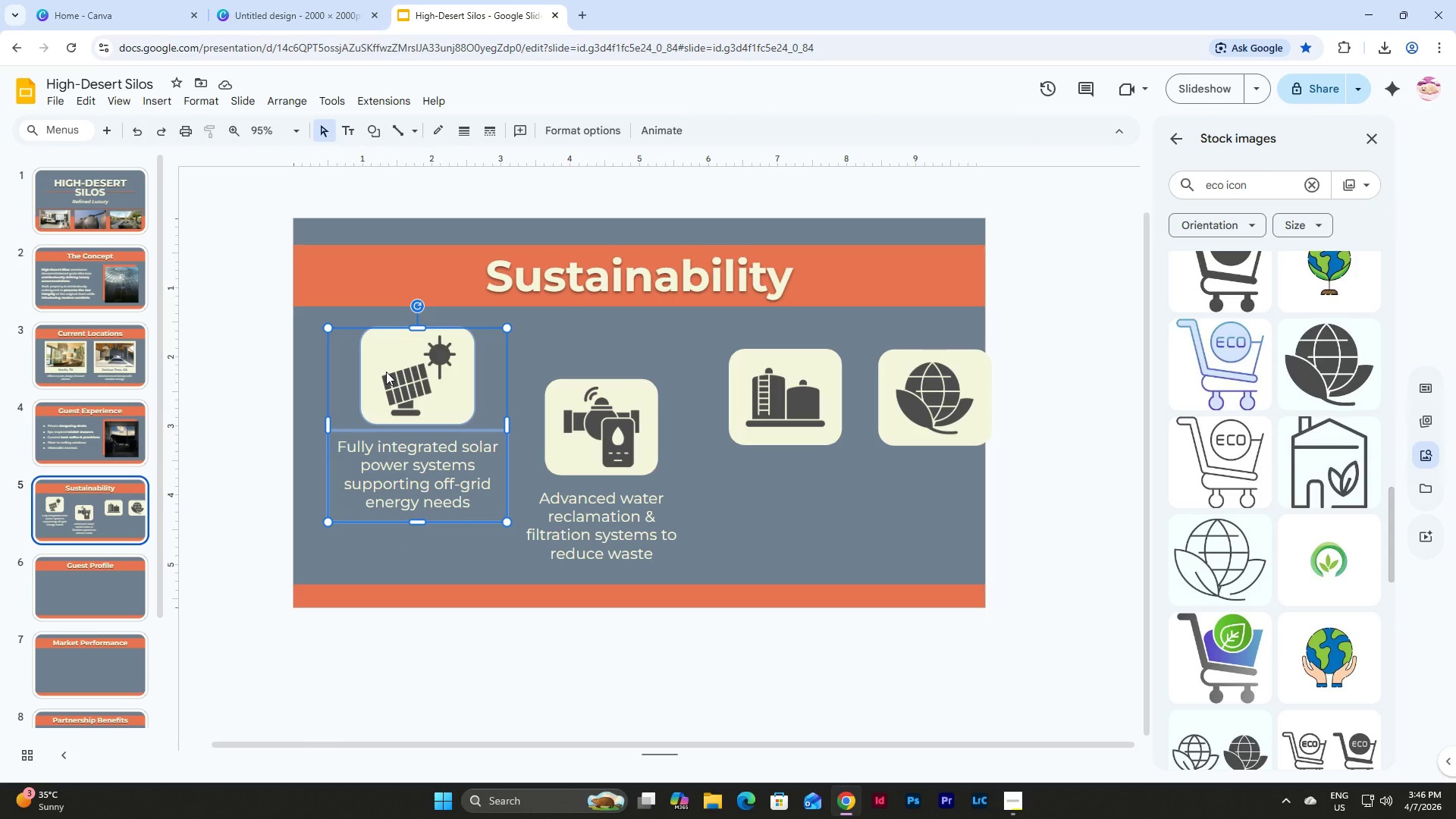 
key(Control+C)
 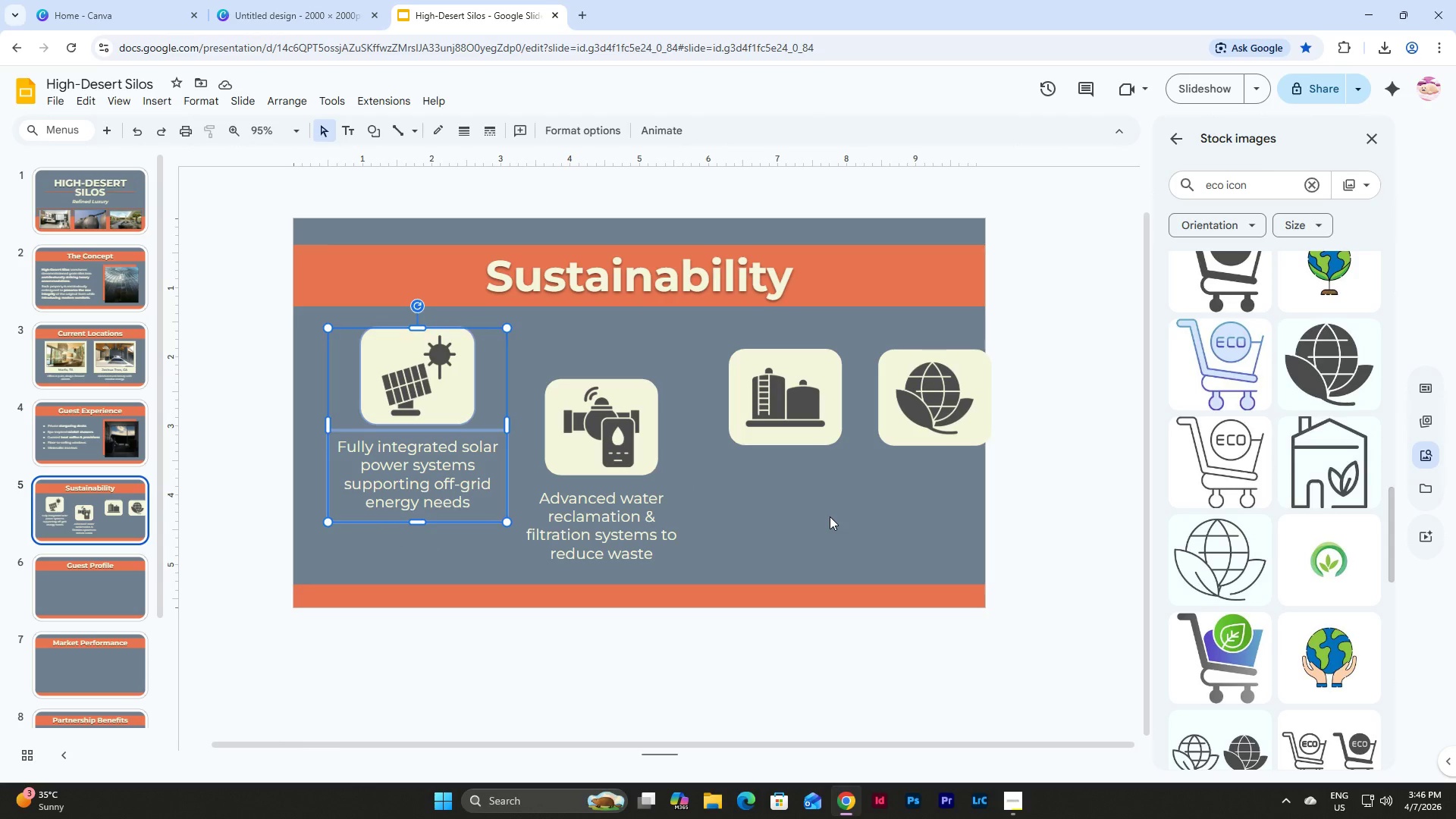 
left_click([830, 516])
 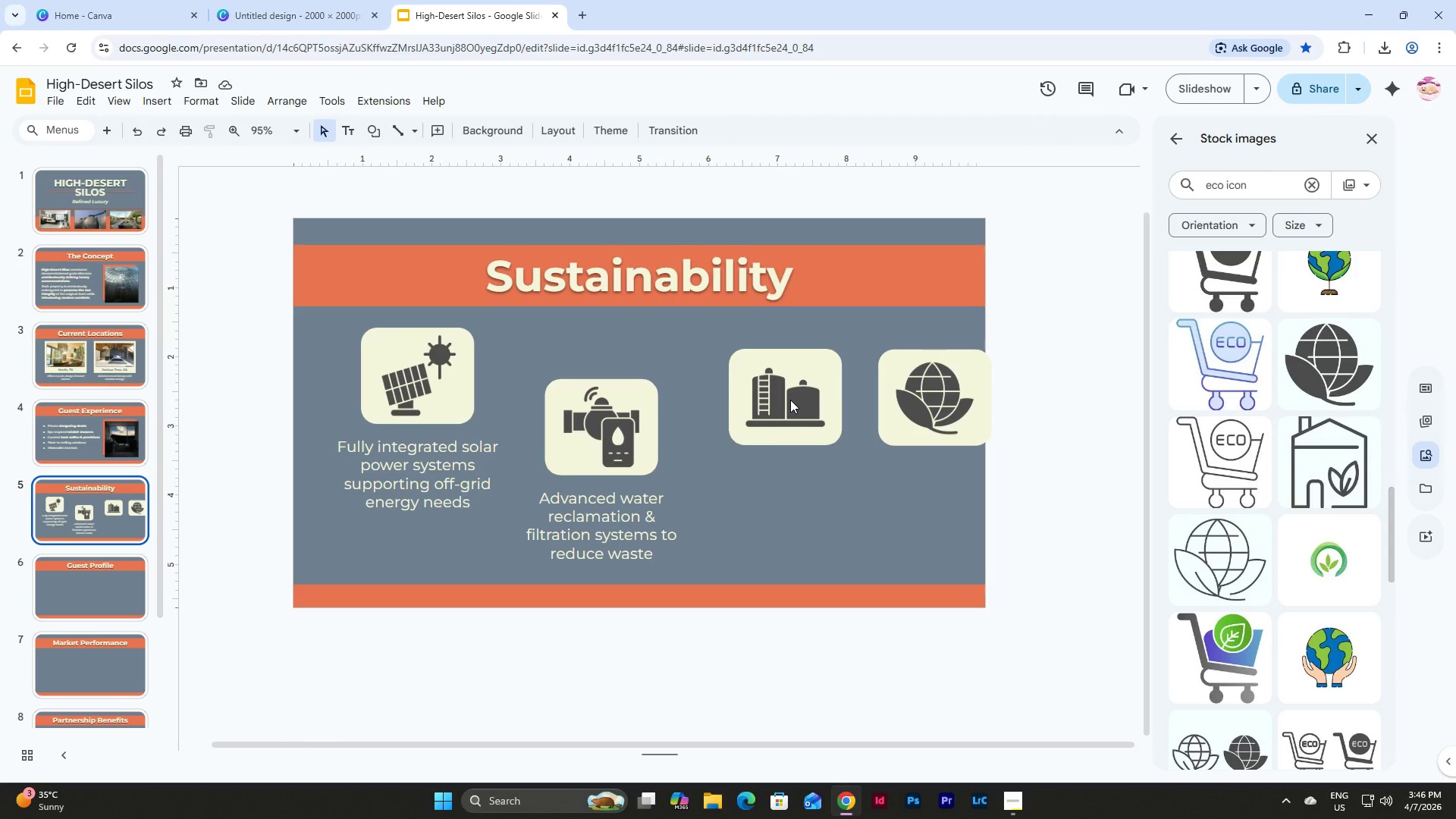 
left_click([790, 400])
 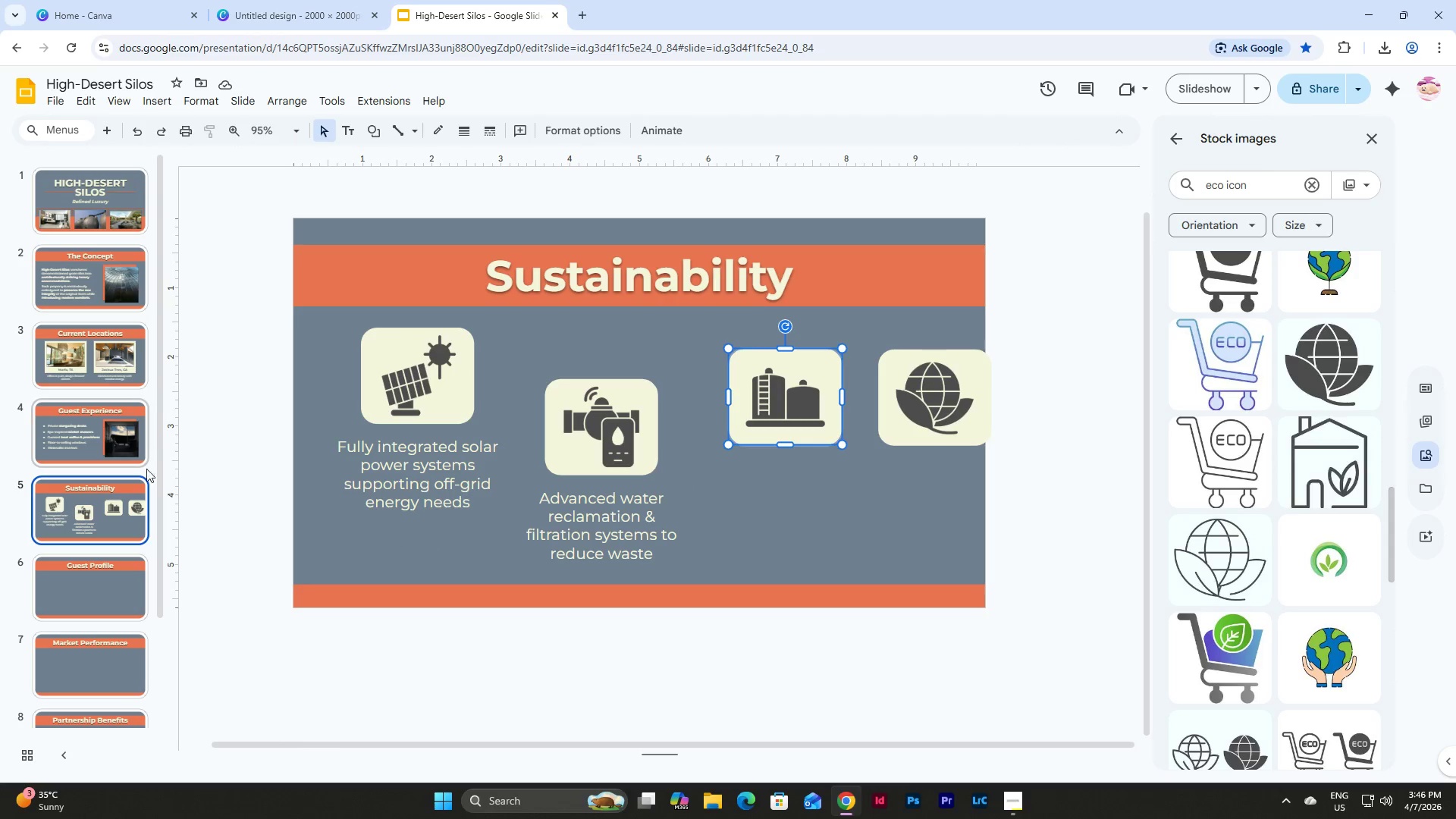 
left_click([136, 522])
 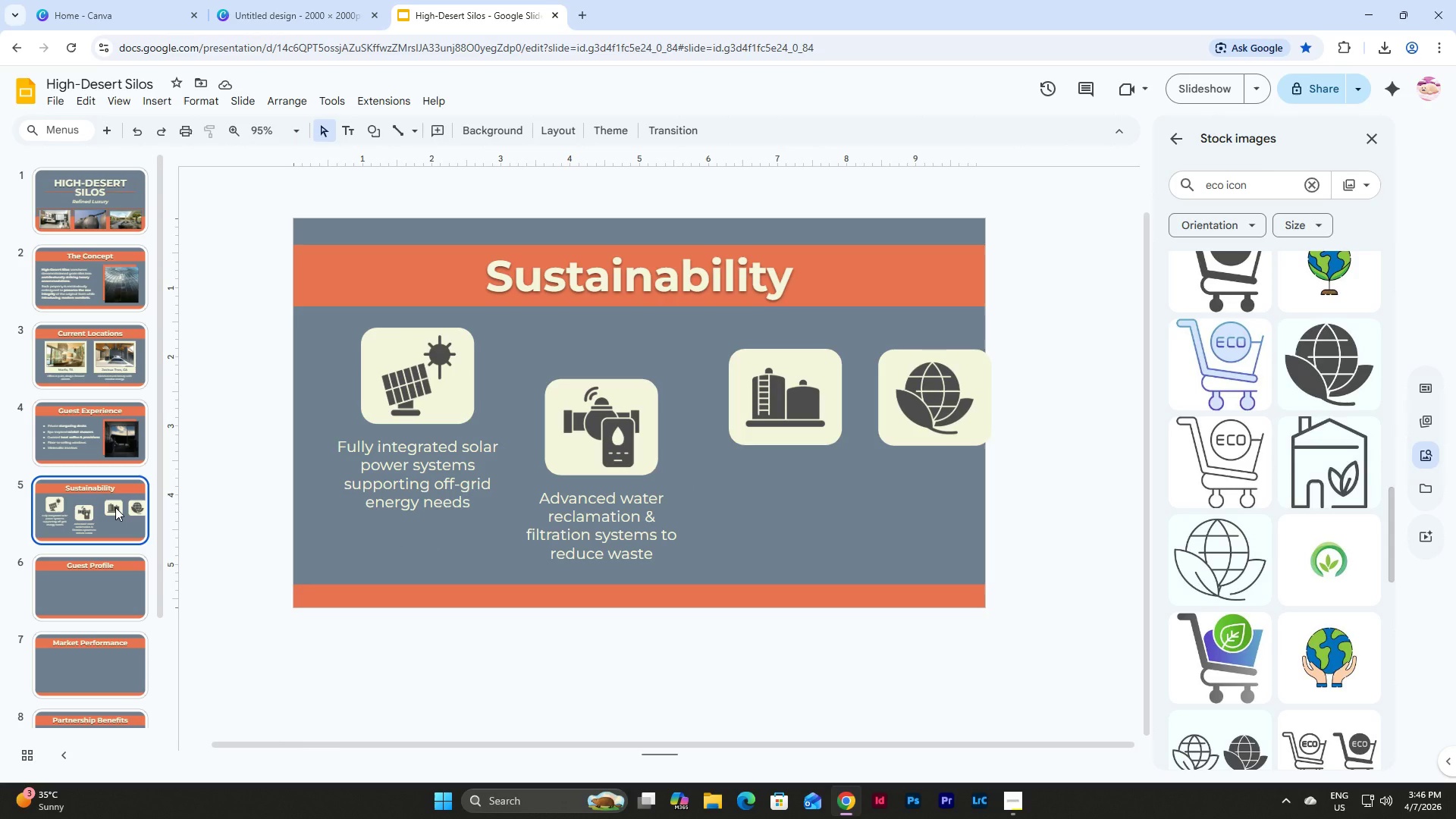 
key(Control+D)
 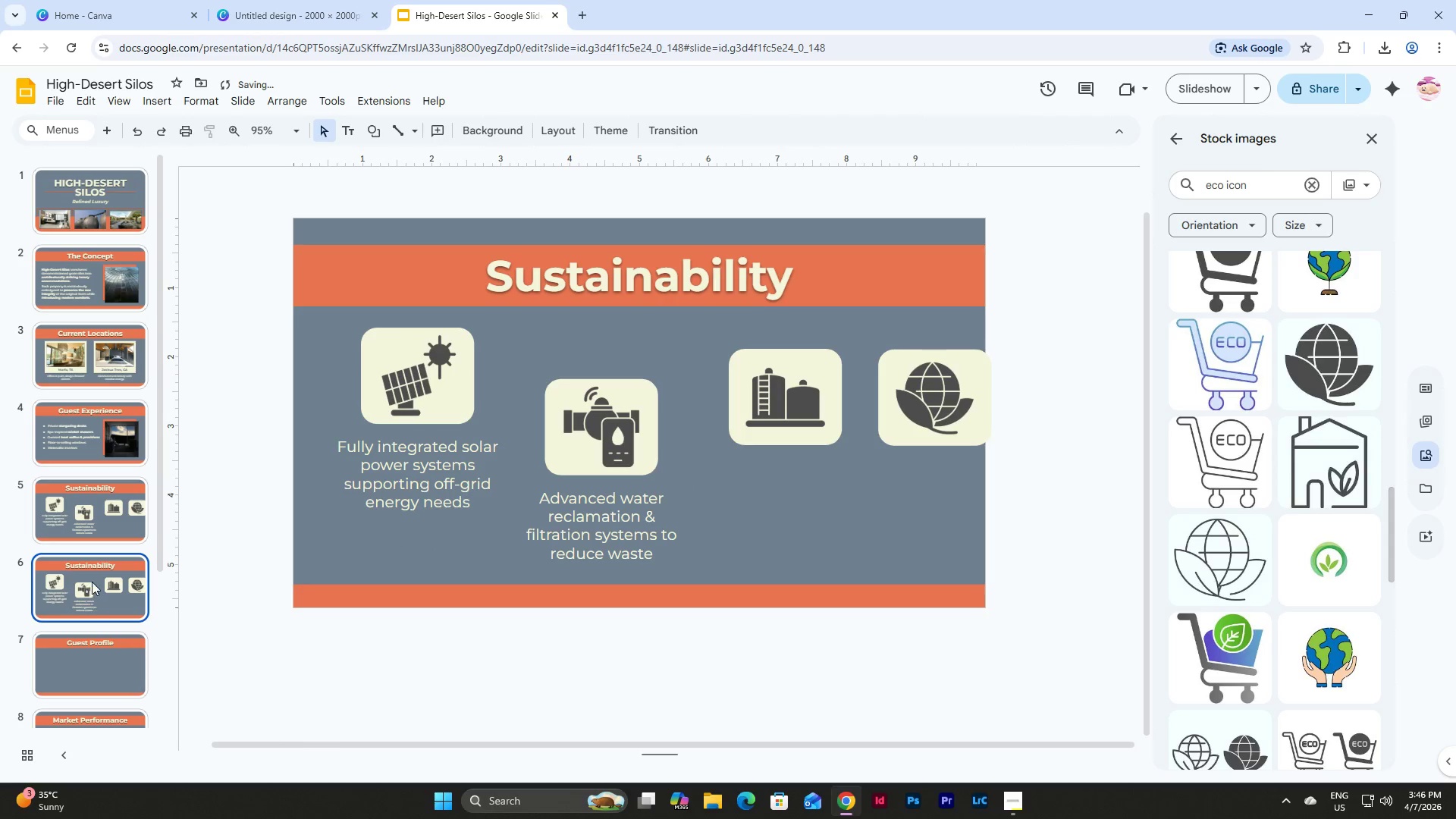 
left_click([94, 491])
 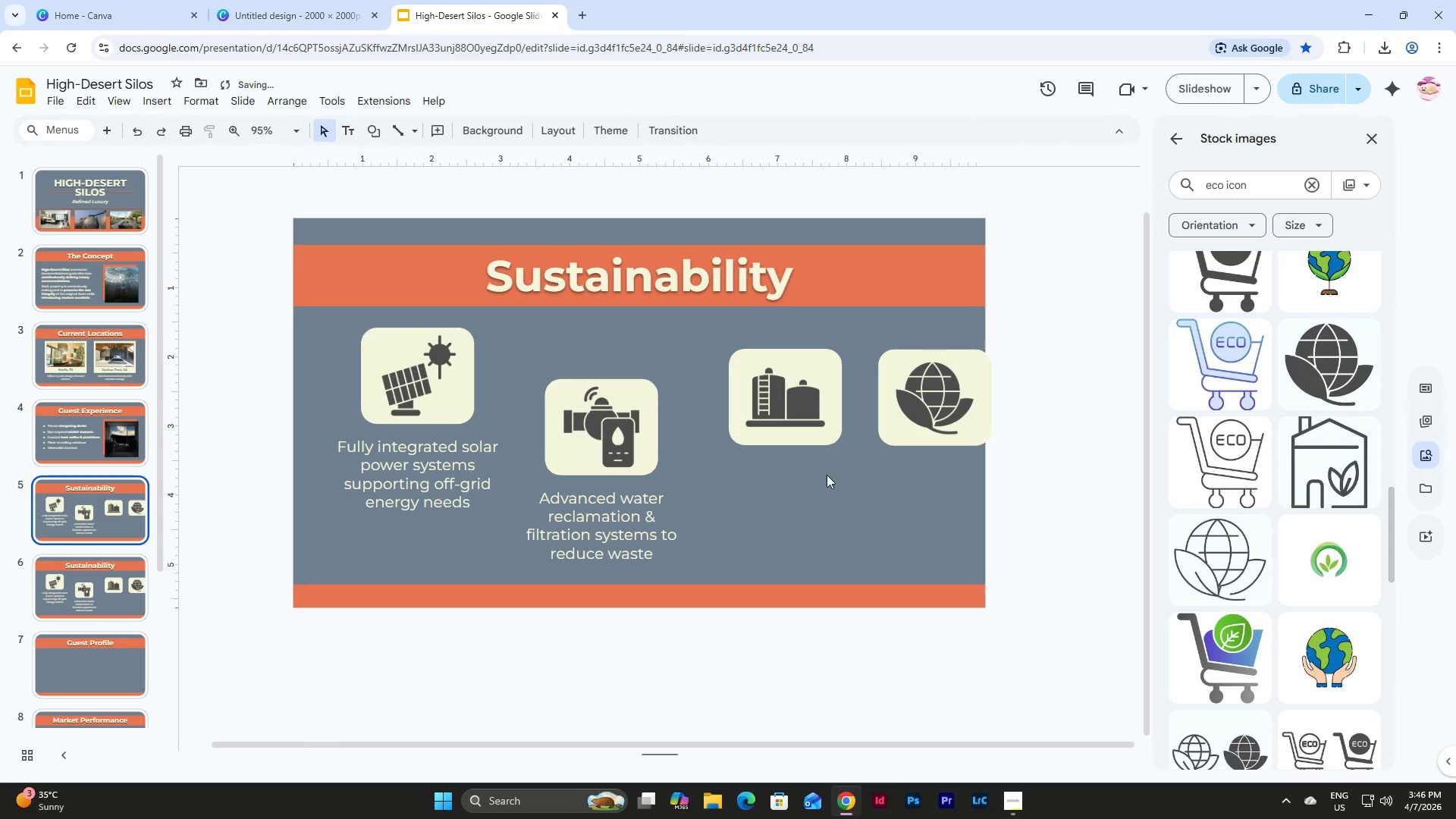 
left_click_drag(start_coordinate=[956, 495], to_coordinate=[775, 373])
 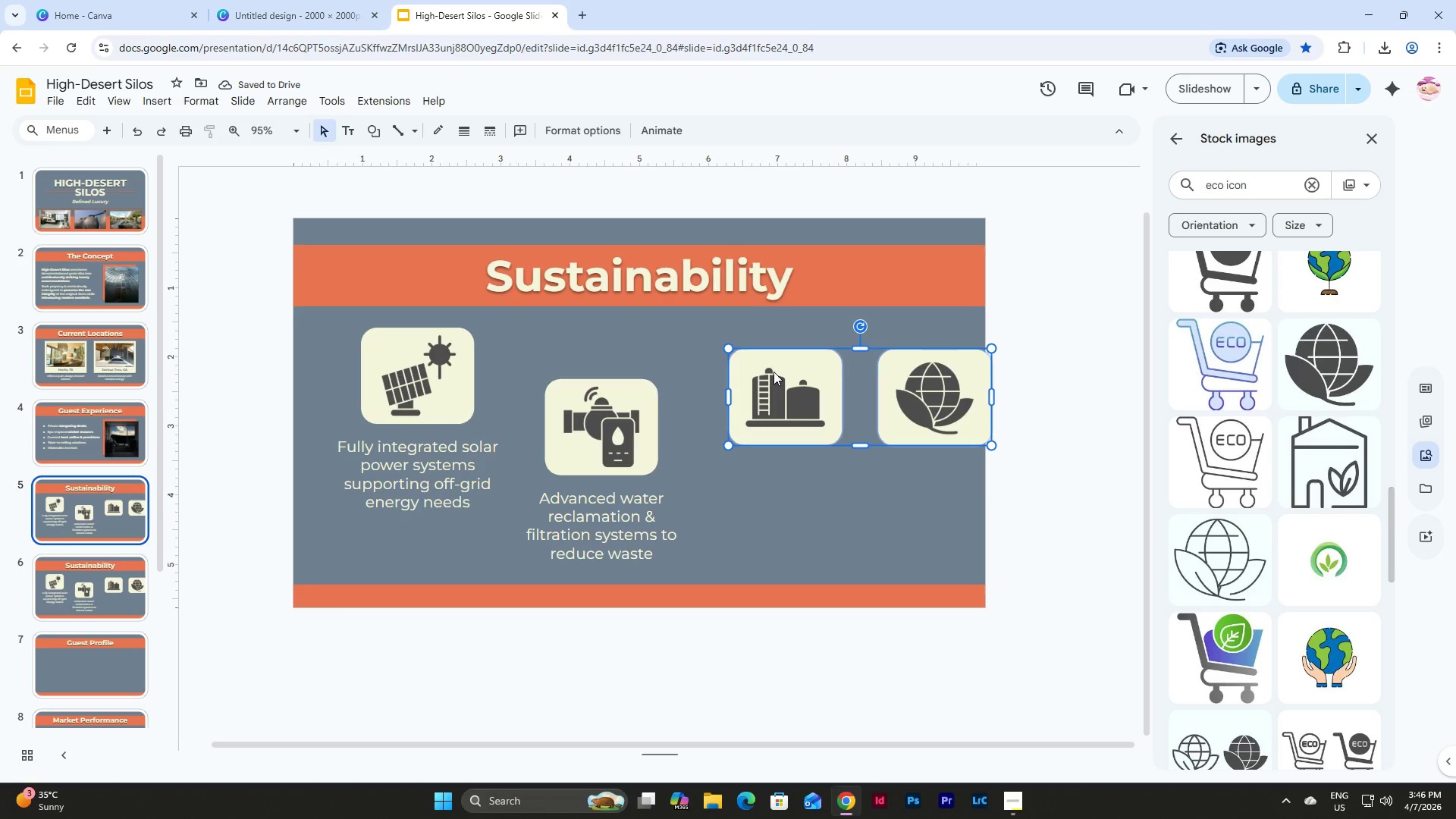 
key(Backspace)
 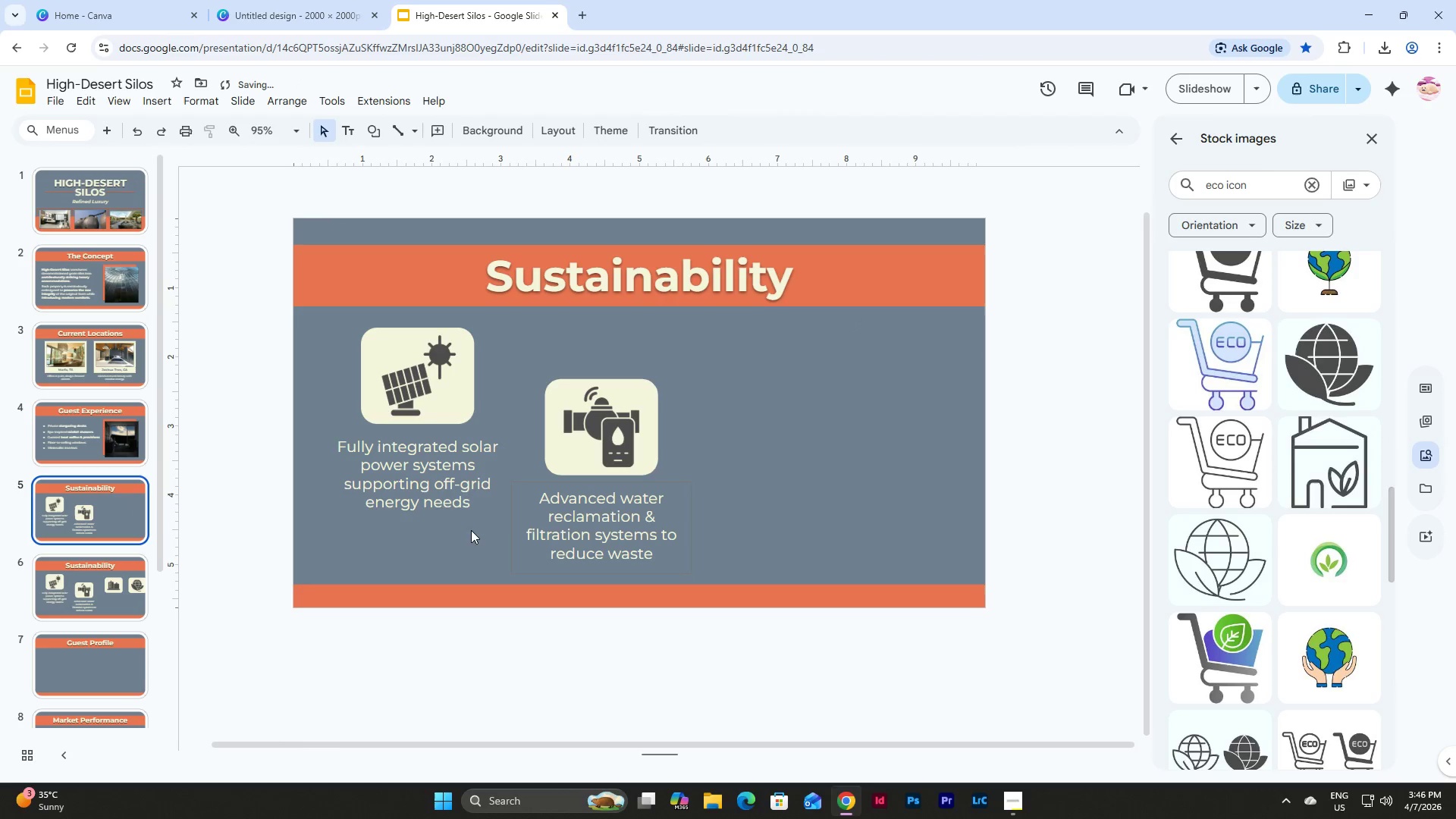 
left_click_drag(start_coordinate=[468, 528], to_coordinate=[357, 359])
 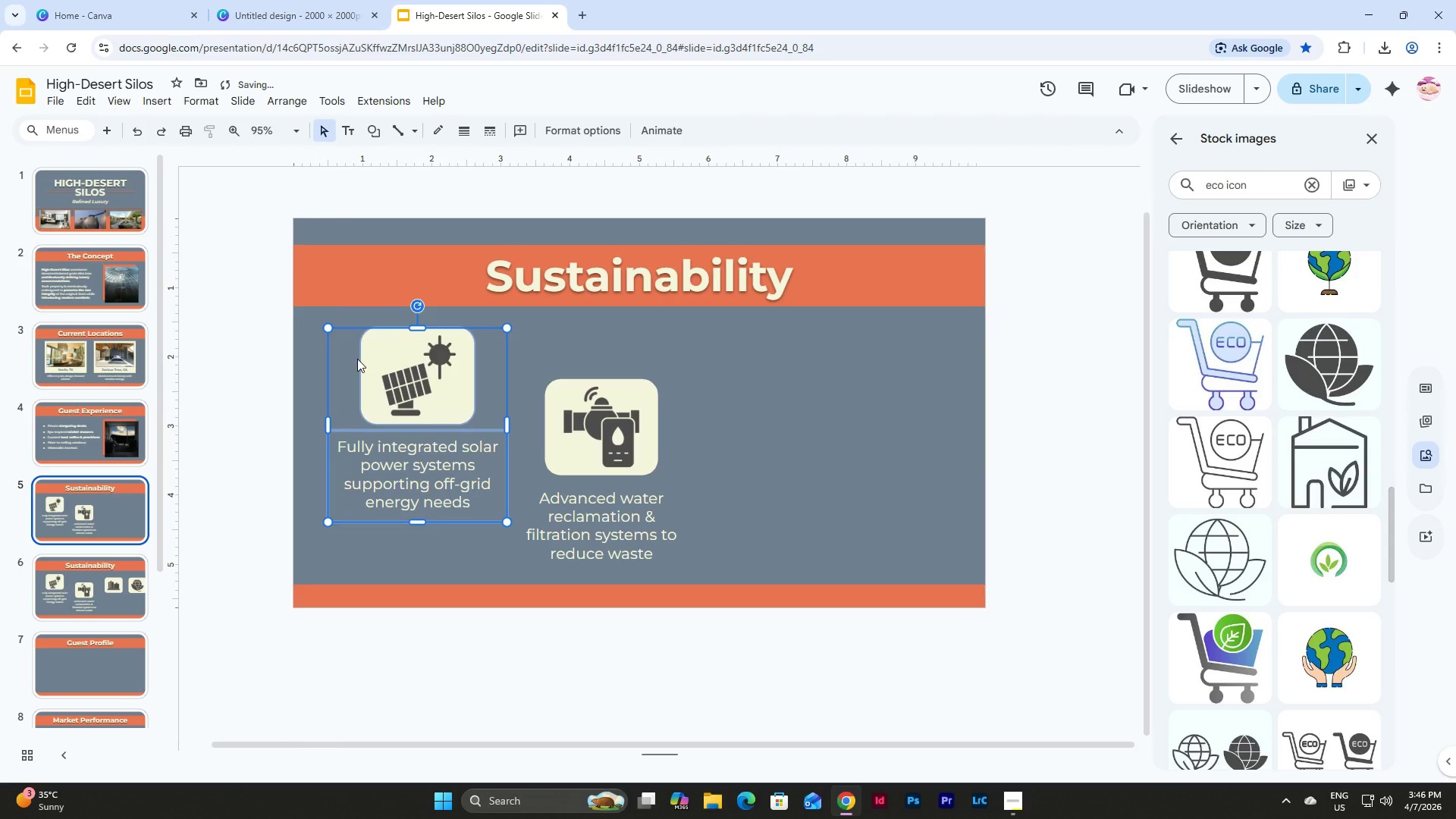 
key(Control+D)
 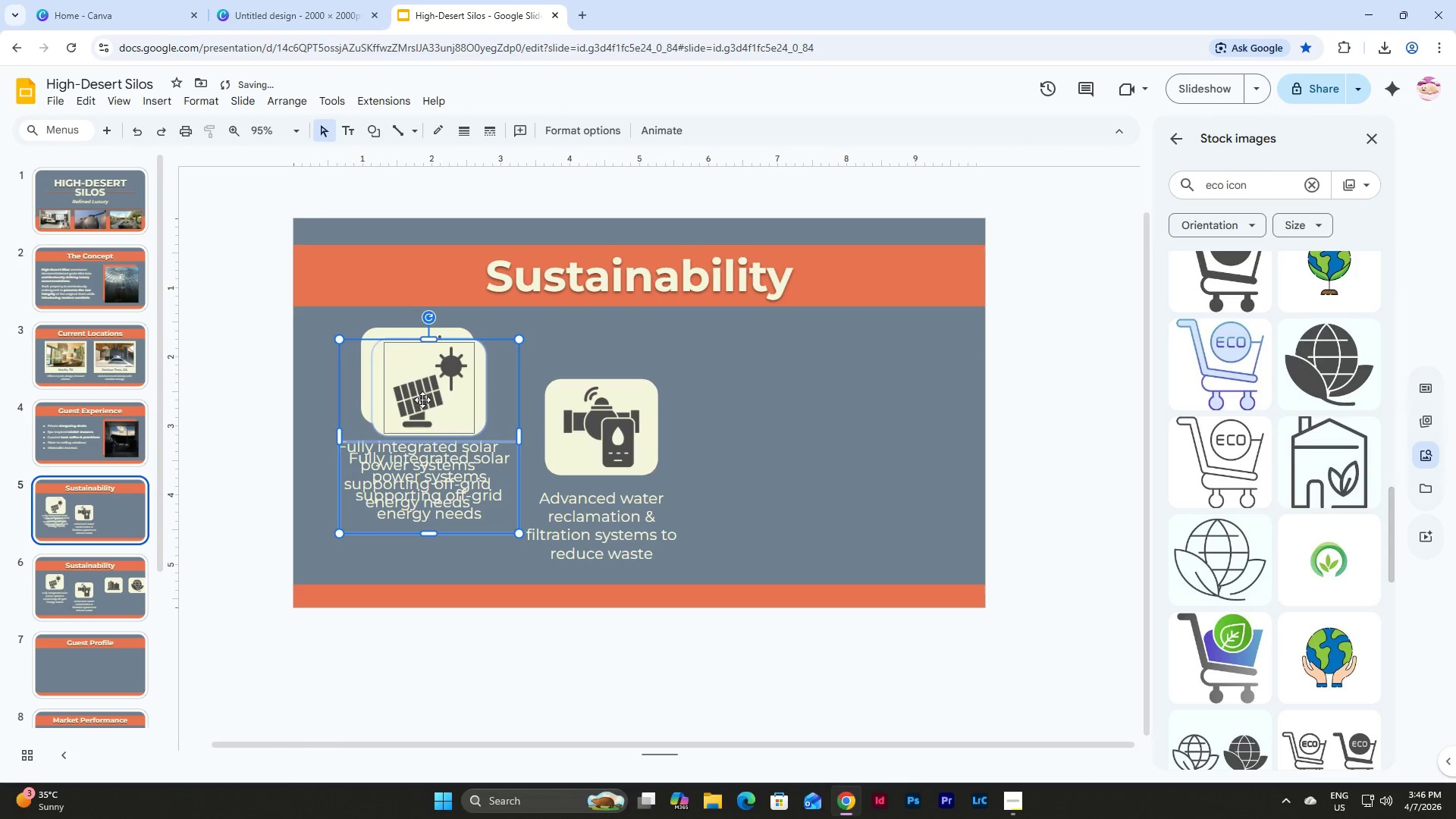 
left_click_drag(start_coordinate=[422, 400], to_coordinate=[787, 396])
 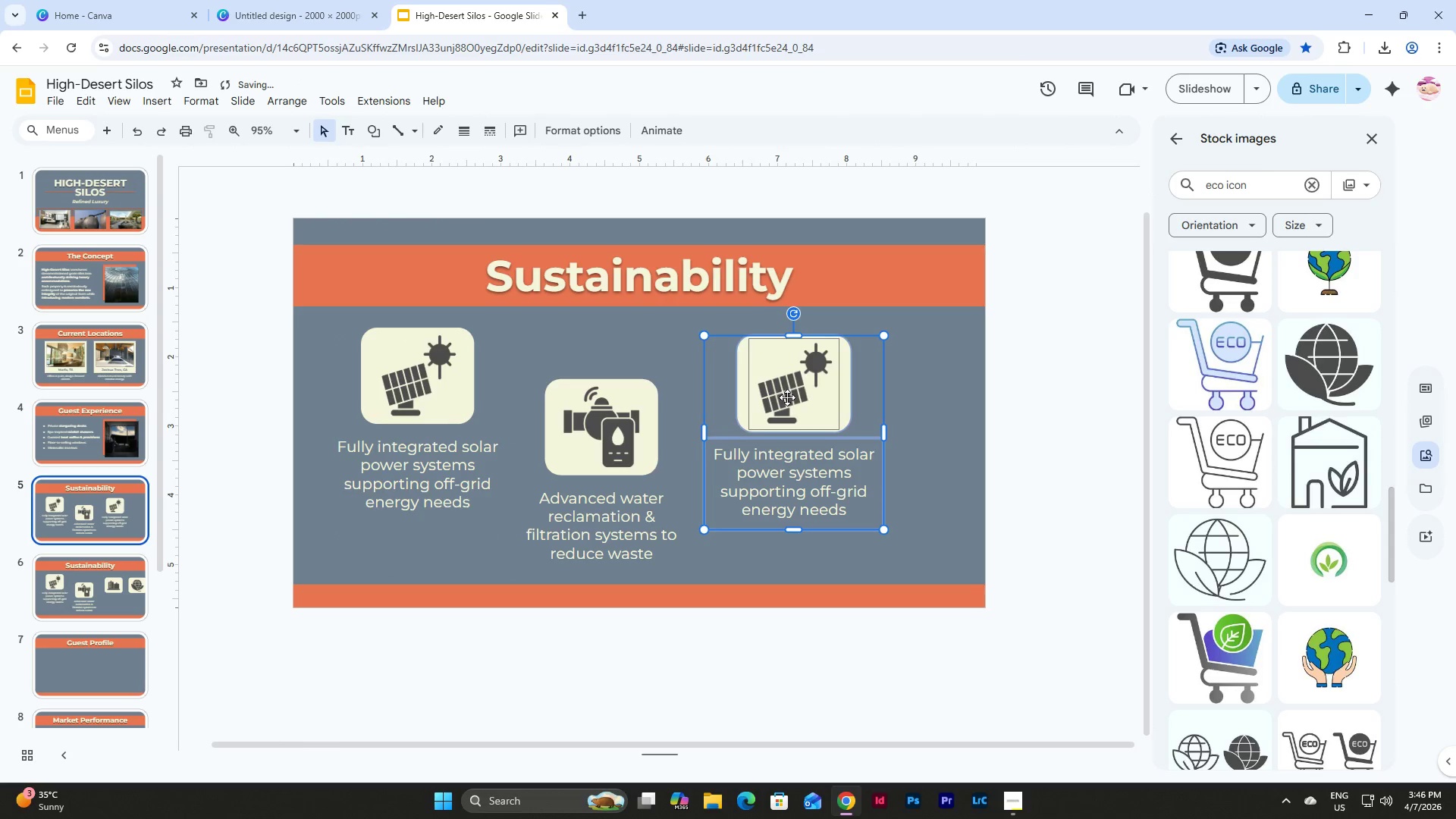 
left_click_drag(start_coordinate=[787, 397], to_coordinate=[762, 393])
 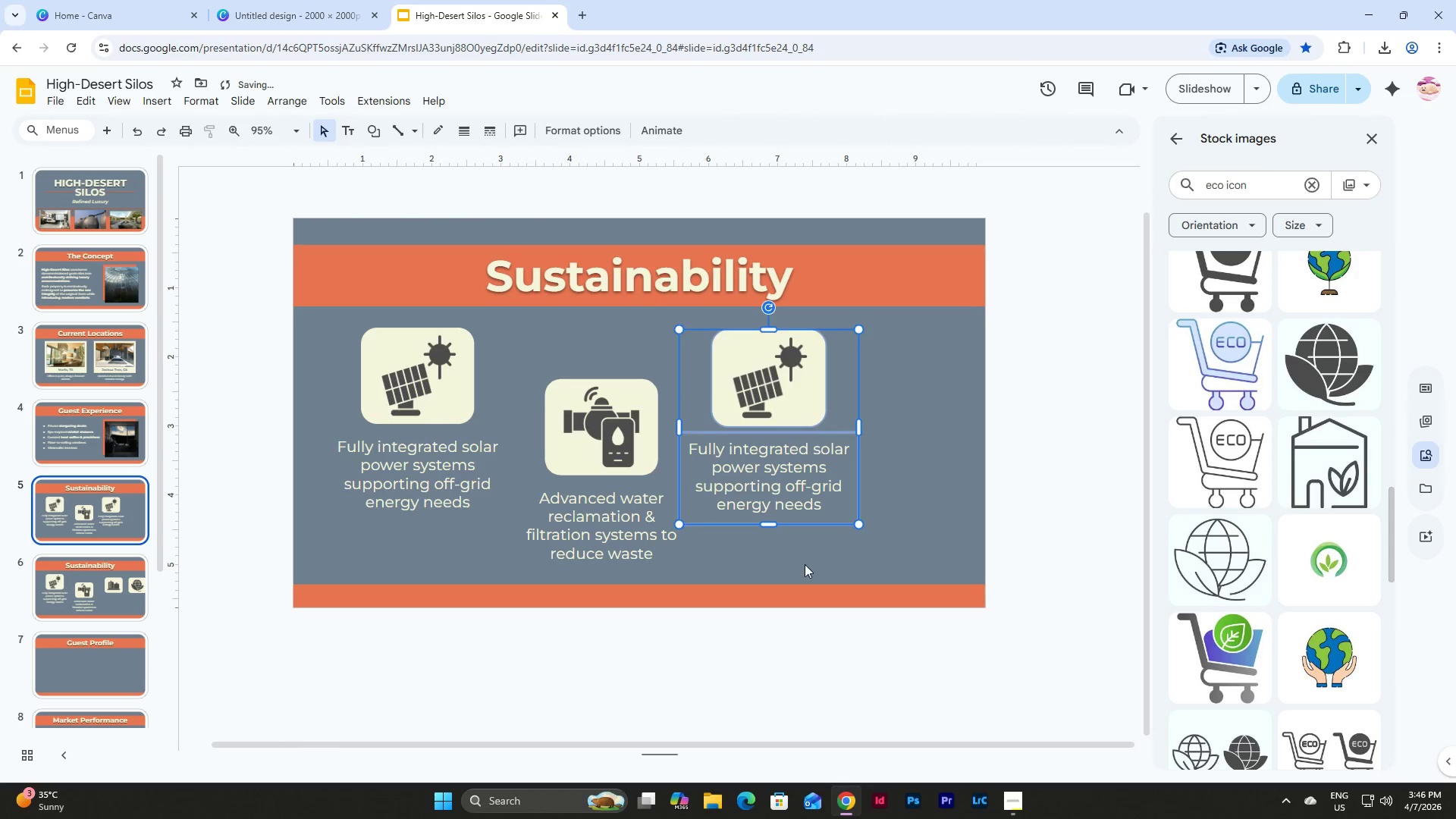 
left_click([805, 564])
 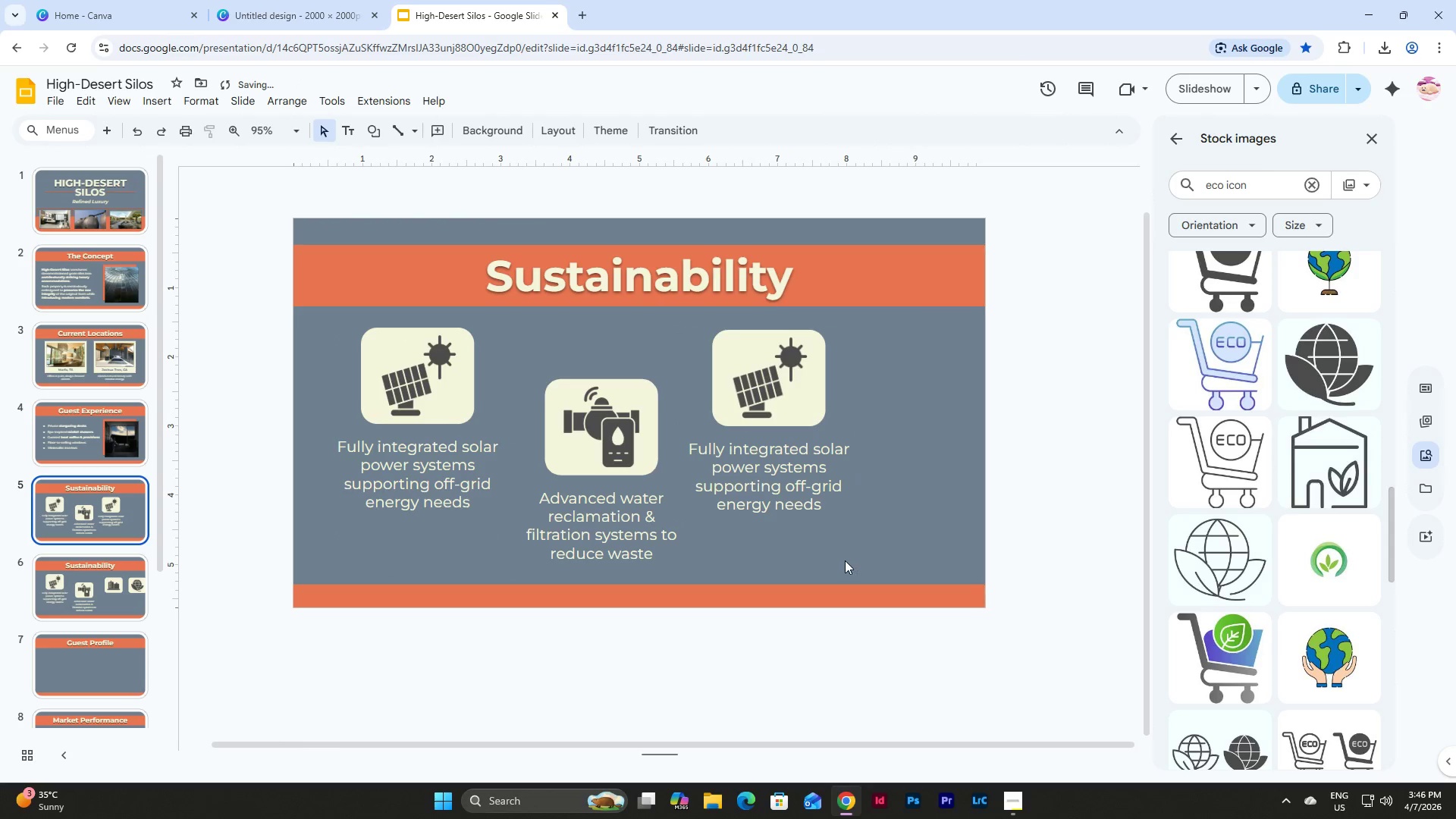 
left_click_drag(start_coordinate=[847, 561], to_coordinate=[370, 376])
 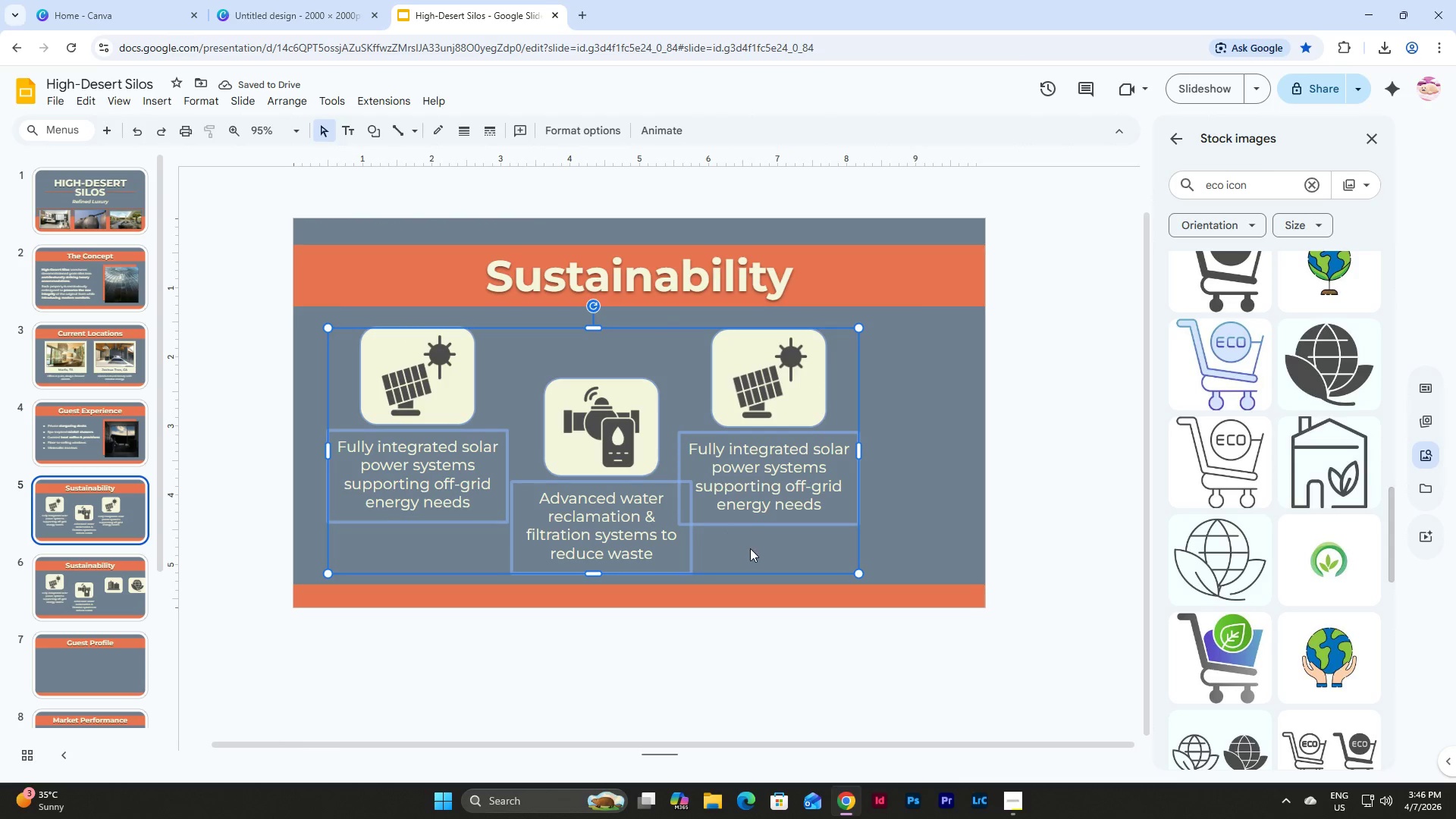 
left_click([750, 548])
 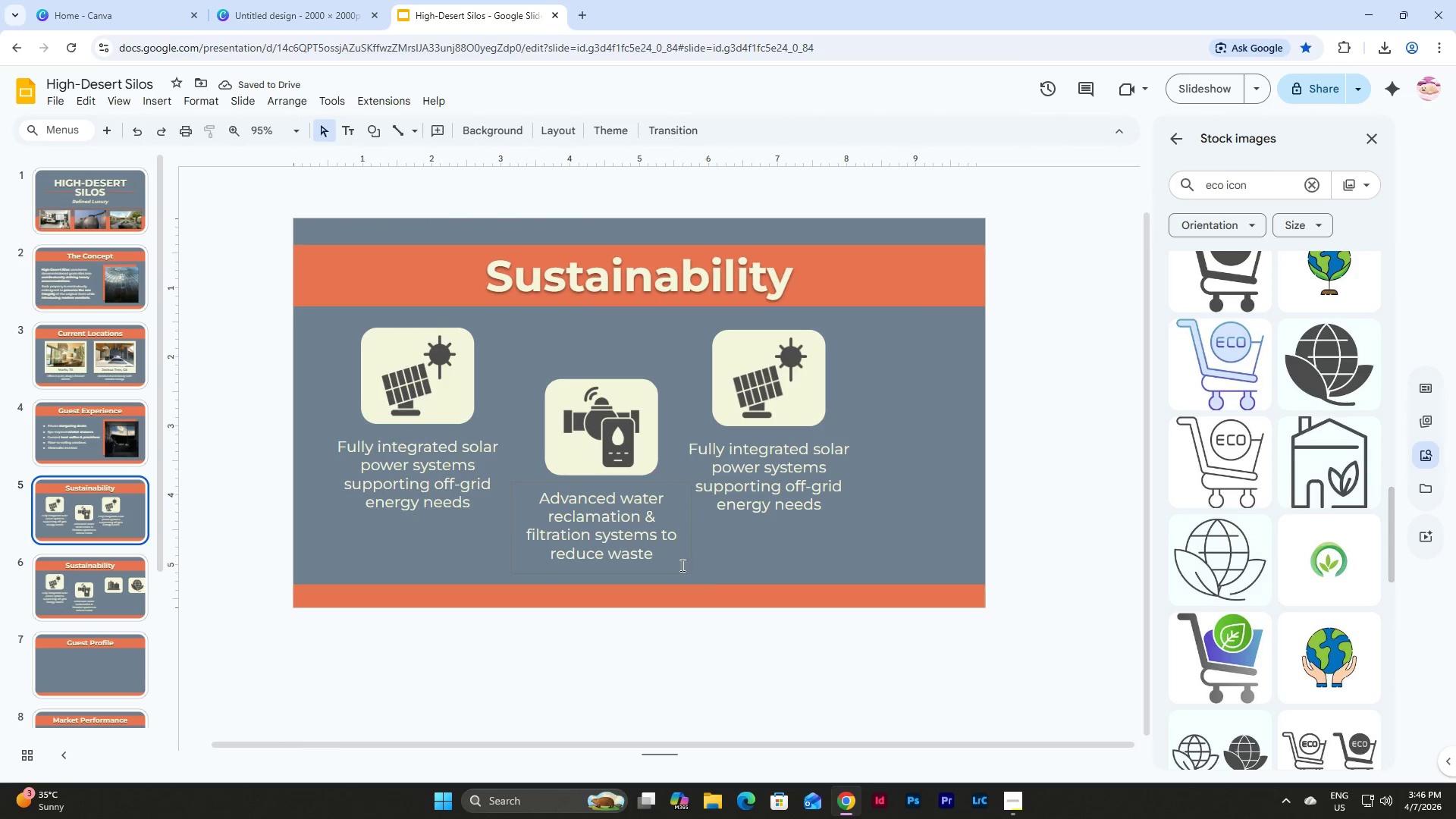 
left_click_drag(start_coordinate=[734, 578], to_coordinate=[580, 526])
 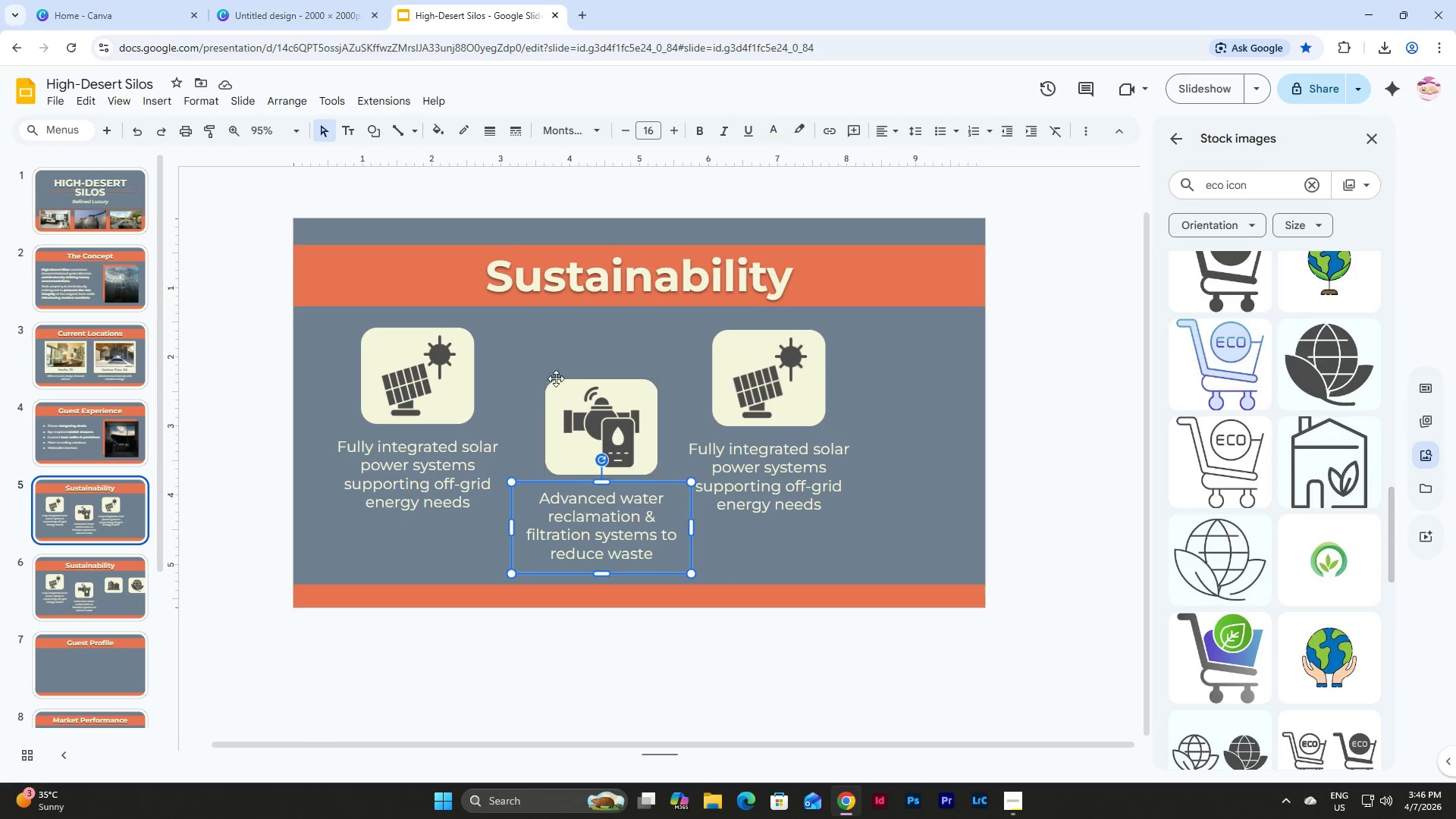 
left_click_drag(start_coordinate=[570, 345], to_coordinate=[604, 472])
 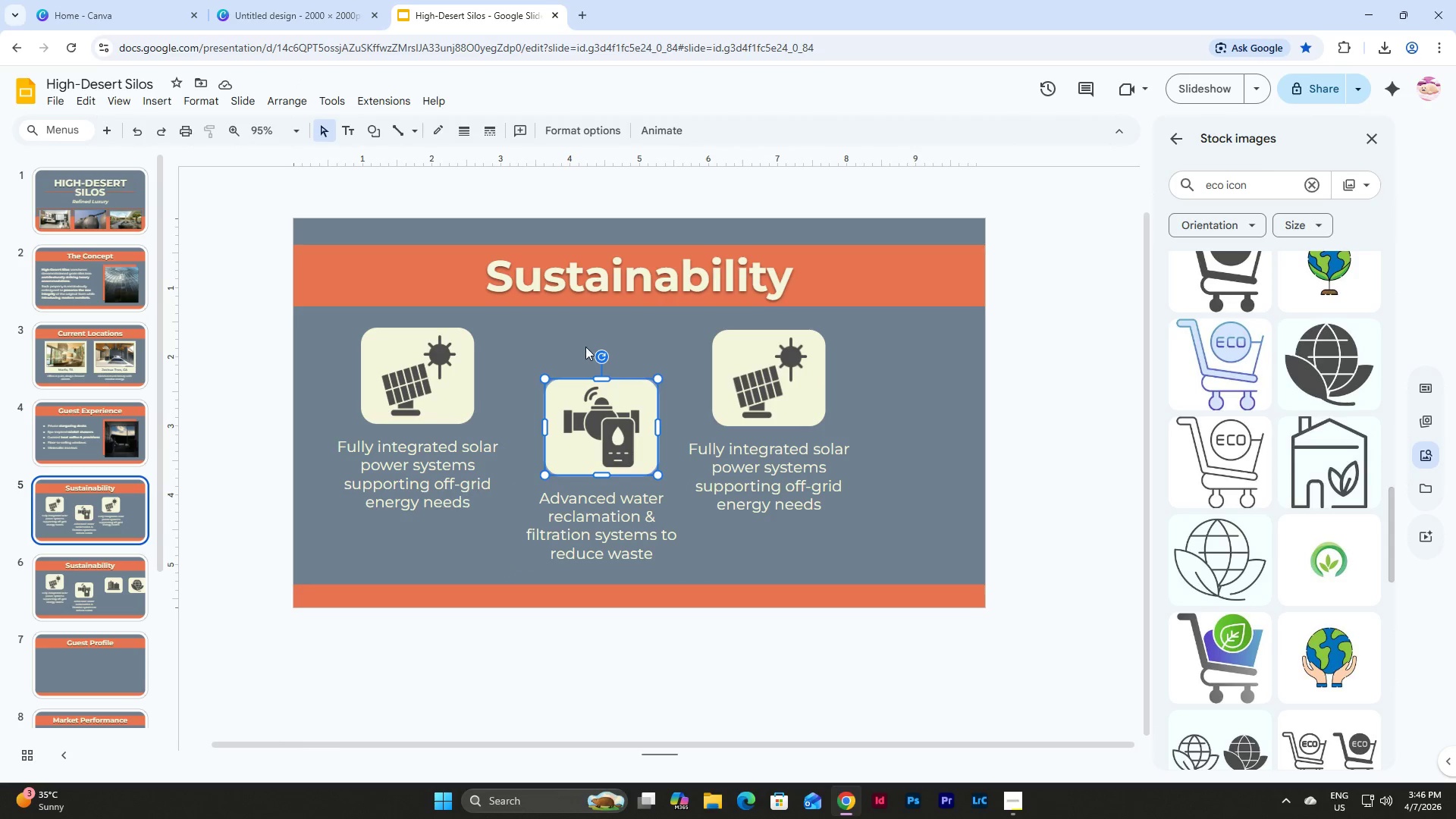 
left_click_drag(start_coordinate=[585, 344], to_coordinate=[617, 539])
 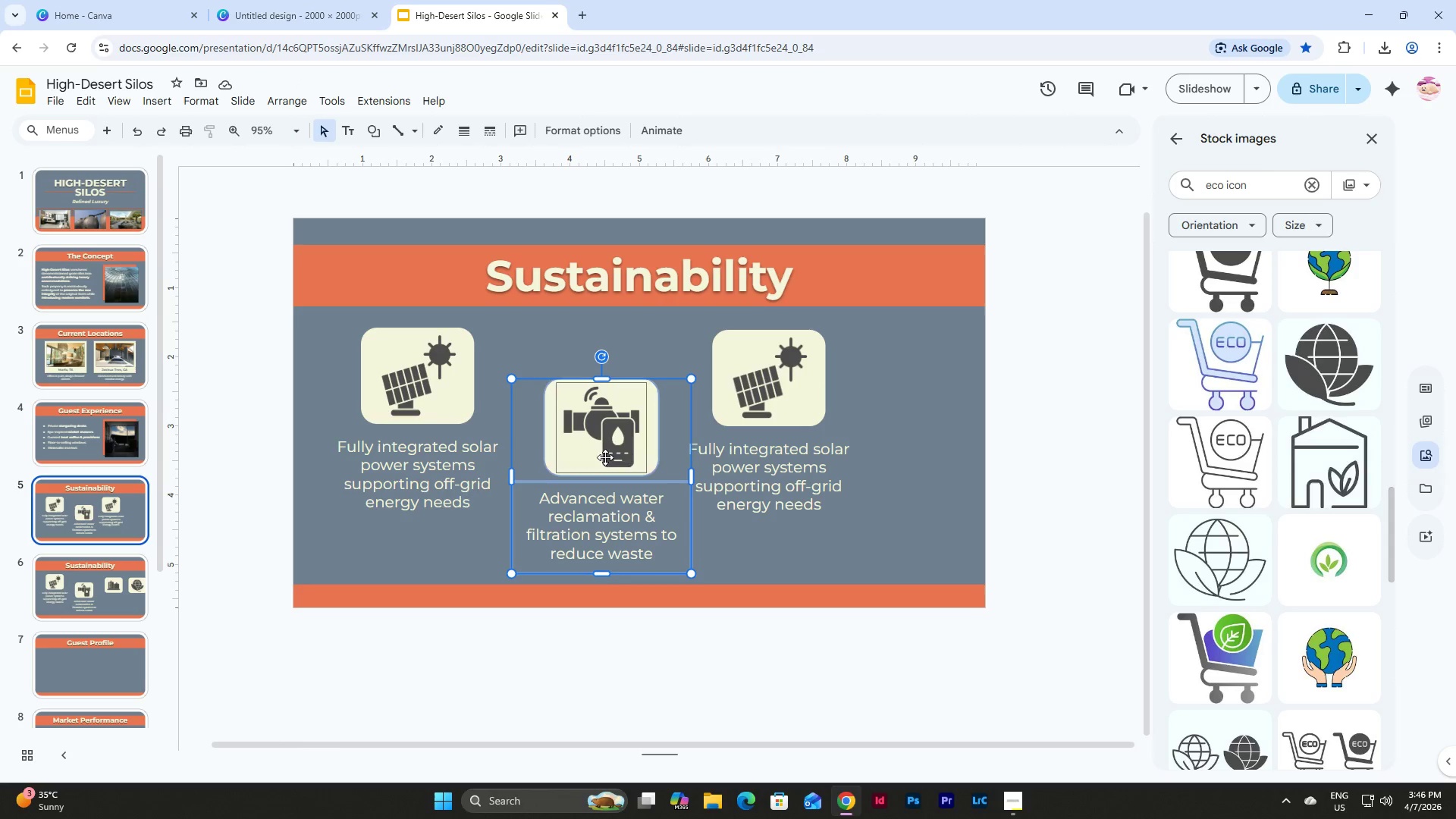 
left_click_drag(start_coordinate=[605, 457], to_coordinate=[595, 457])
 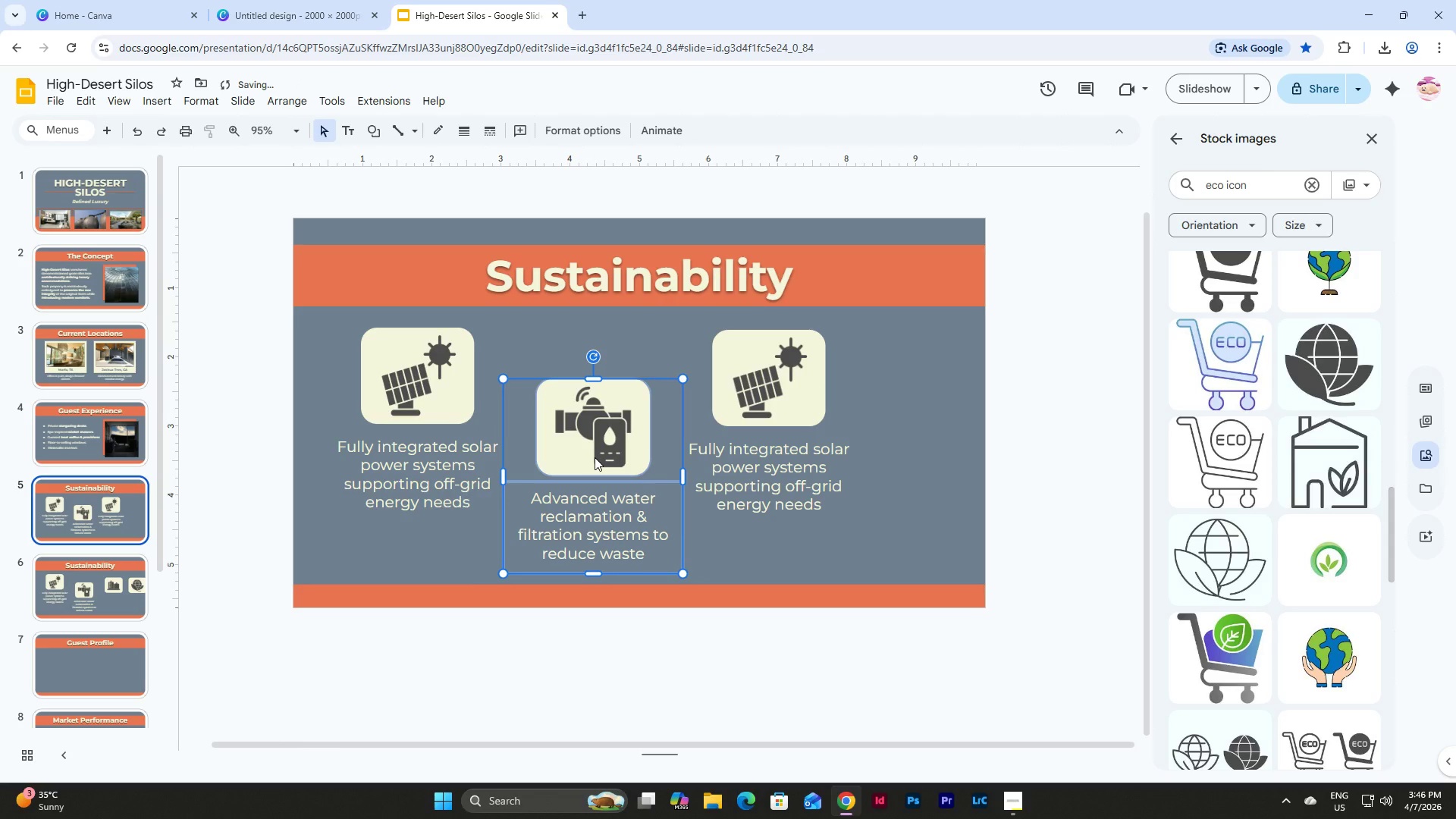 
left_click_drag(start_coordinate=[595, 457], to_coordinate=[581, 457])
 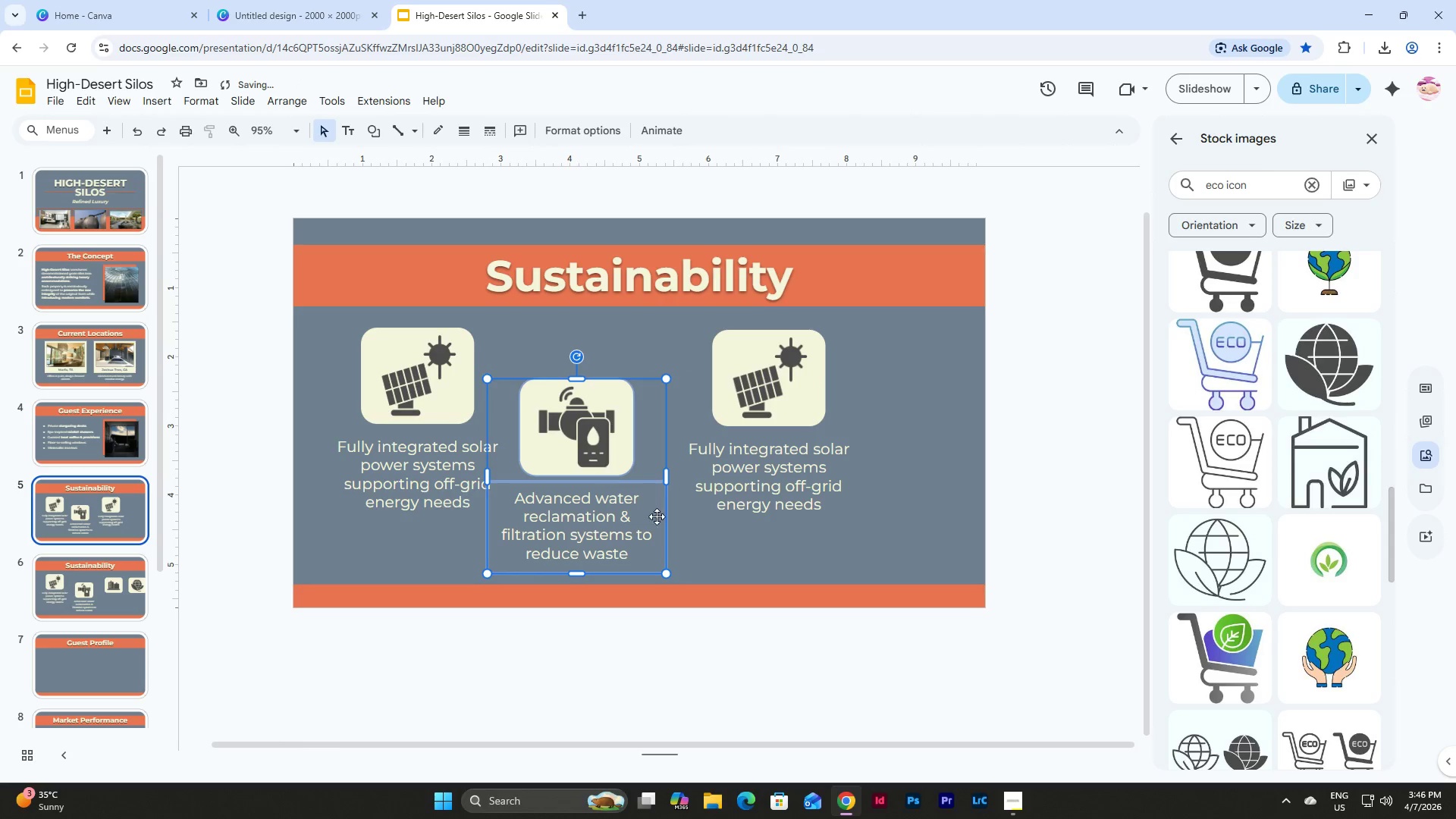 
left_click([693, 558])
 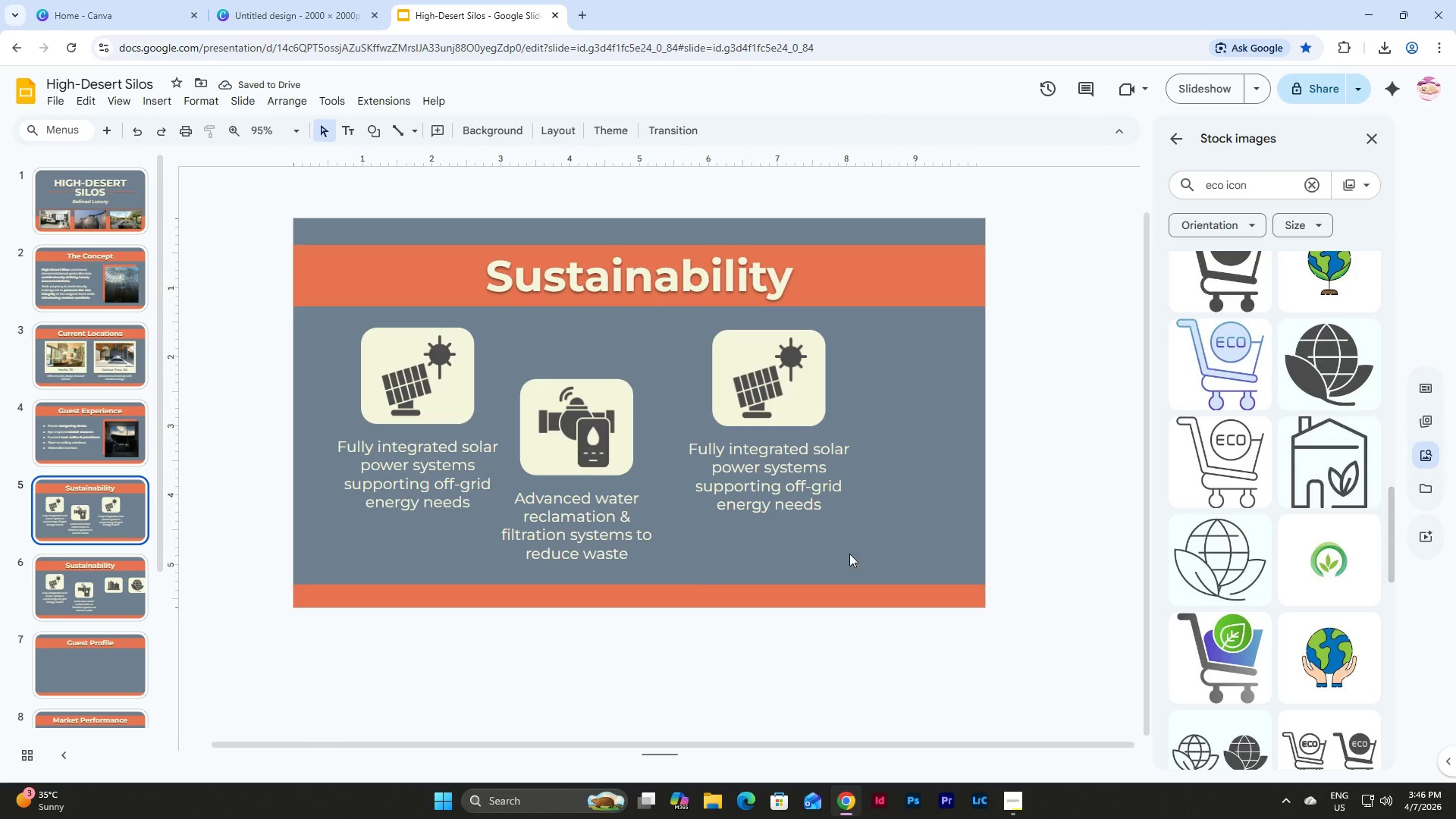 
left_click_drag(start_coordinate=[874, 547], to_coordinate=[717, 368])
 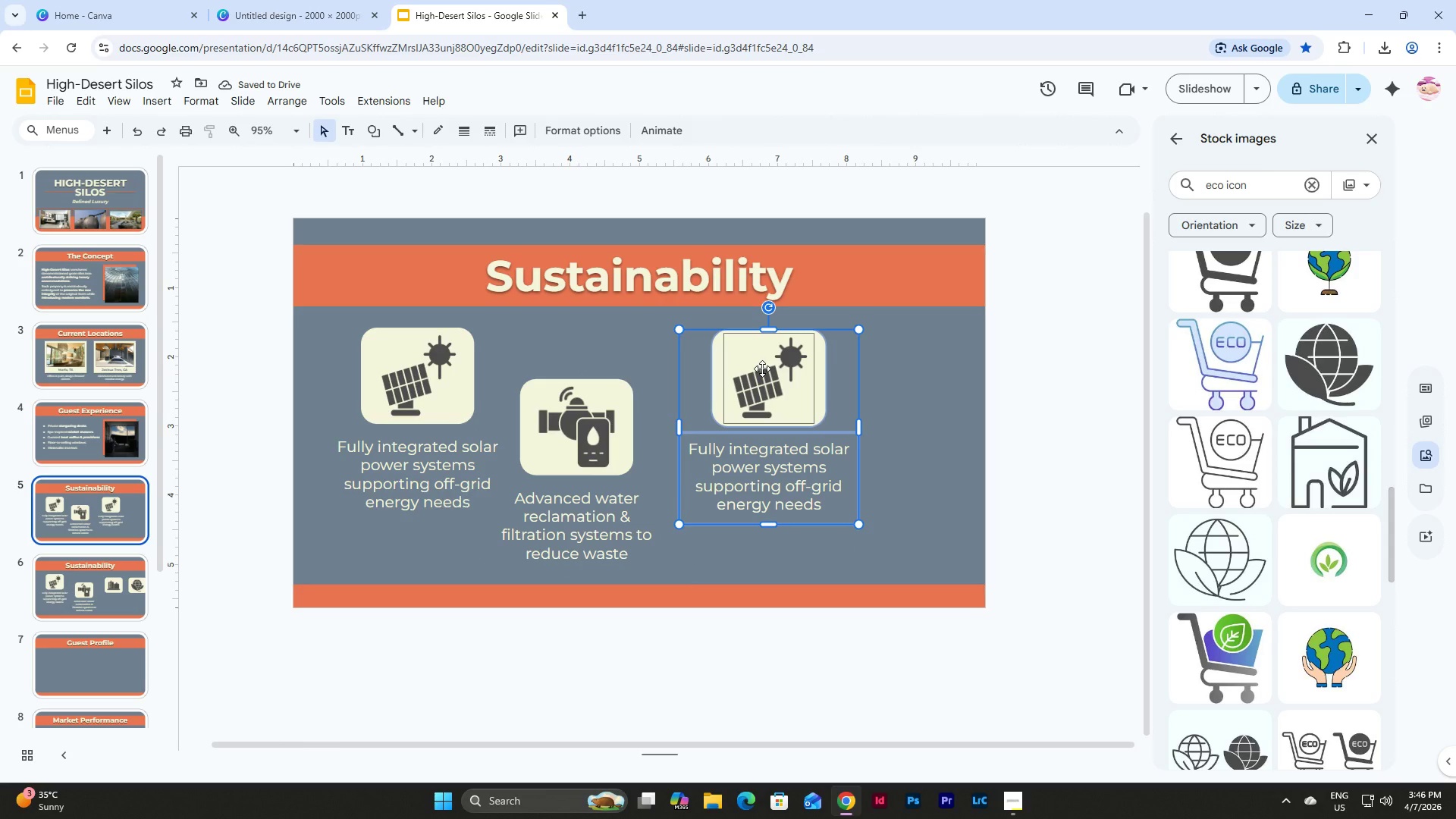 
left_click_drag(start_coordinate=[762, 369], to_coordinate=[741, 369])
 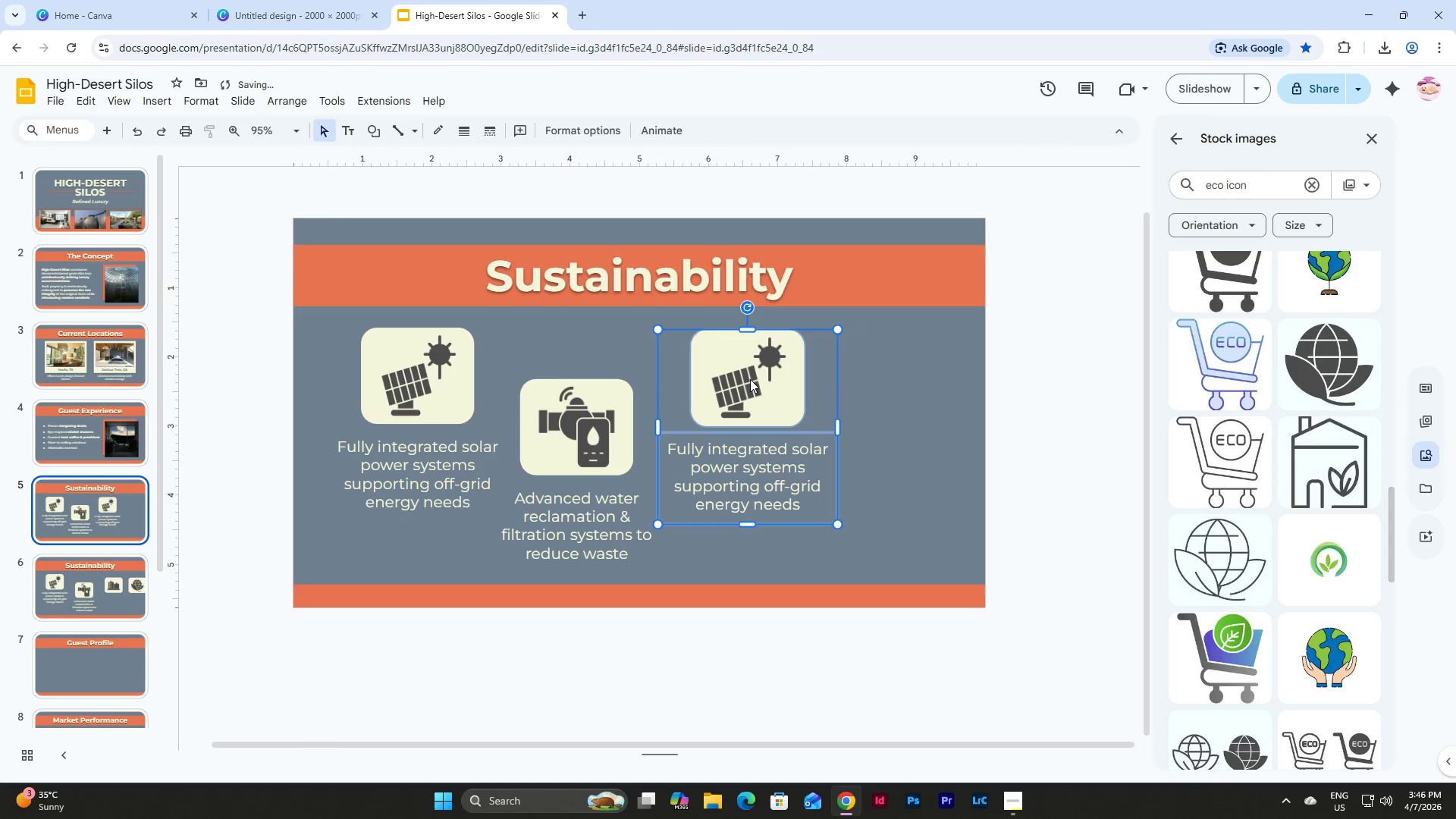 
left_click_drag(start_coordinate=[750, 379], to_coordinate=[739, 379])
 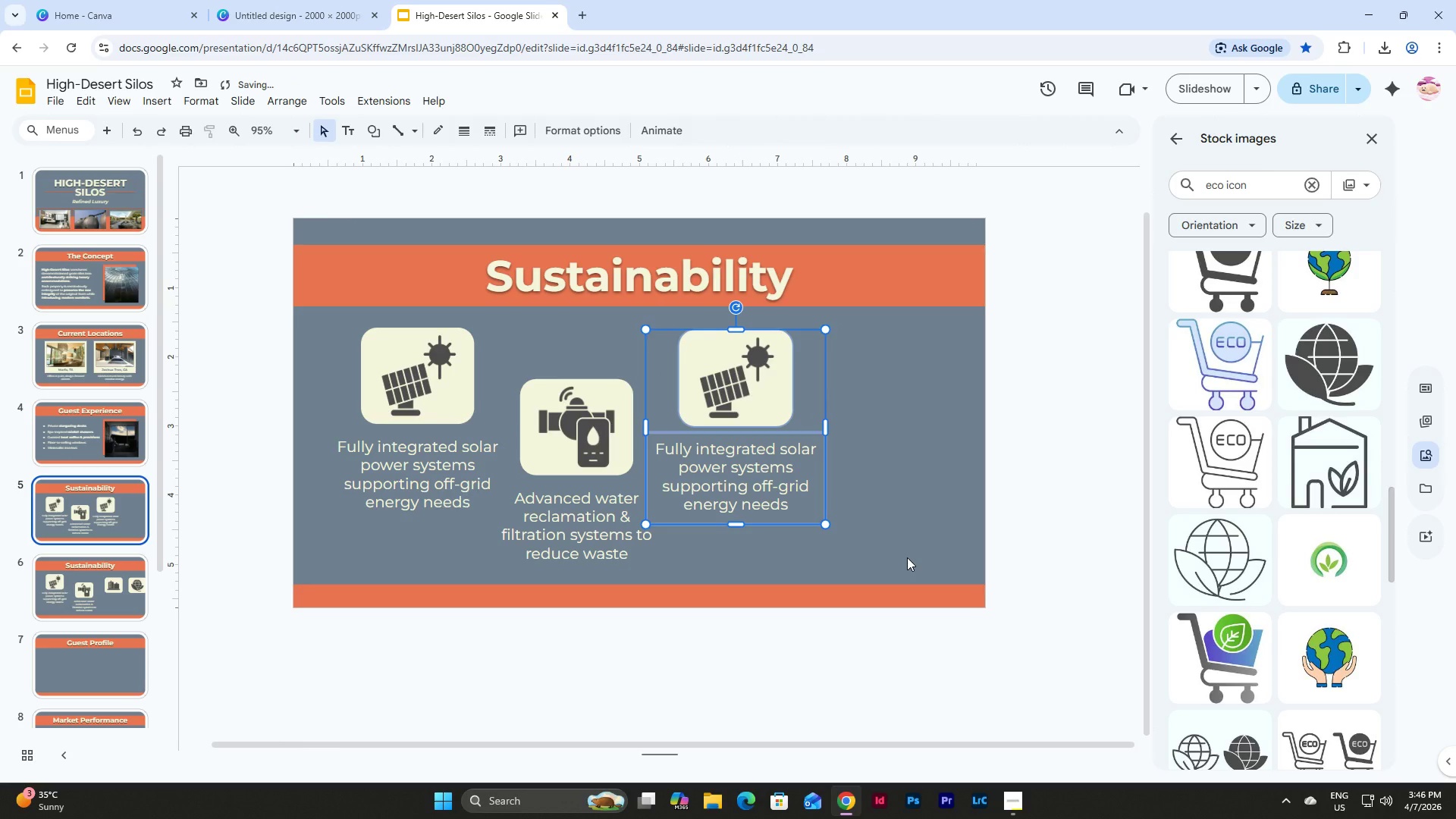 
left_click([907, 557])
 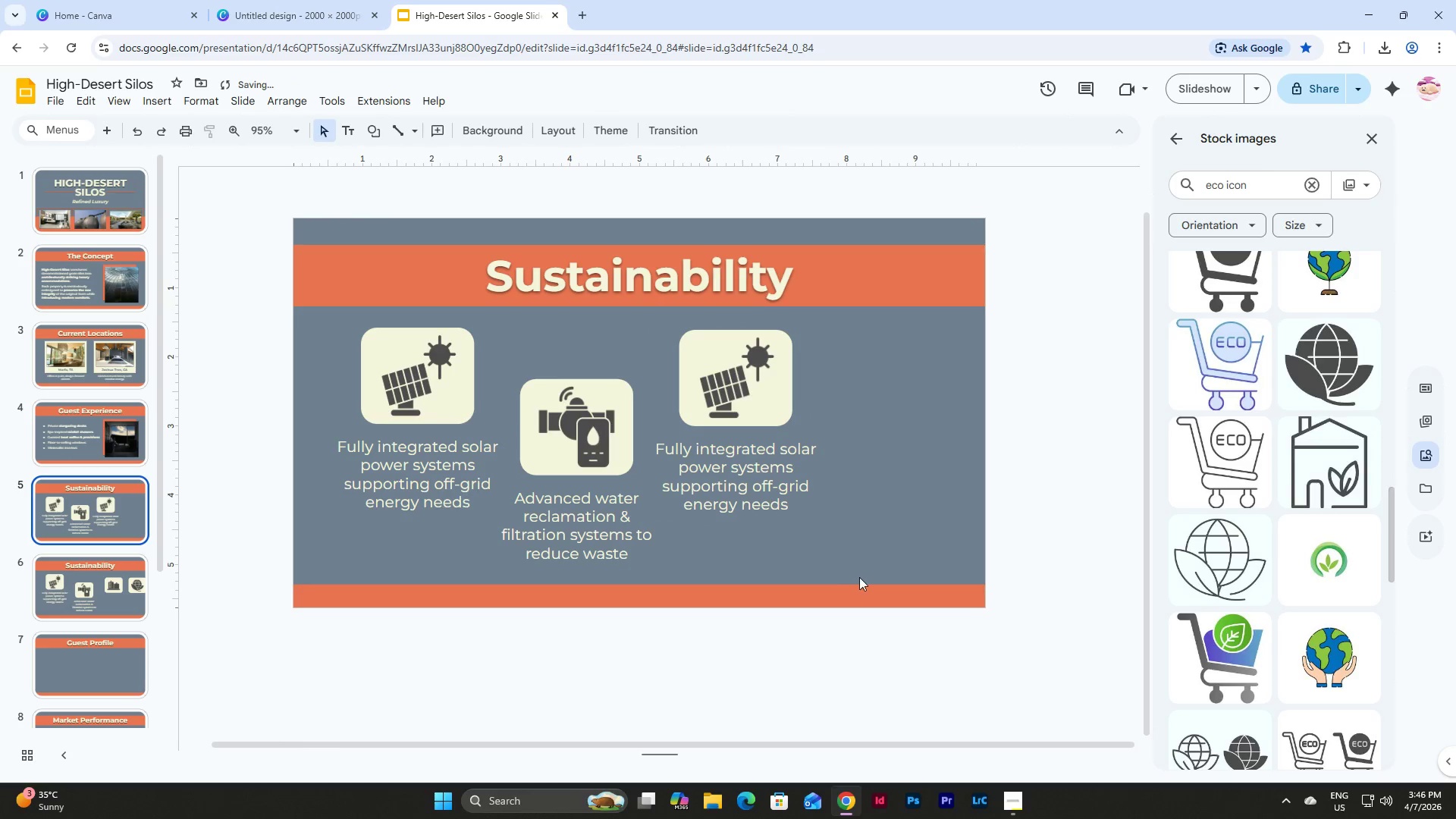 
left_click_drag(start_coordinate=[859, 577], to_coordinate=[448, 380])
 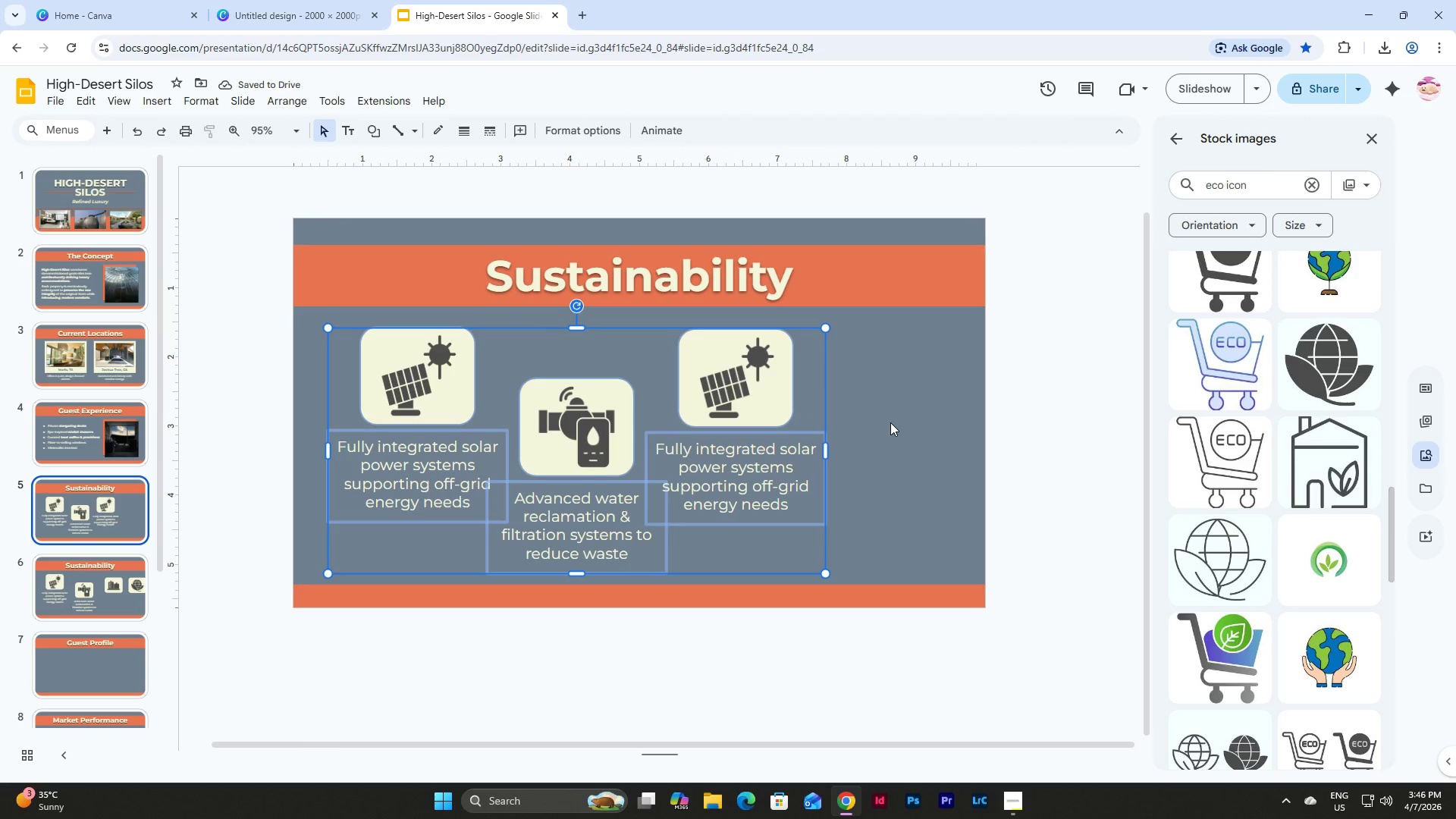 
left_click([890, 422])
 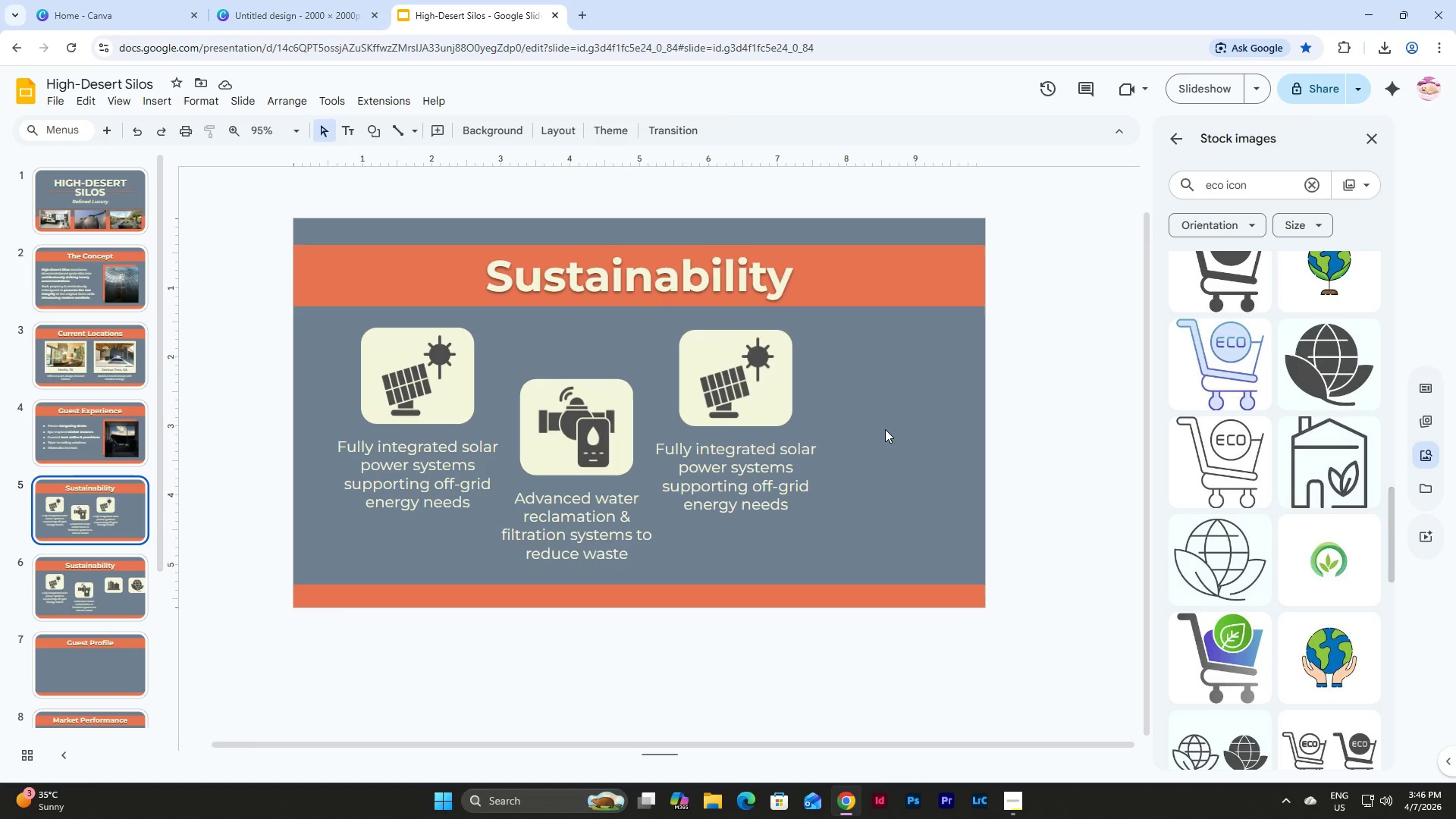 
wait(5.98)
 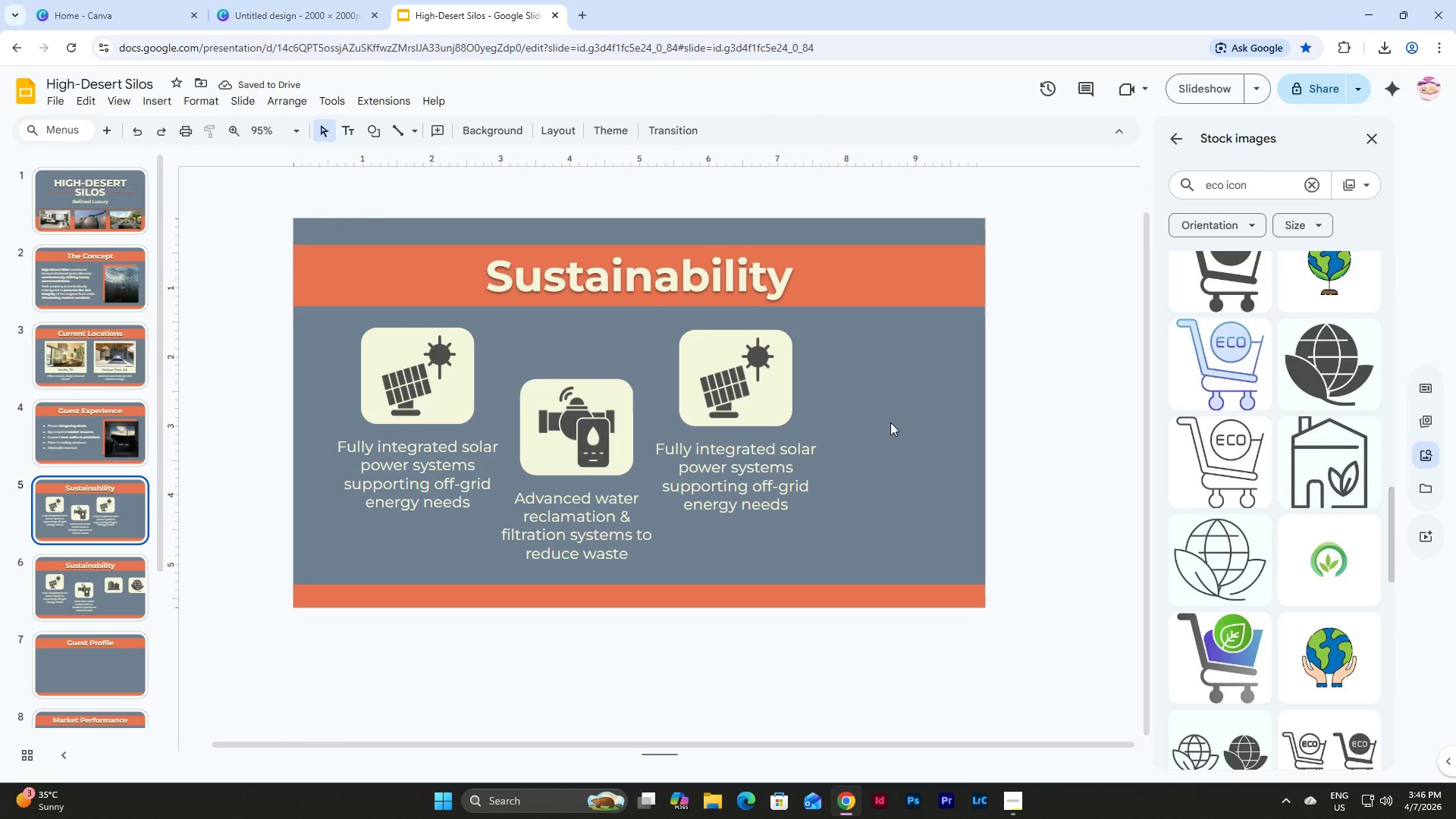 
left_click_drag(start_coordinate=[416, 543], to_coordinate=[334, 370])
 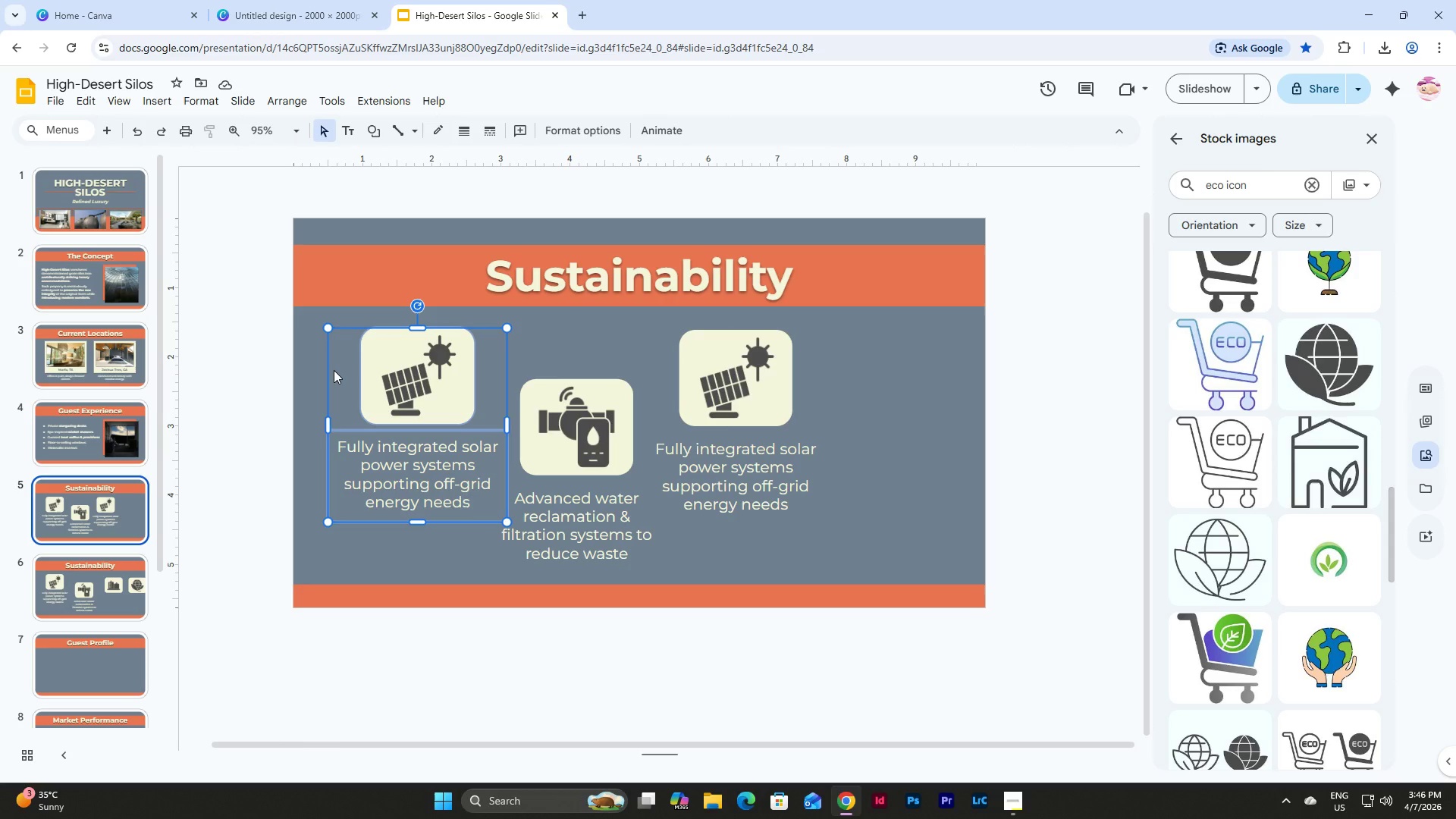 
key(Control+ControlLeft)
 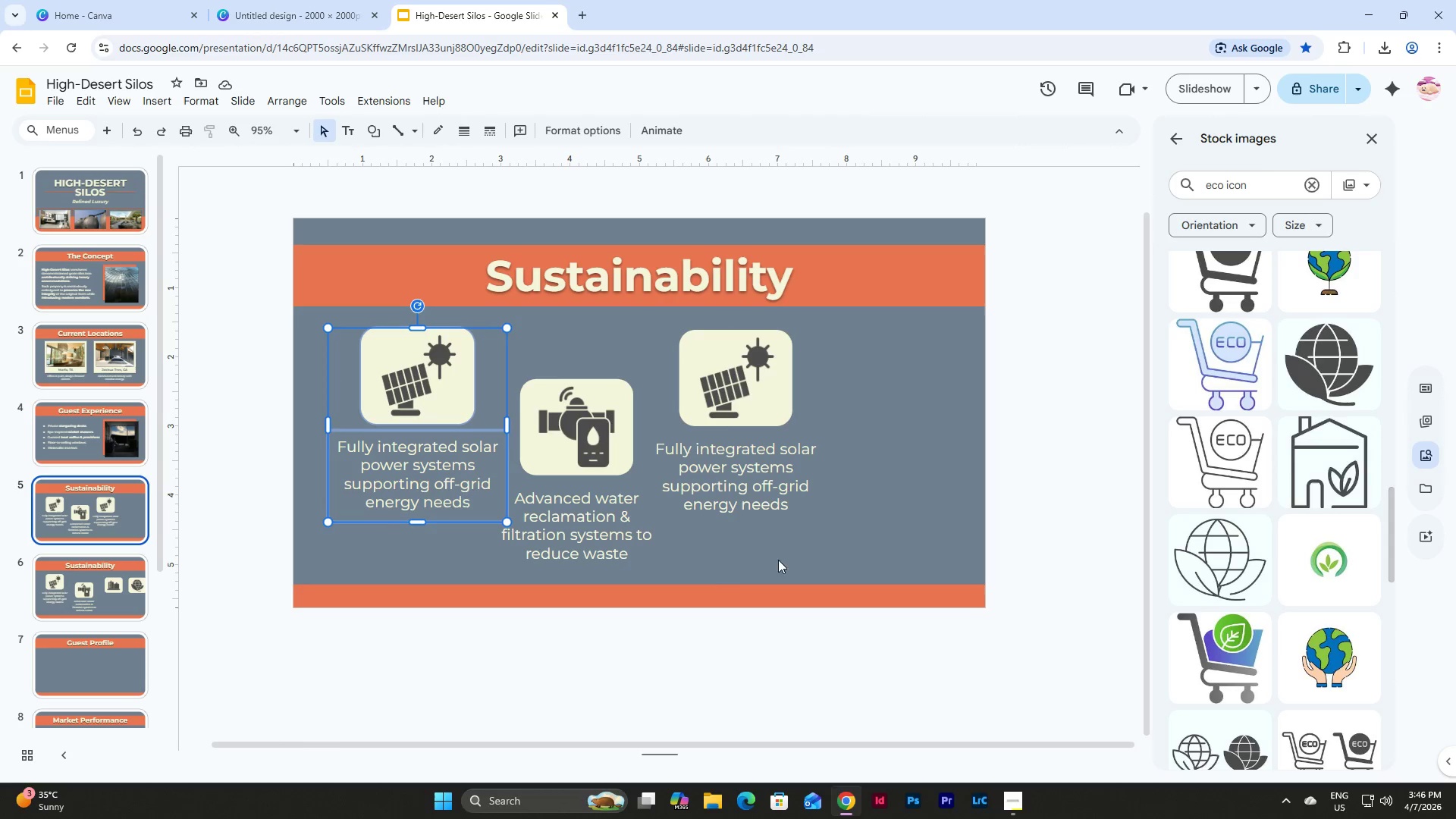 
left_click([726, 573])
 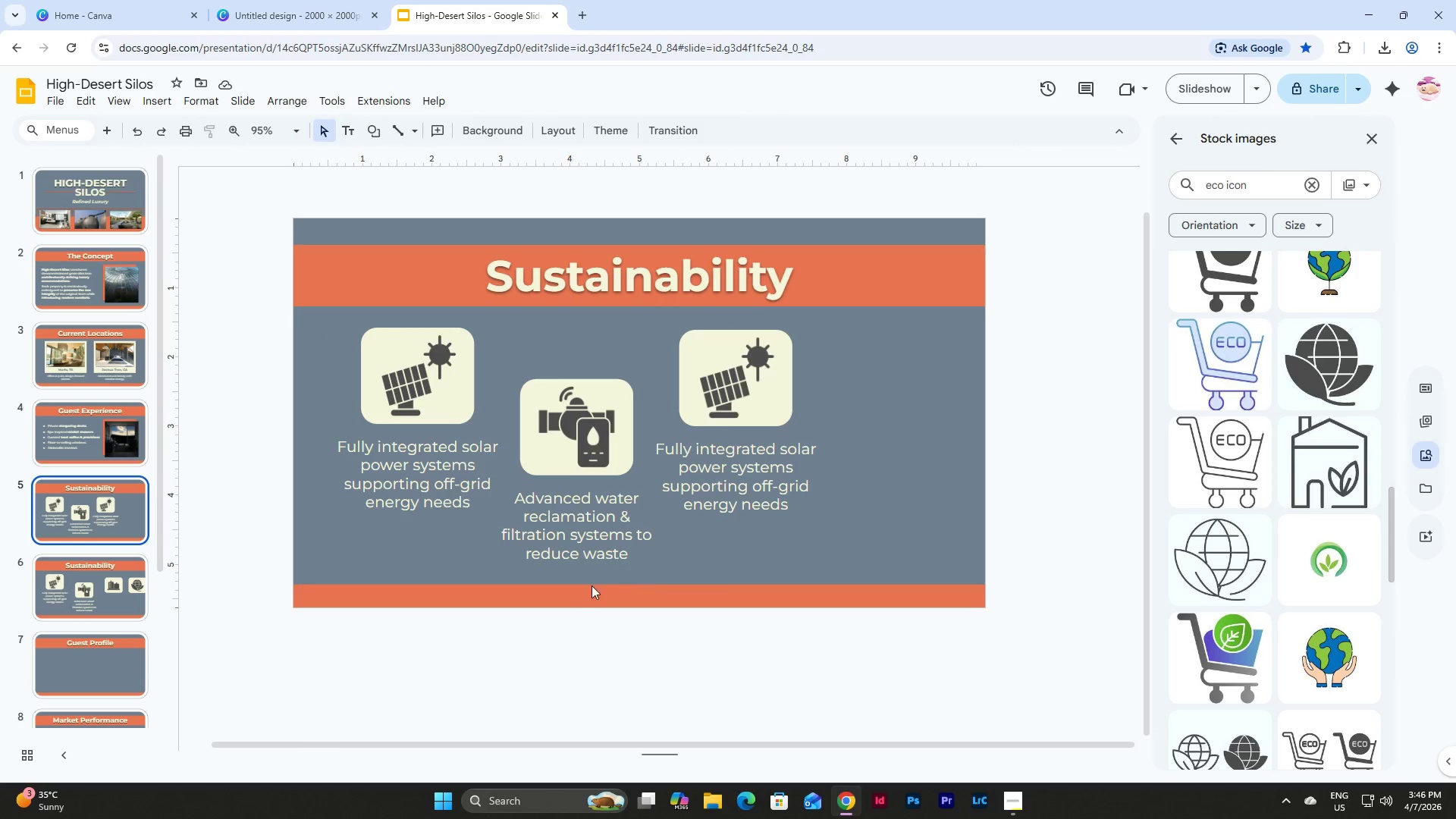 
left_click_drag(start_coordinate=[587, 583], to_coordinate=[542, 413])
 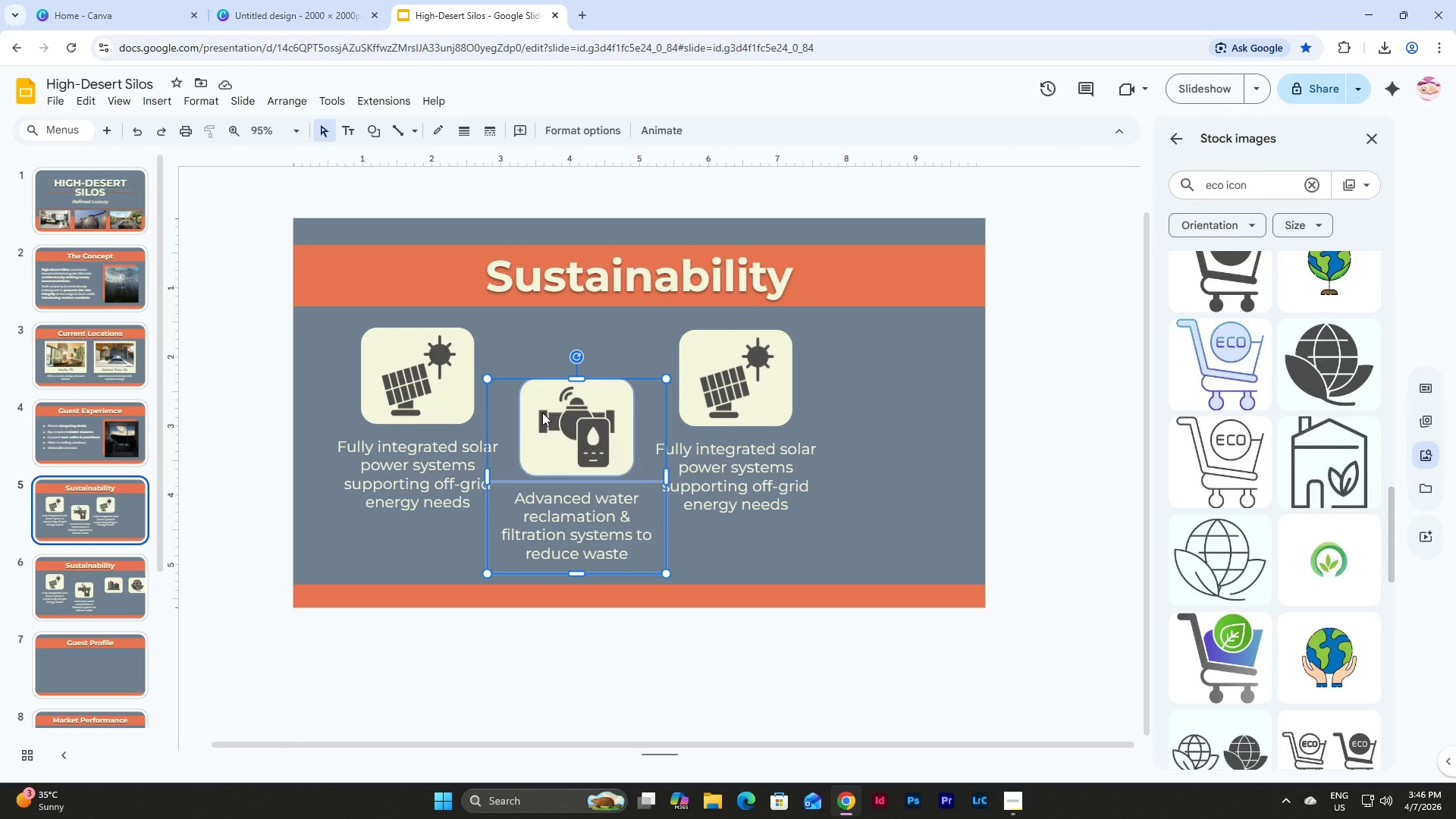 
key(Control+D)
 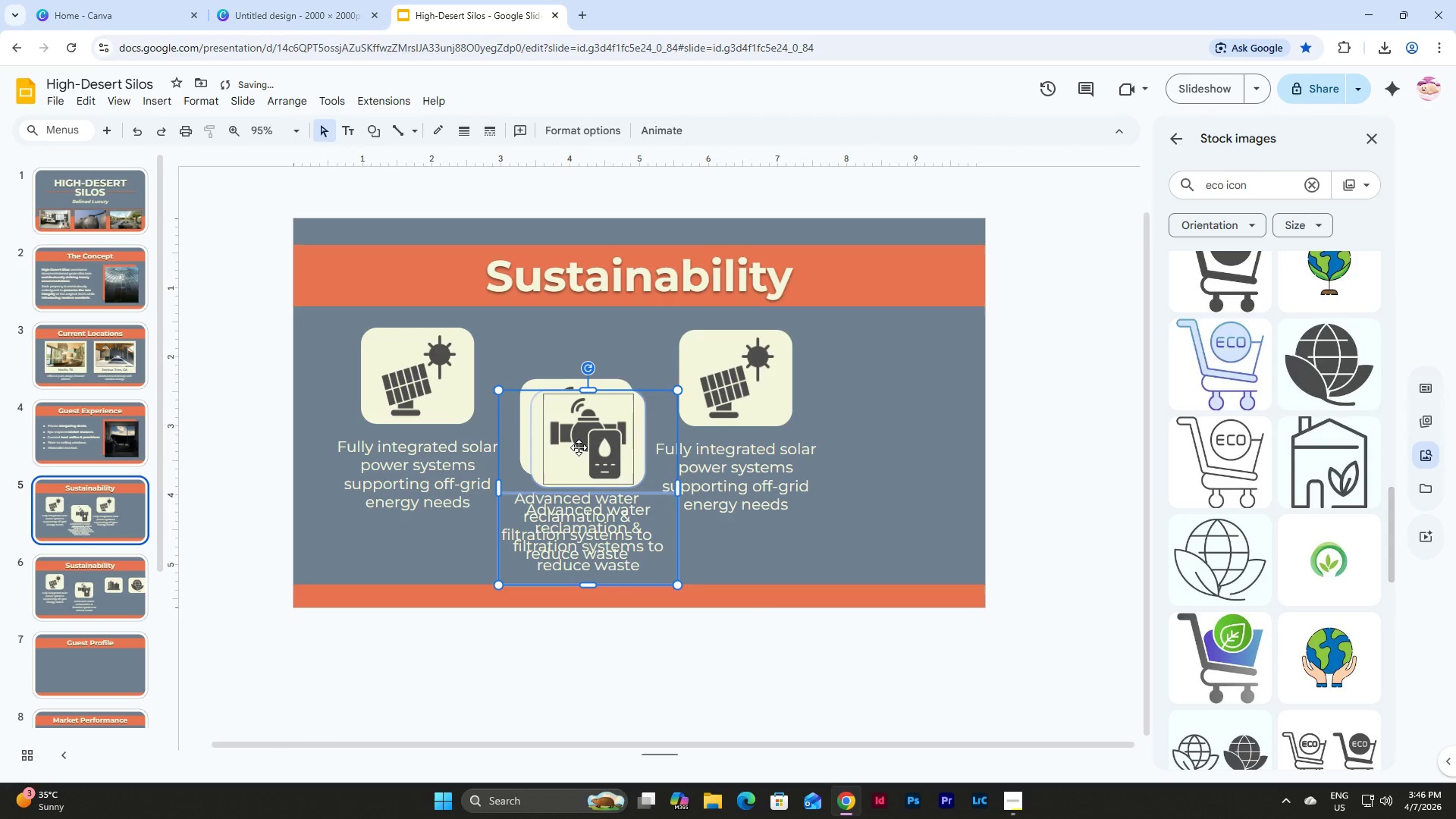 
left_click_drag(start_coordinate=[579, 447], to_coordinate=[883, 435])
 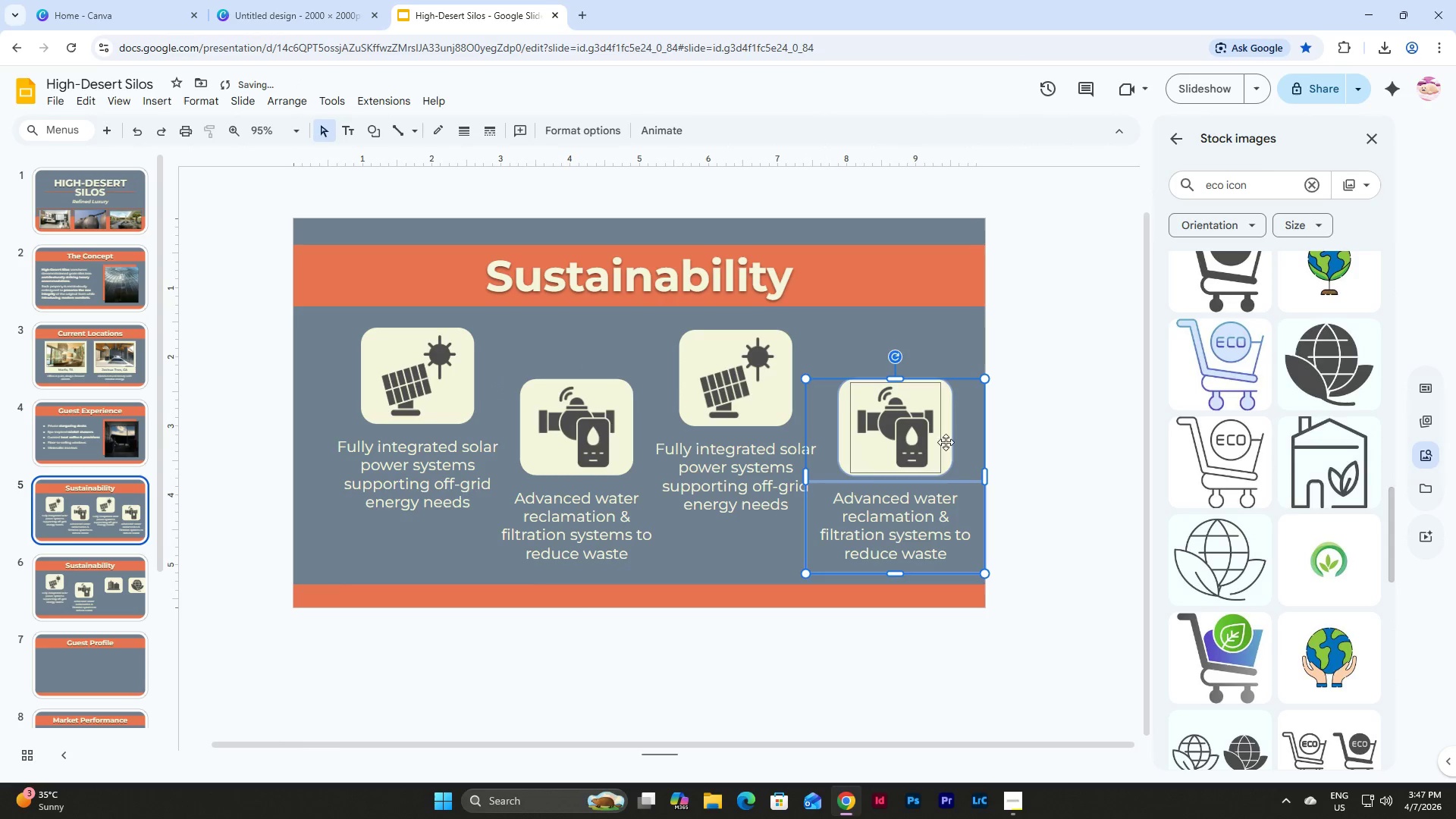 
left_click([1072, 456])
 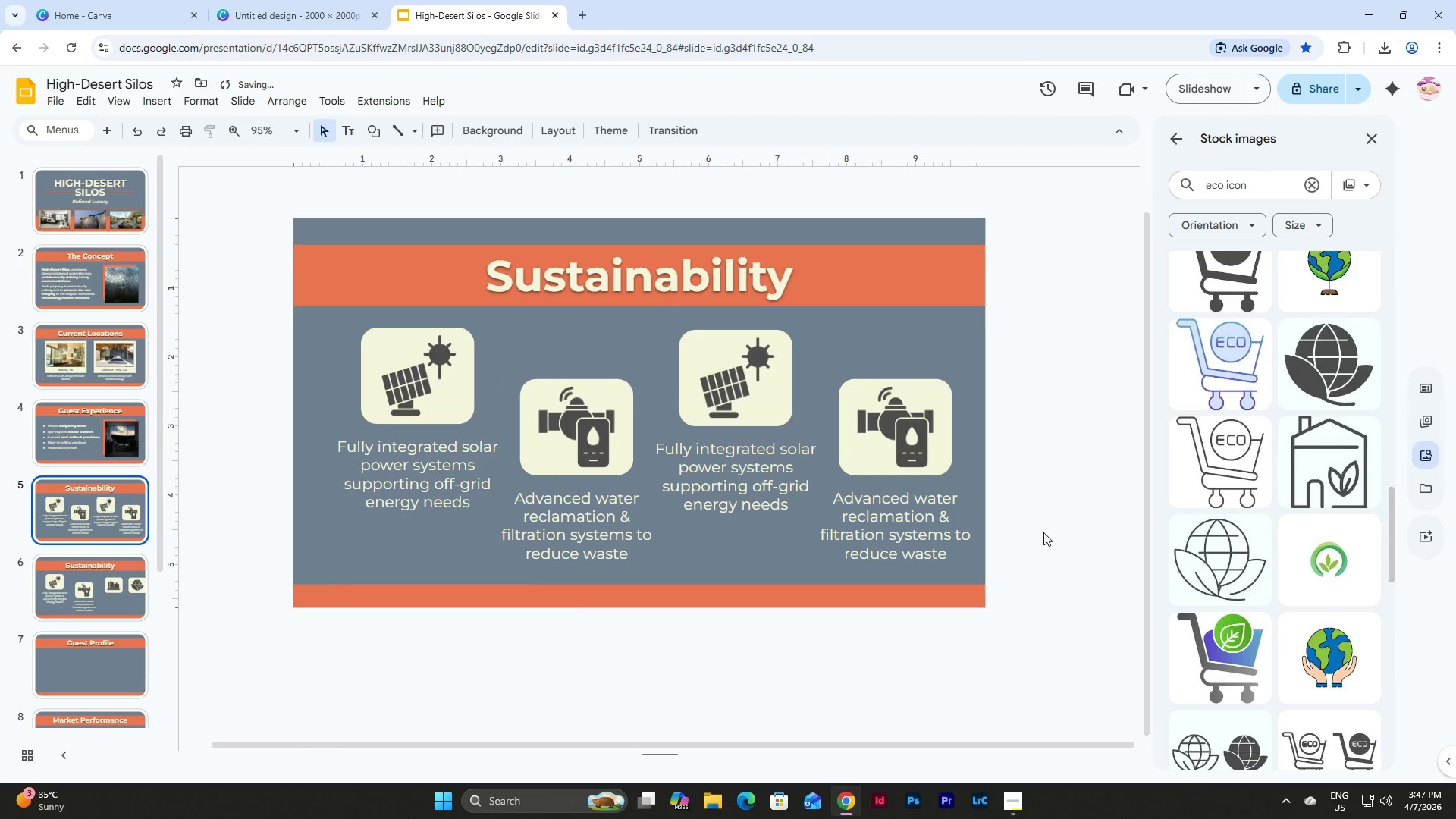 
left_click_drag(start_coordinate=[1043, 532], to_coordinate=[679, 394])
 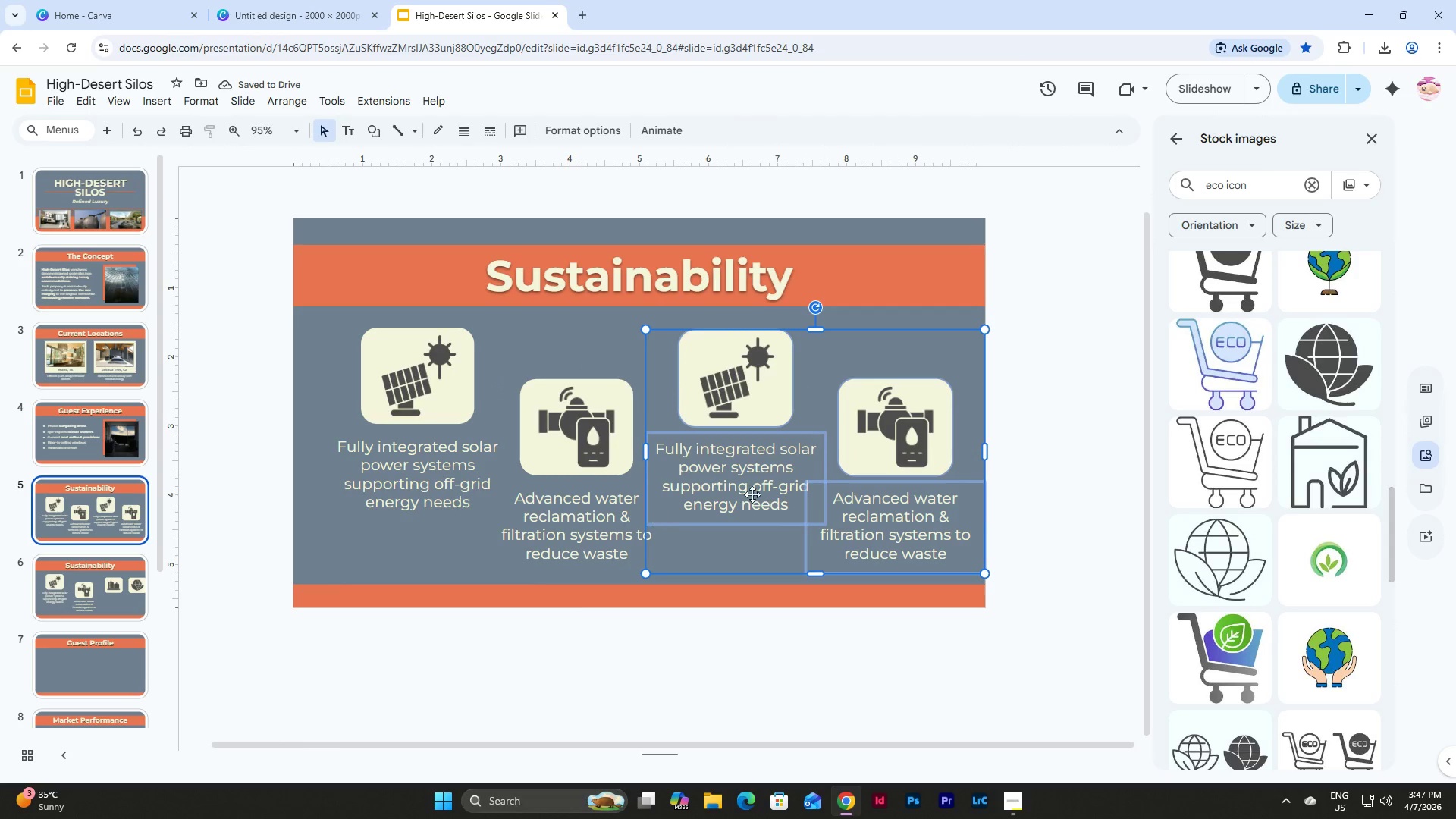 
left_click([1100, 453])
 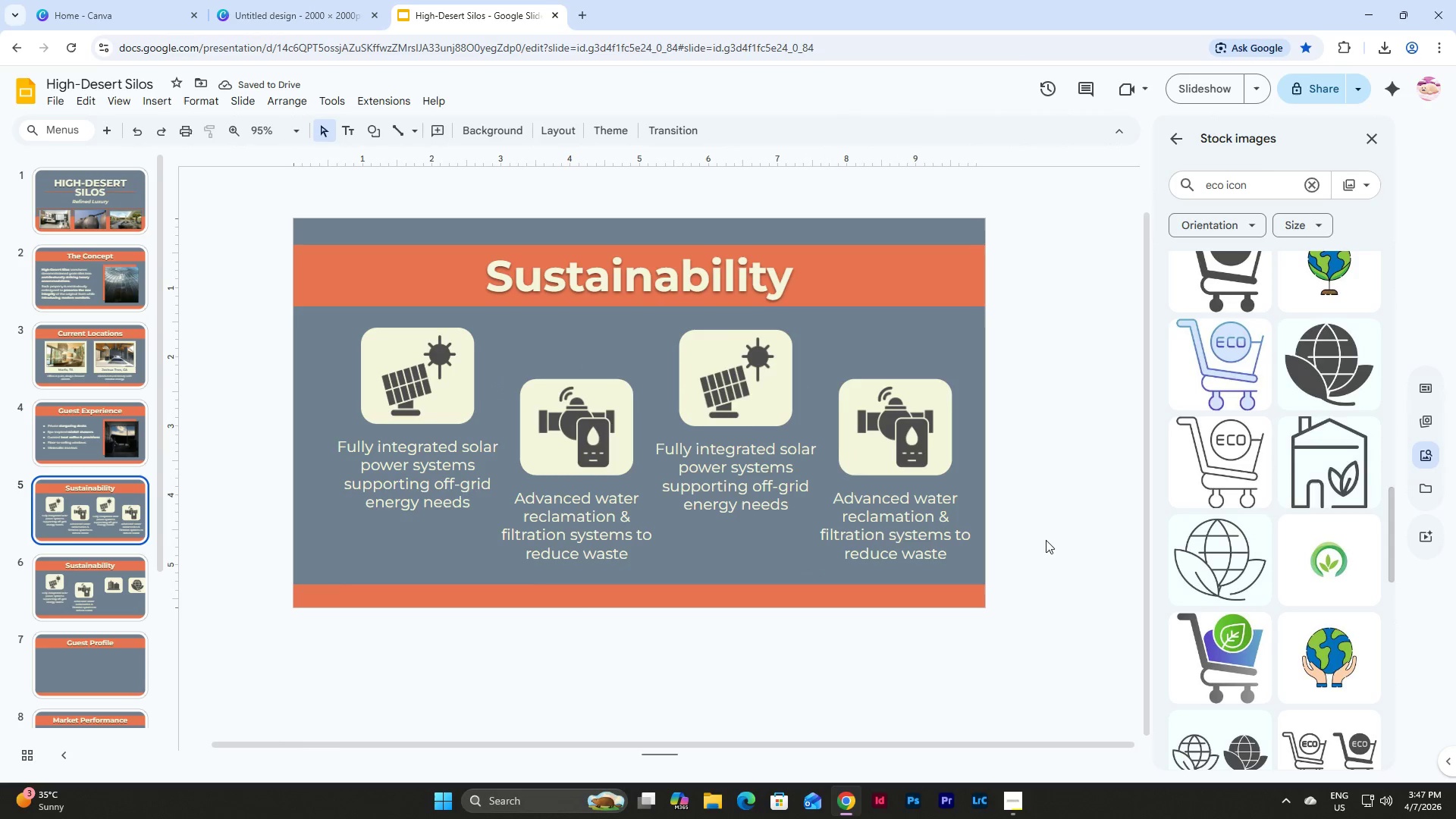 
left_click_drag(start_coordinate=[1046, 540], to_coordinate=[398, 350])
 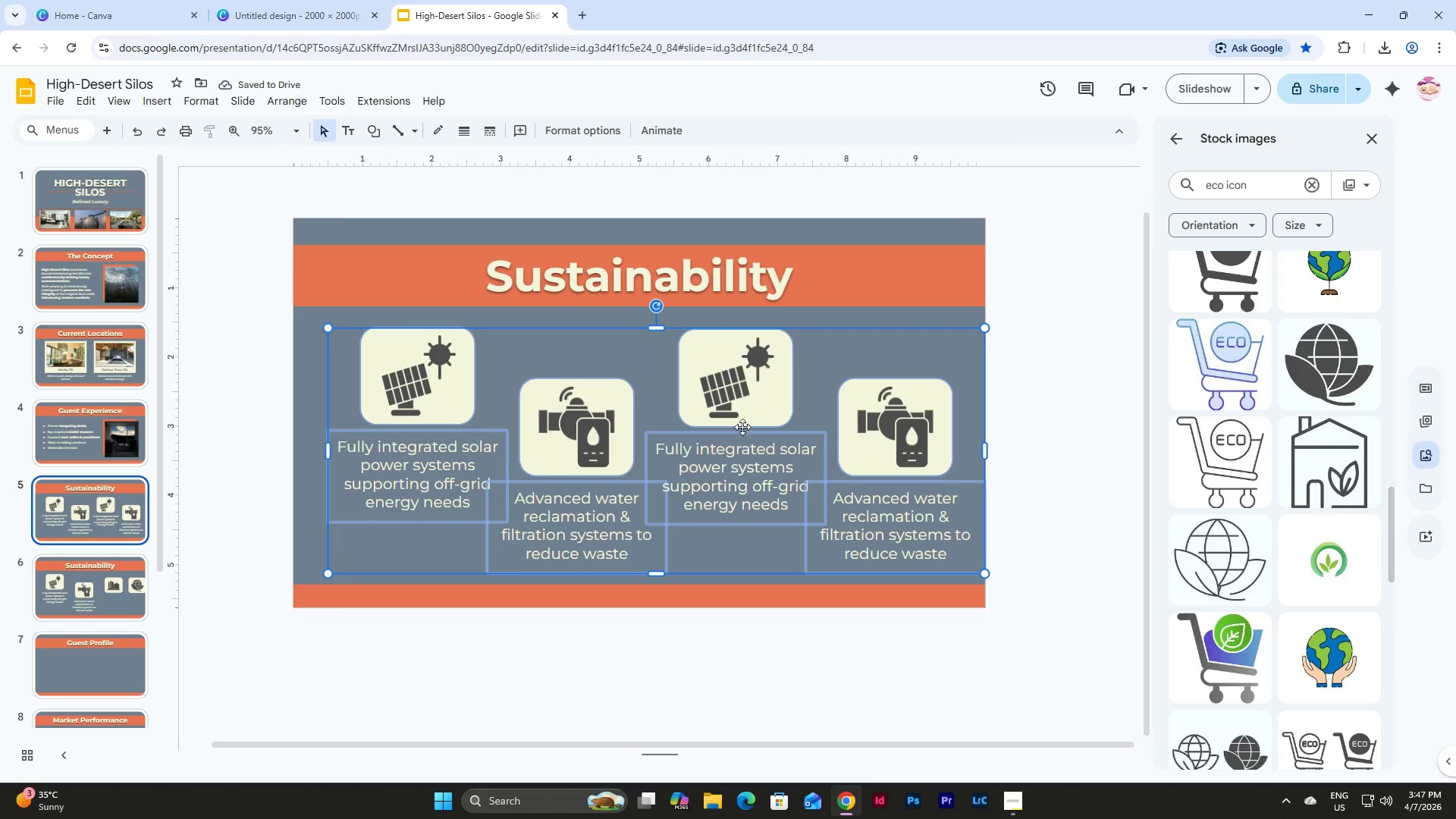 
left_click([1067, 474])
 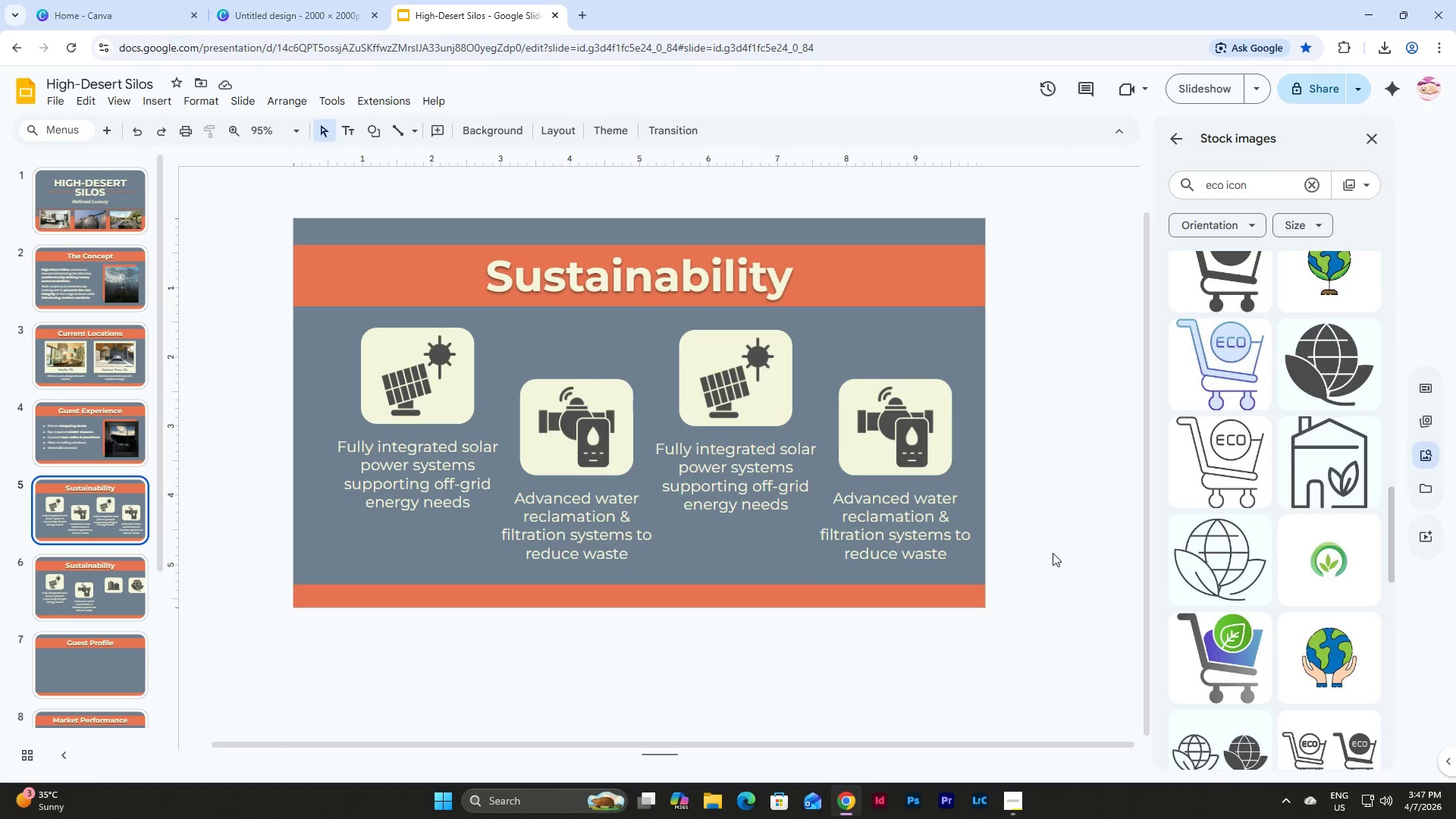 
left_click_drag(start_coordinate=[1053, 553], to_coordinate=[338, 324])
 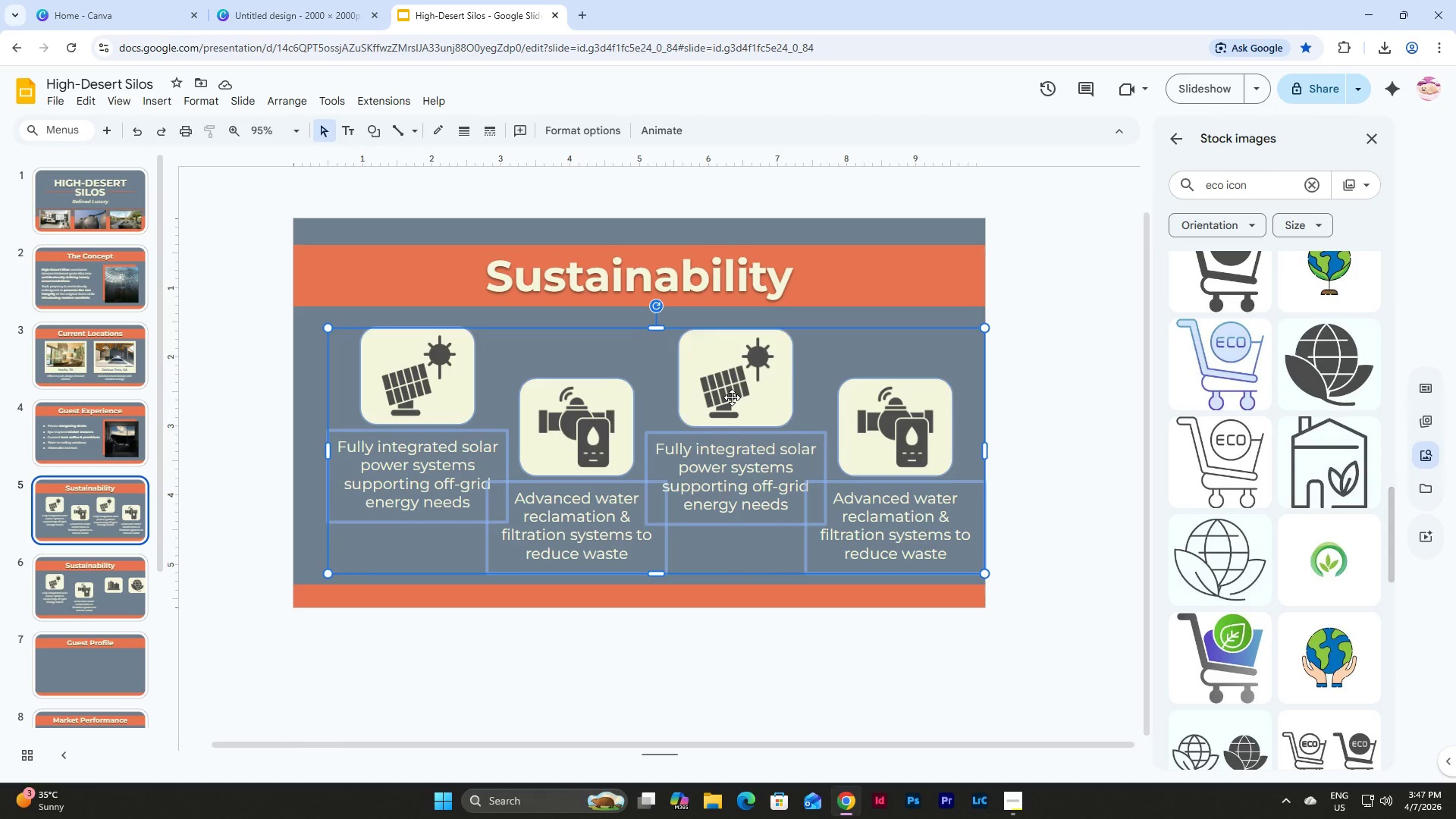 
left_click_drag(start_coordinate=[732, 397], to_coordinate=[712, 395])
 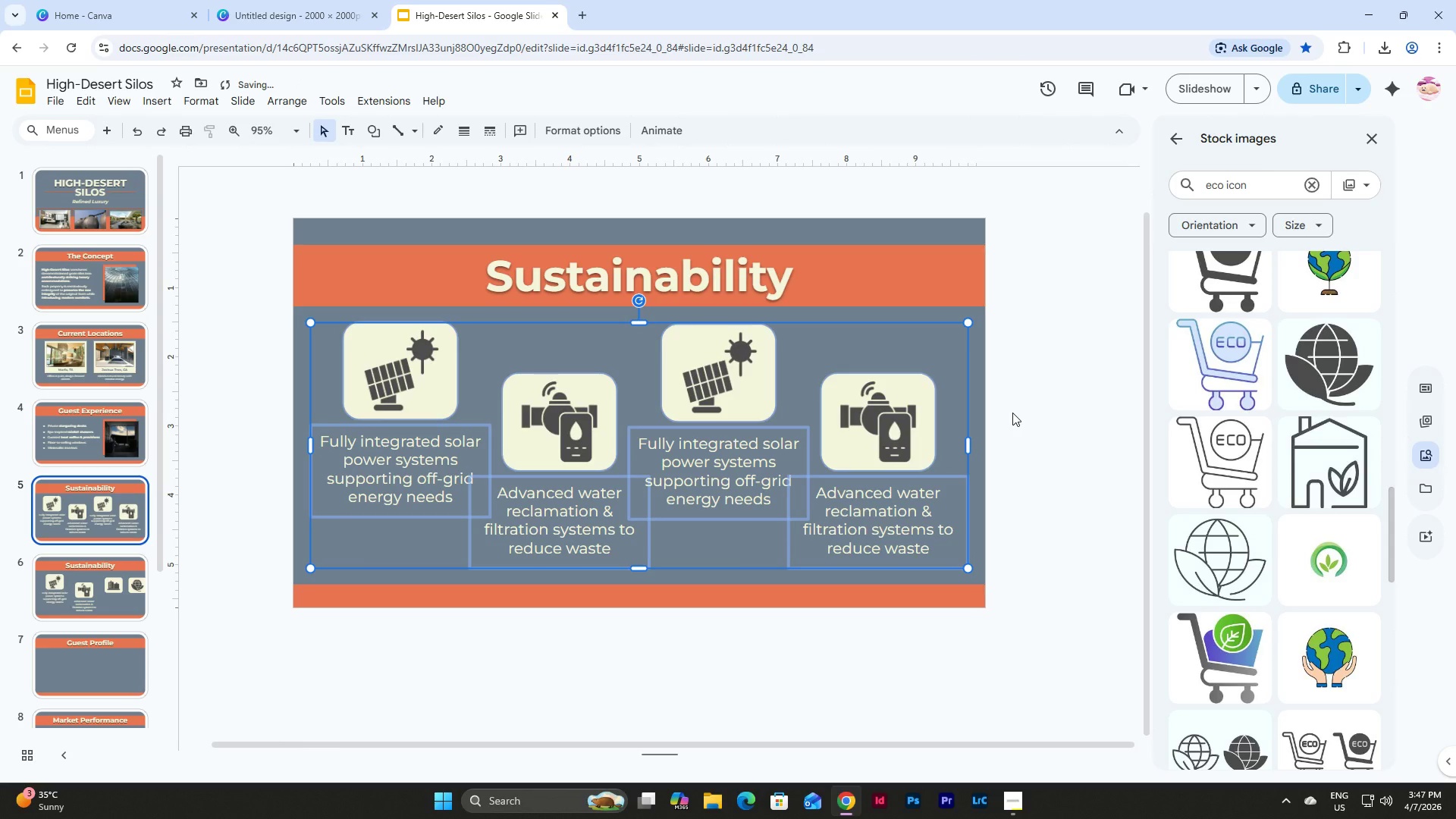 
left_click([1012, 413])
 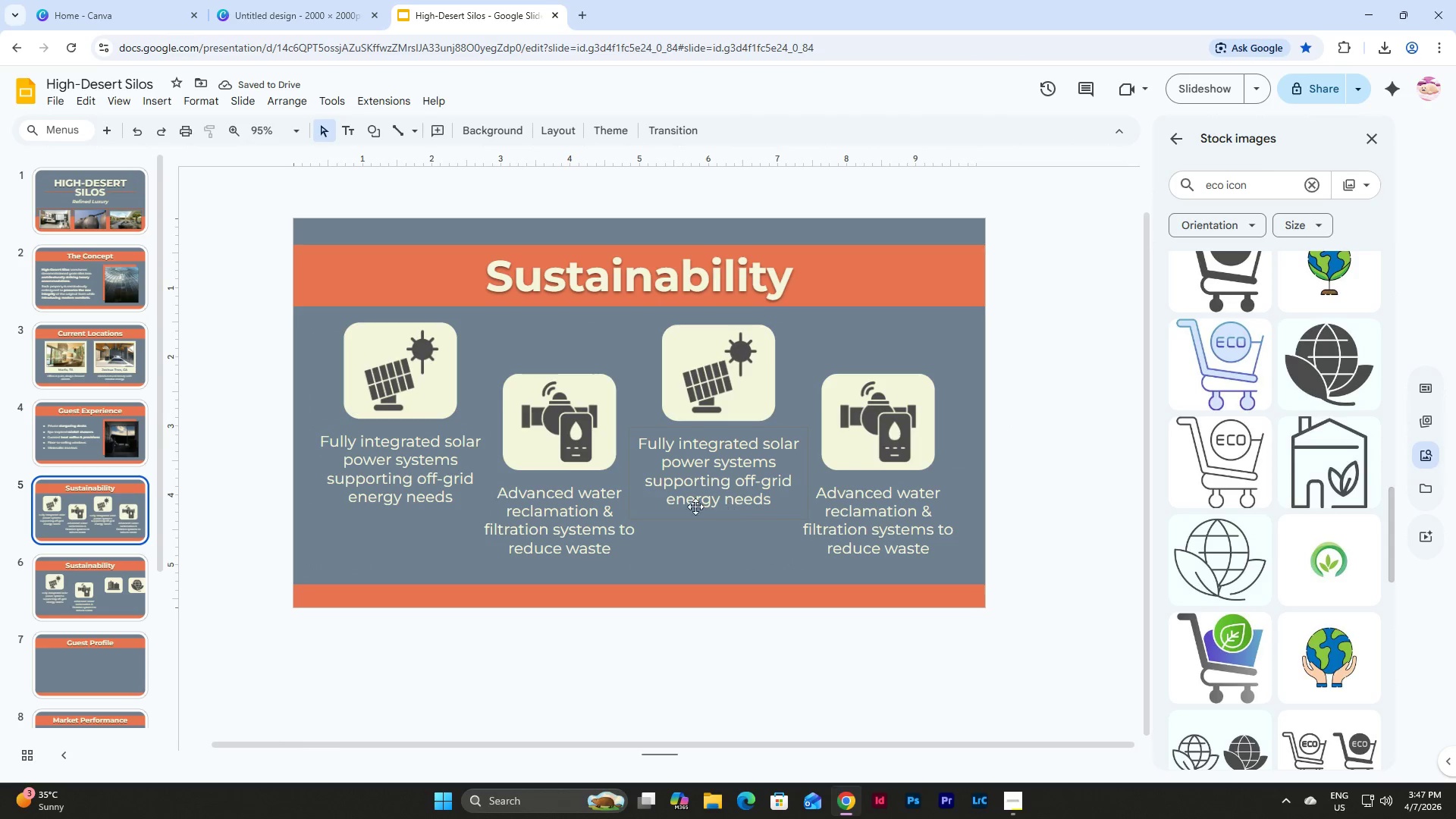 
left_click([717, 450])
 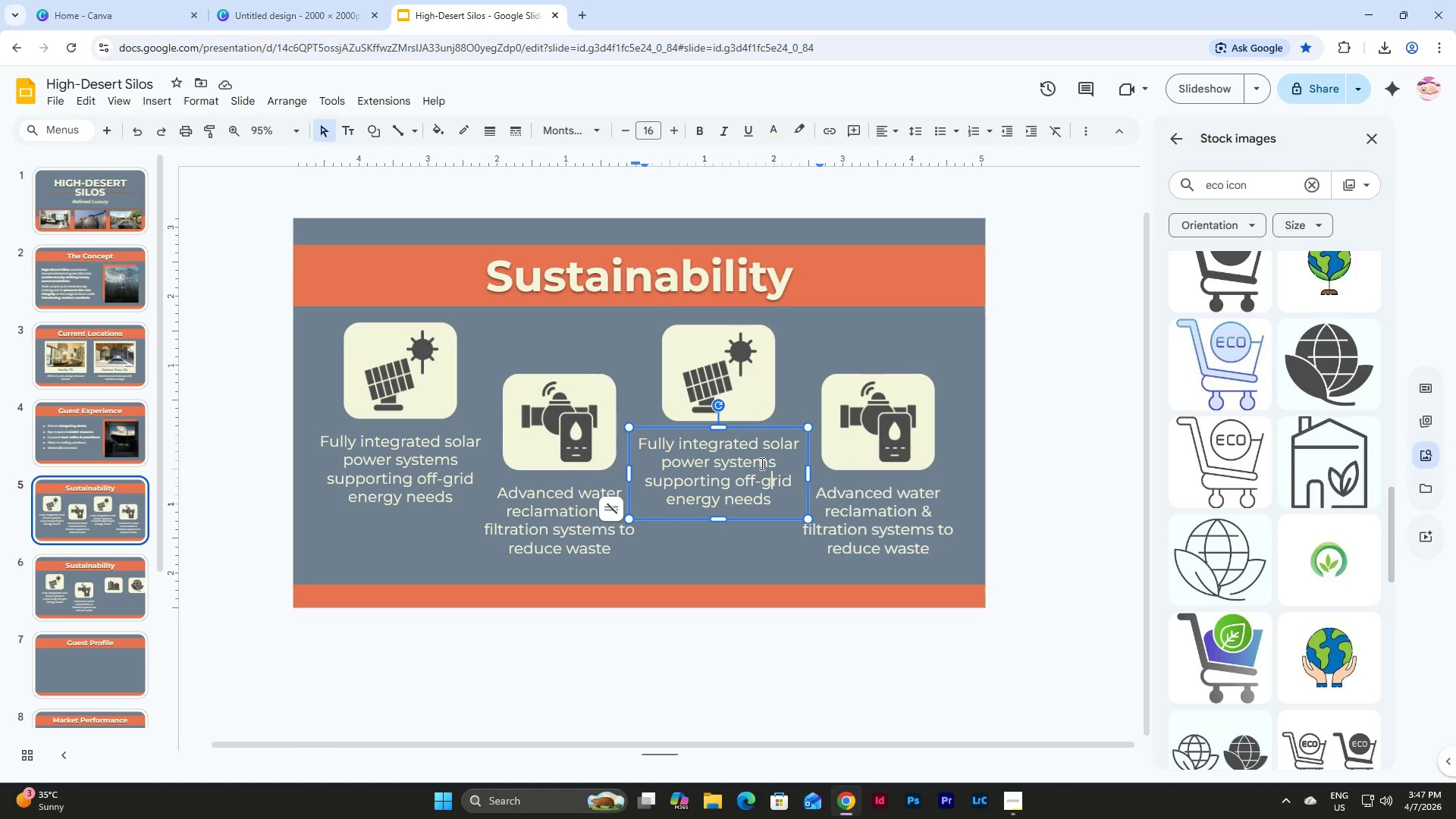 
double_click([708, 356])
 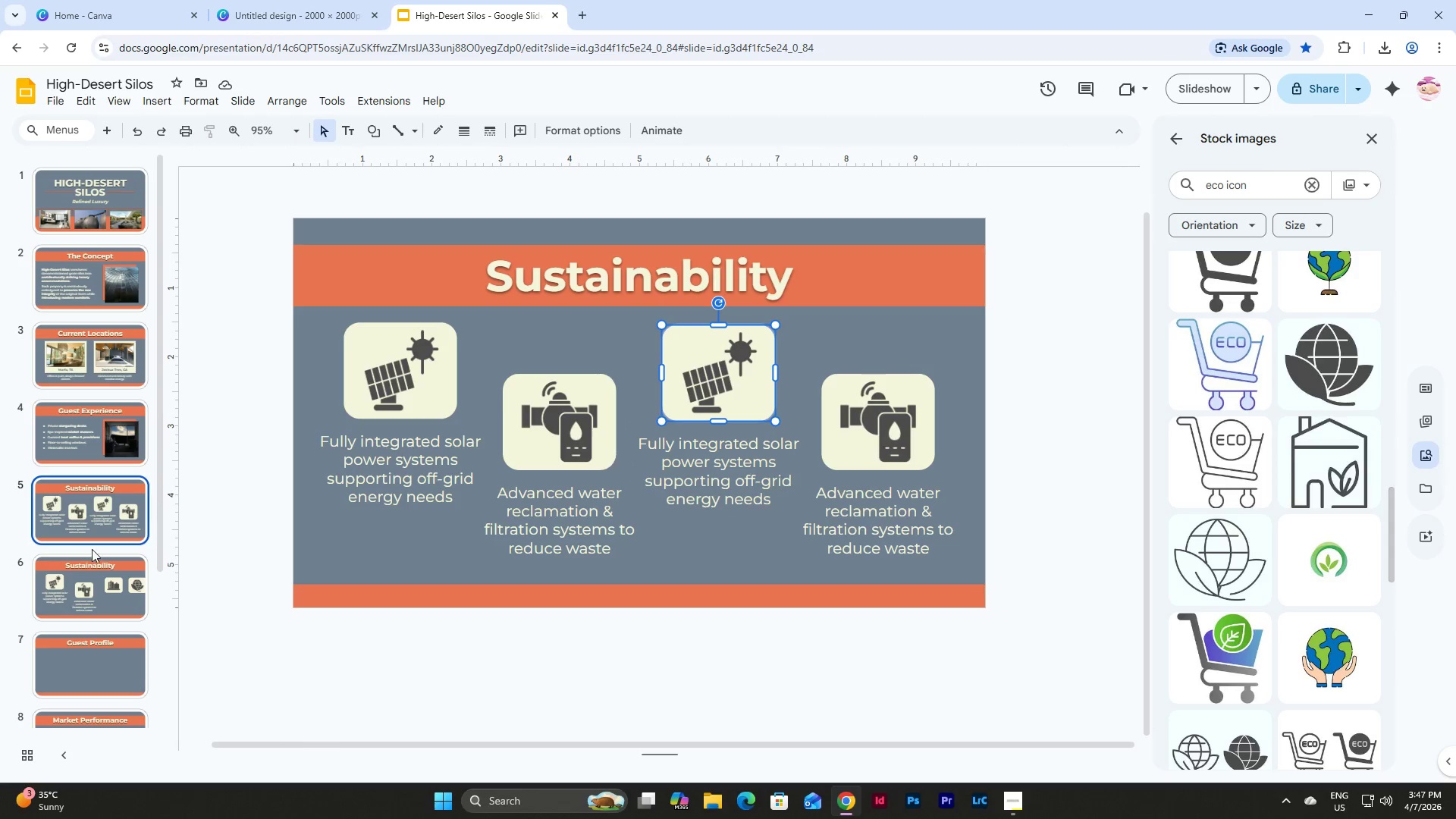 
left_click([81, 563])
 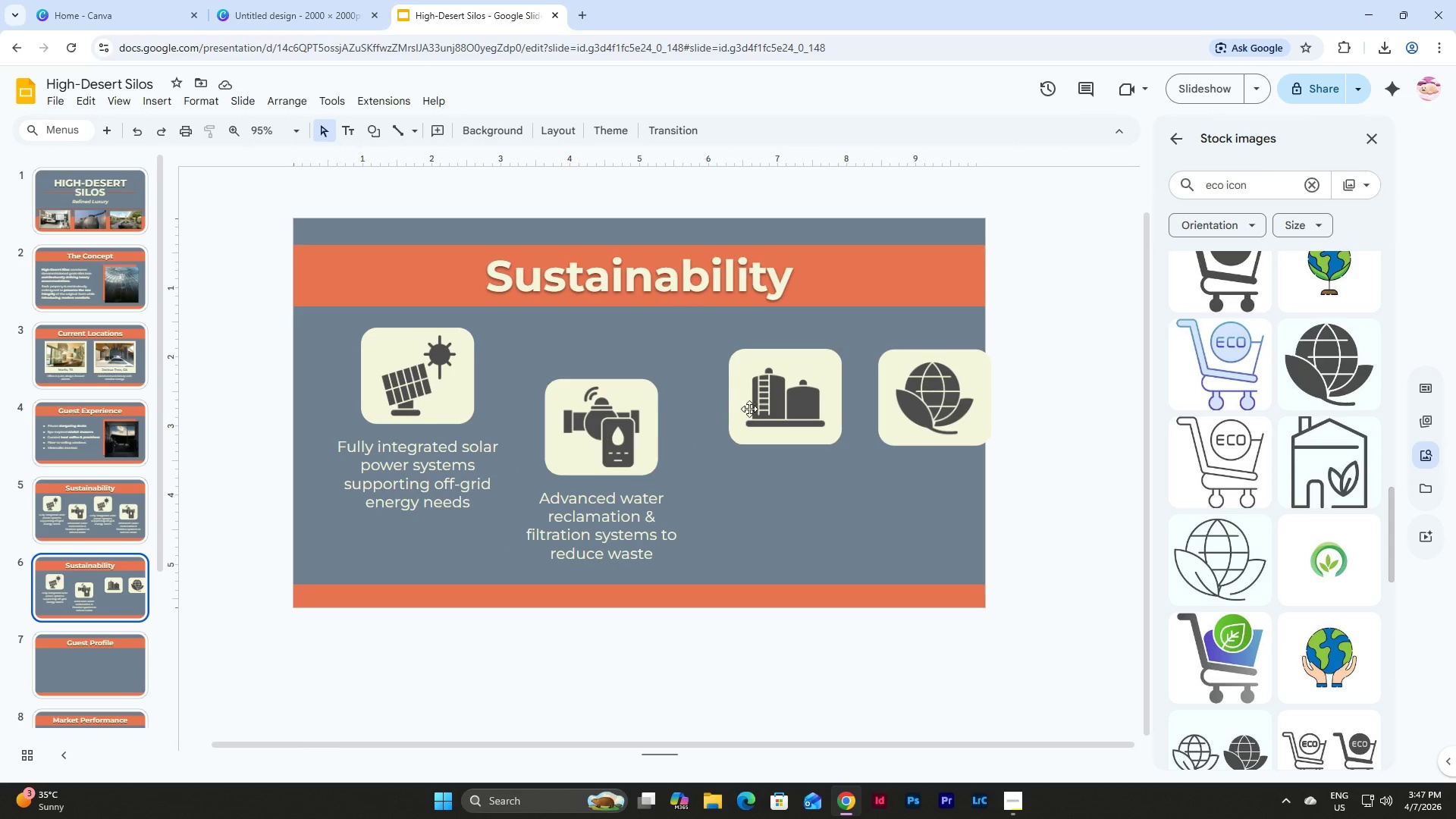 
left_click([766, 393])
 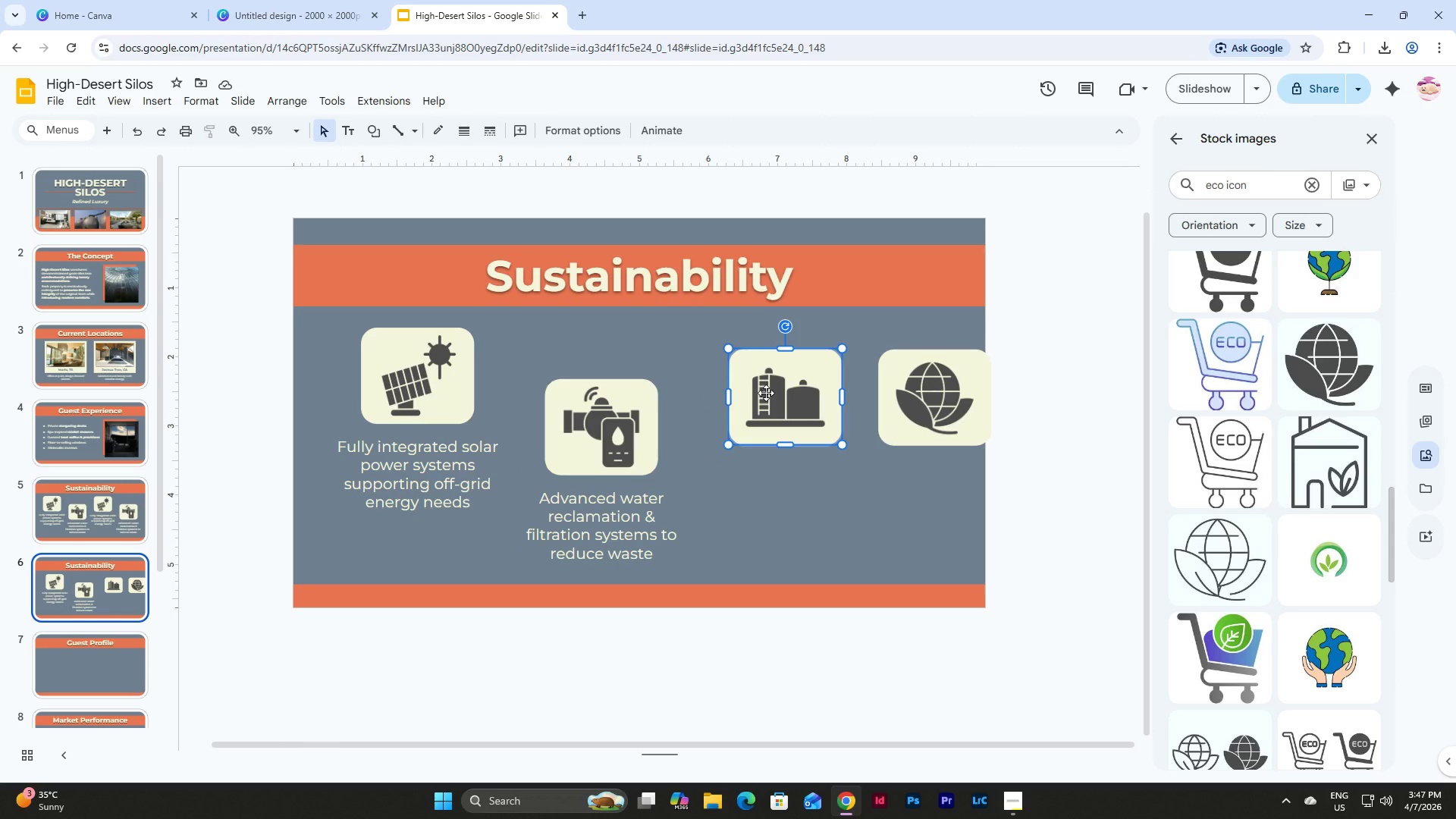 
key(Control+C)
 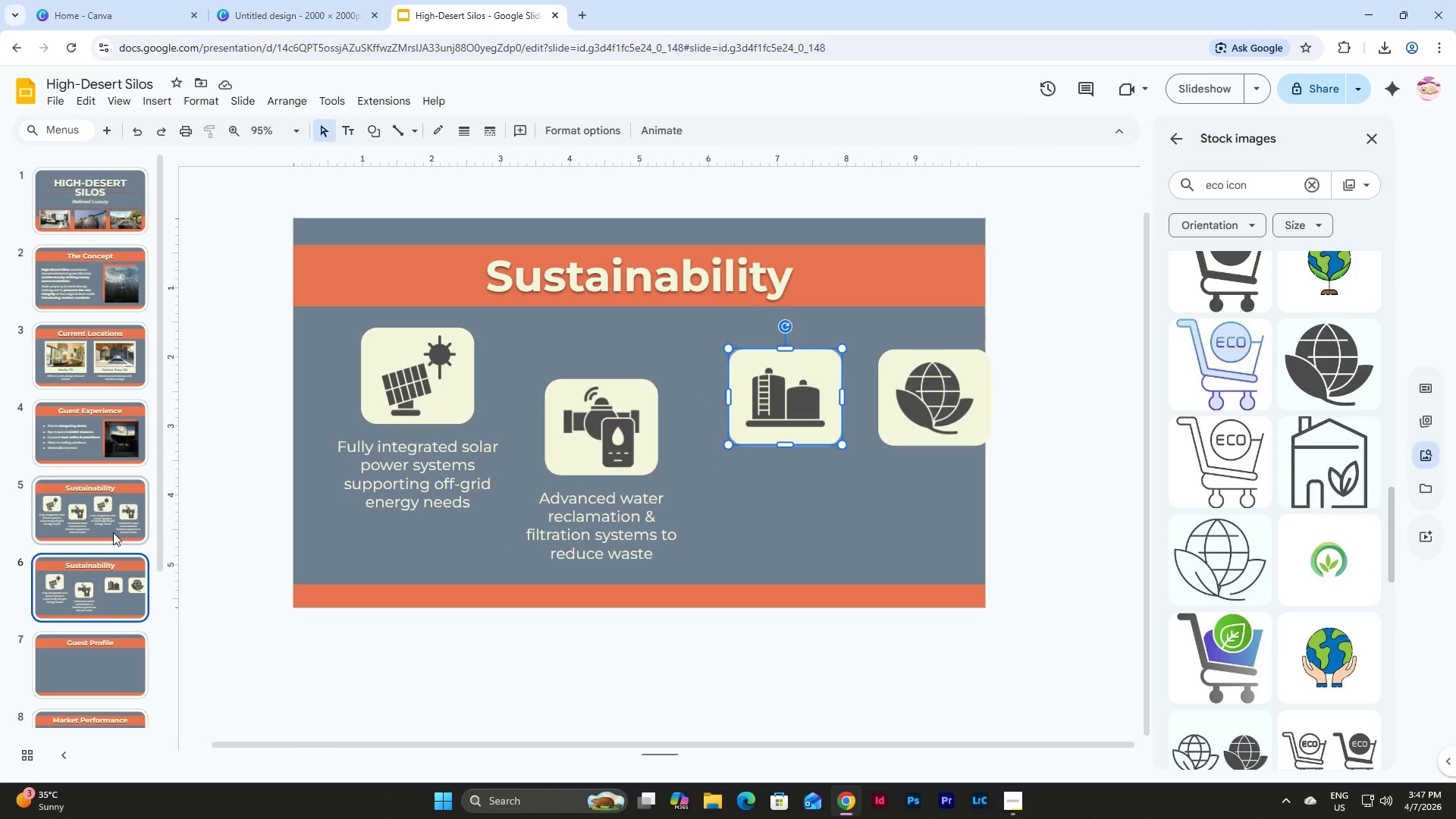 
left_click([110, 533])
 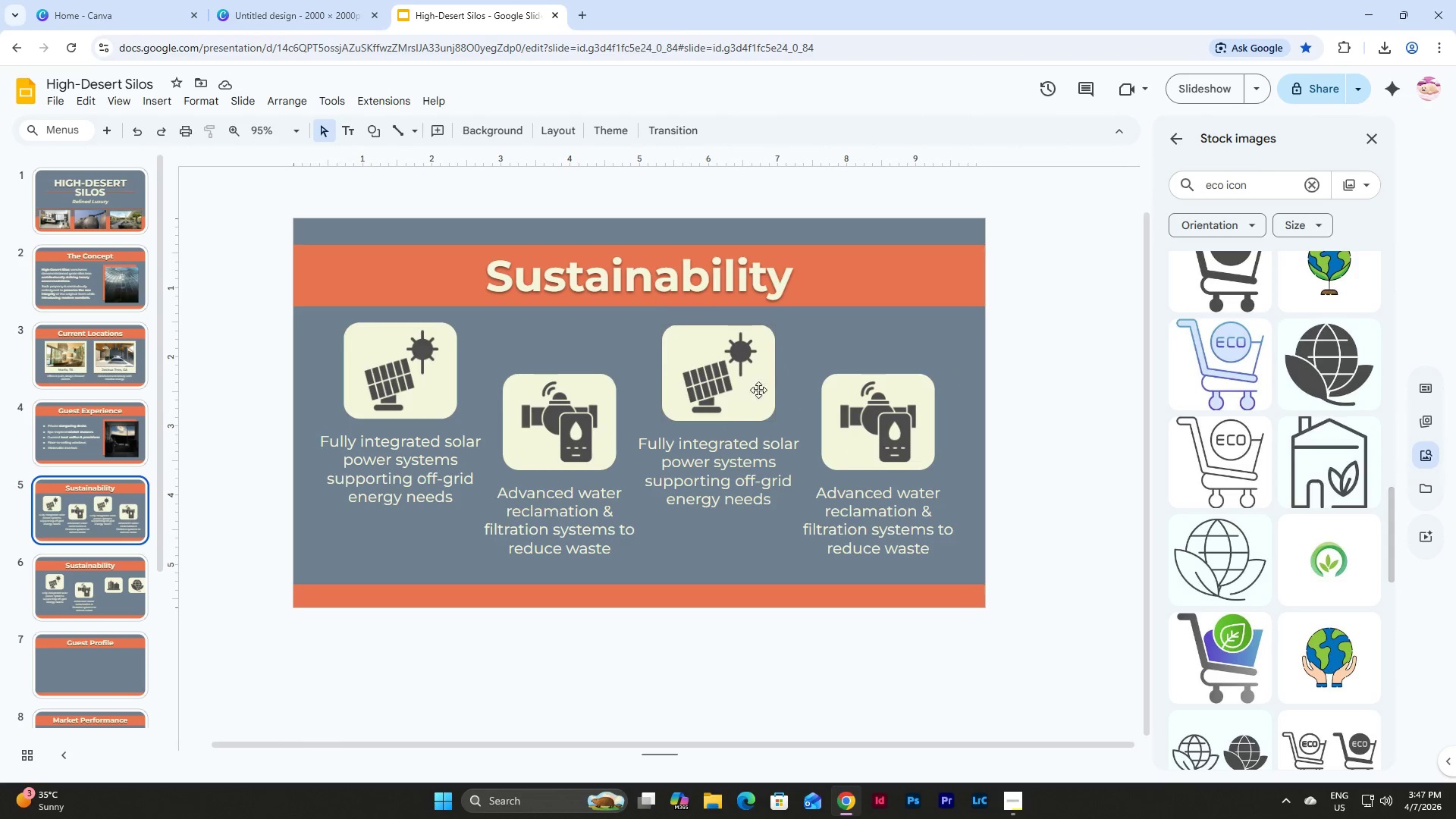 
left_click([766, 383])
 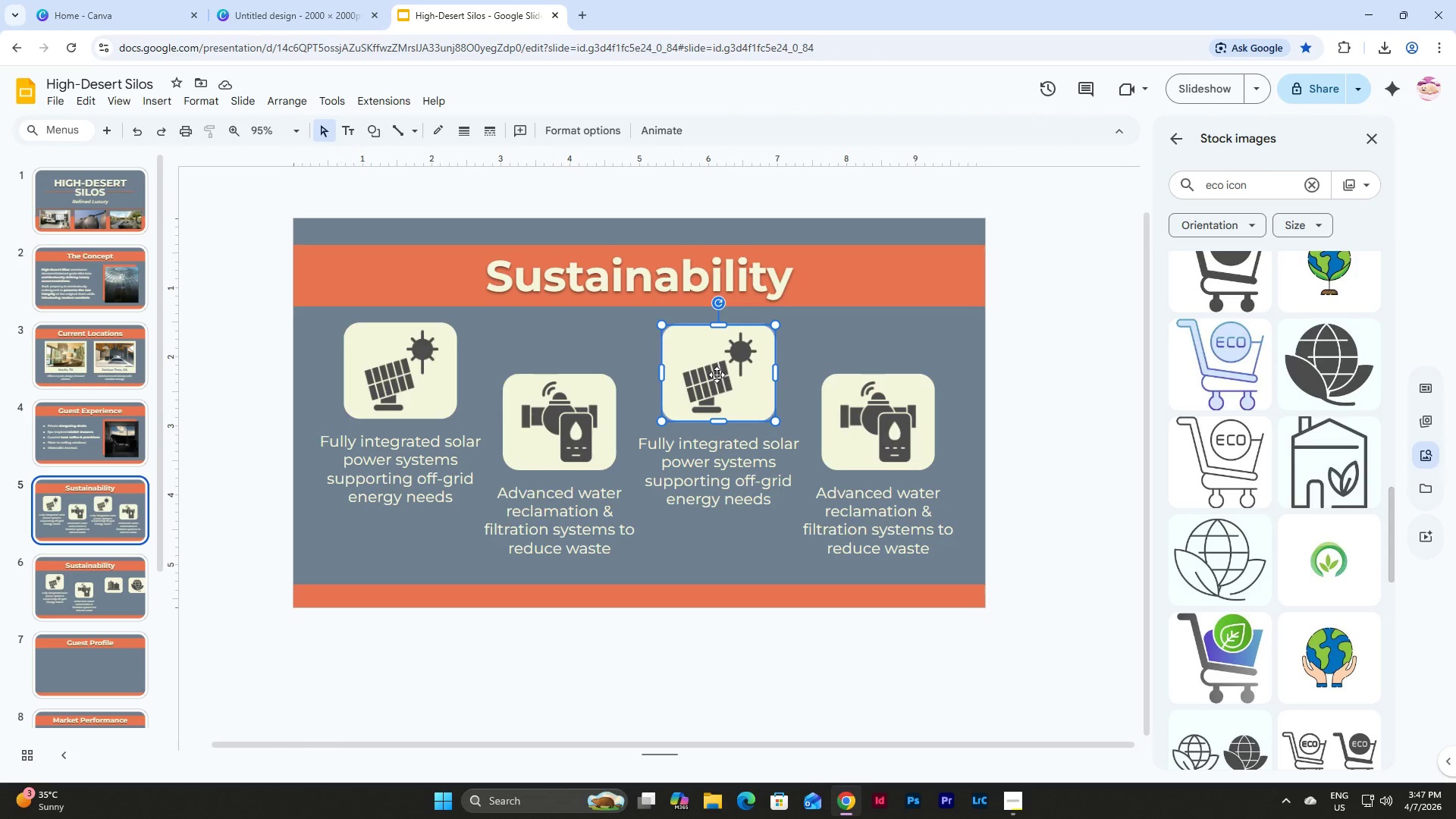 
key(Control+V)
 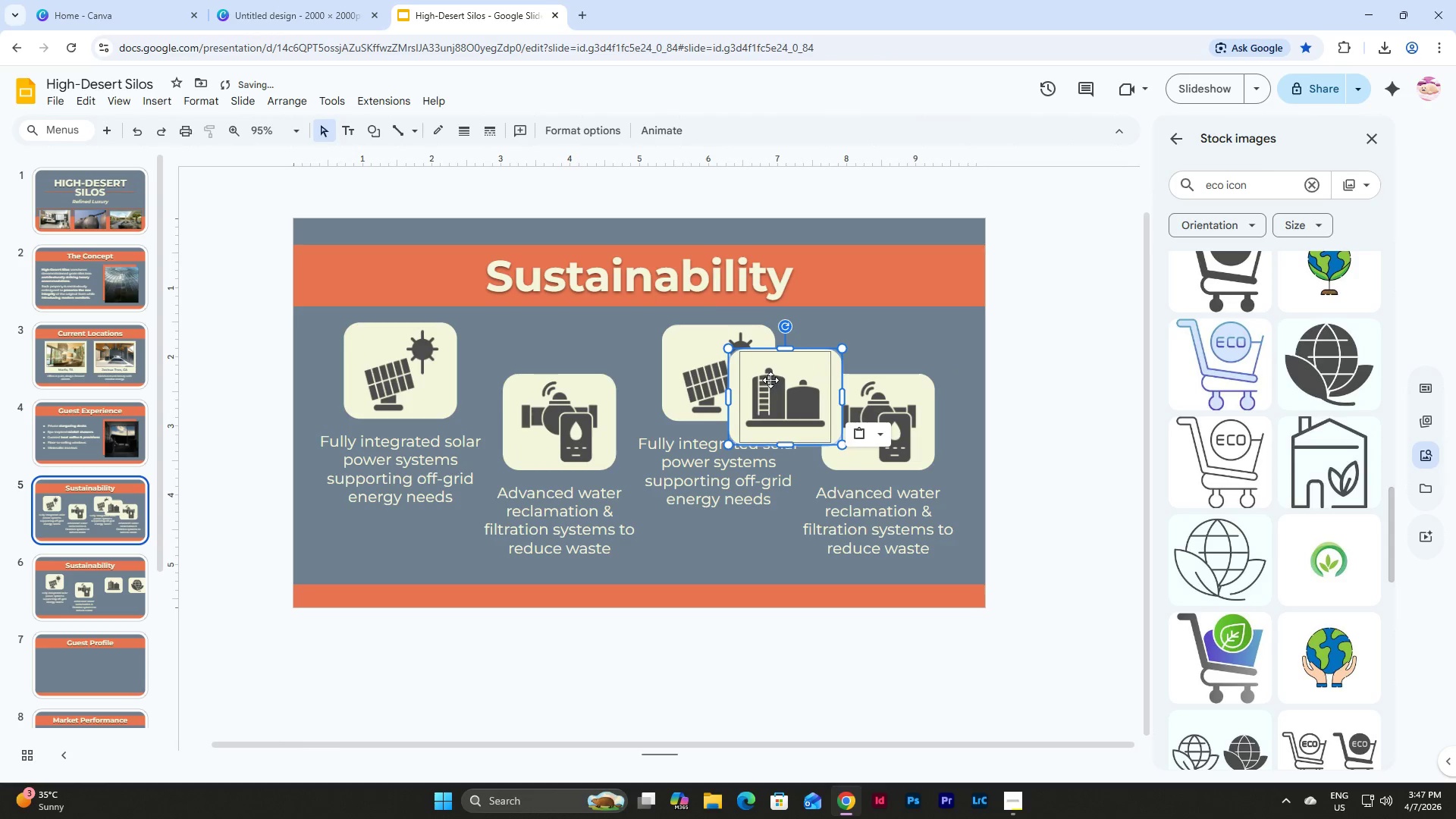 
left_click_drag(start_coordinate=[771, 380], to_coordinate=[706, 358])
 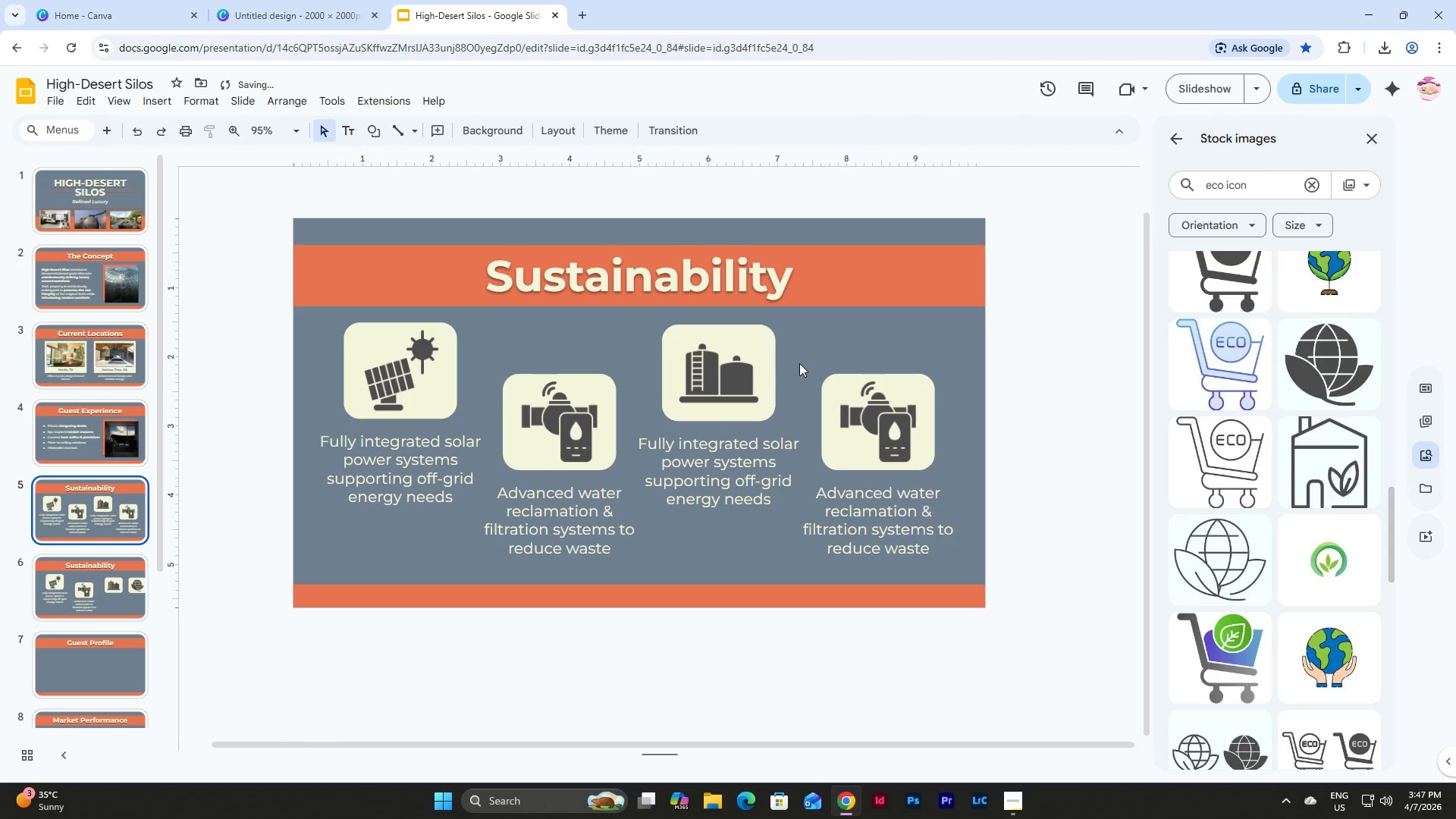 
double_click([715, 366])
 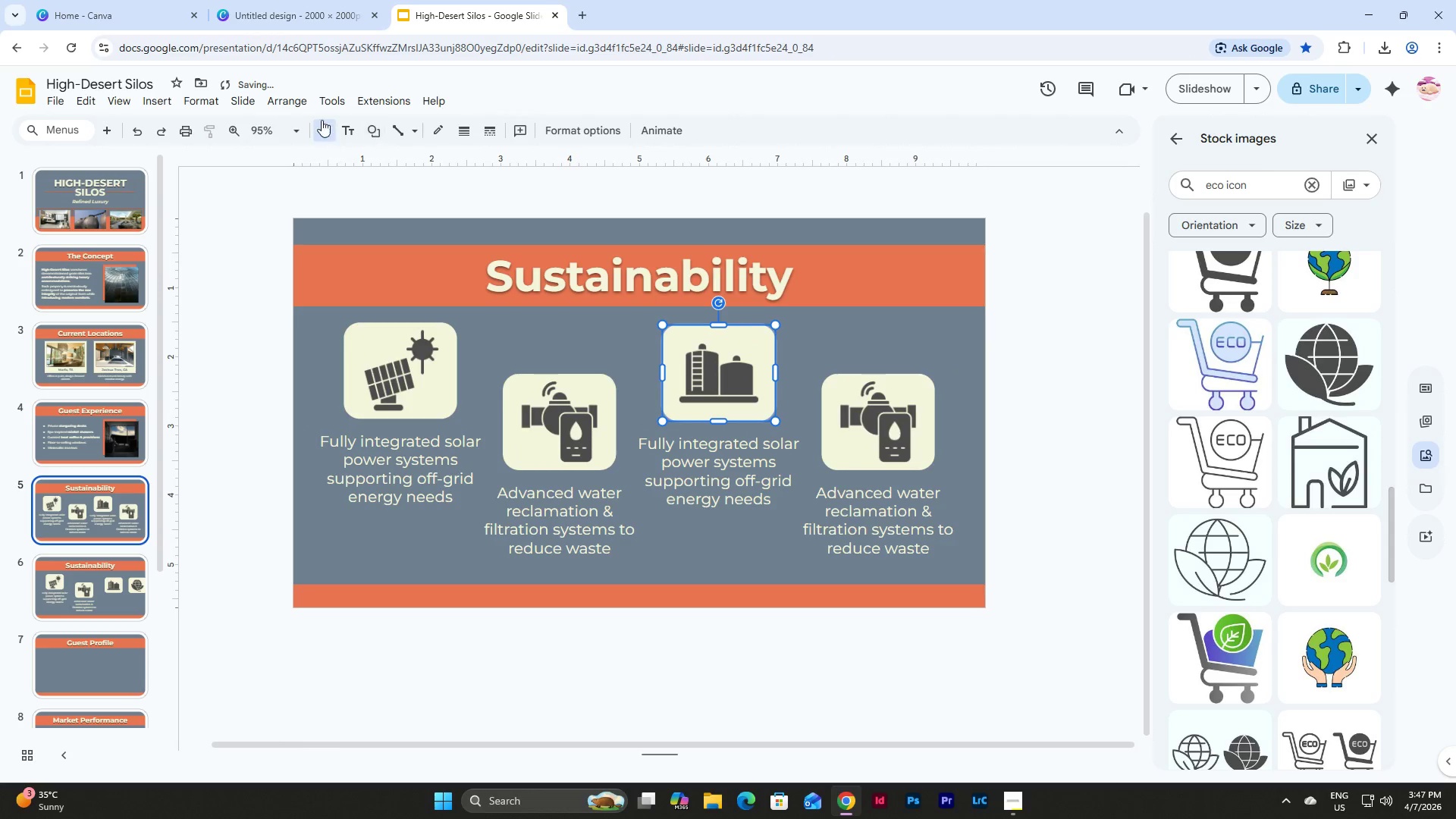 
left_click([296, 107])
 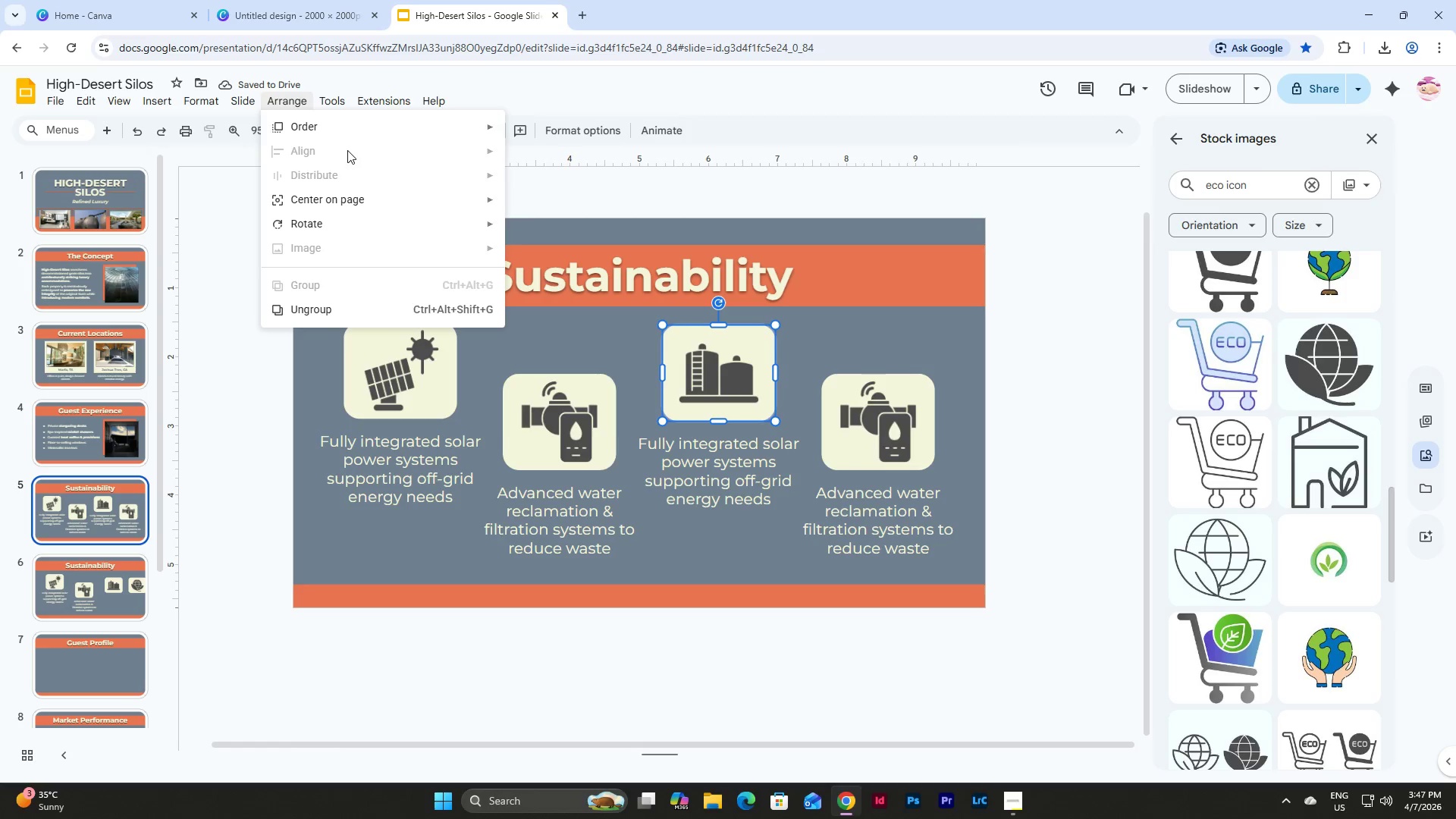 
left_click([349, 130])
 